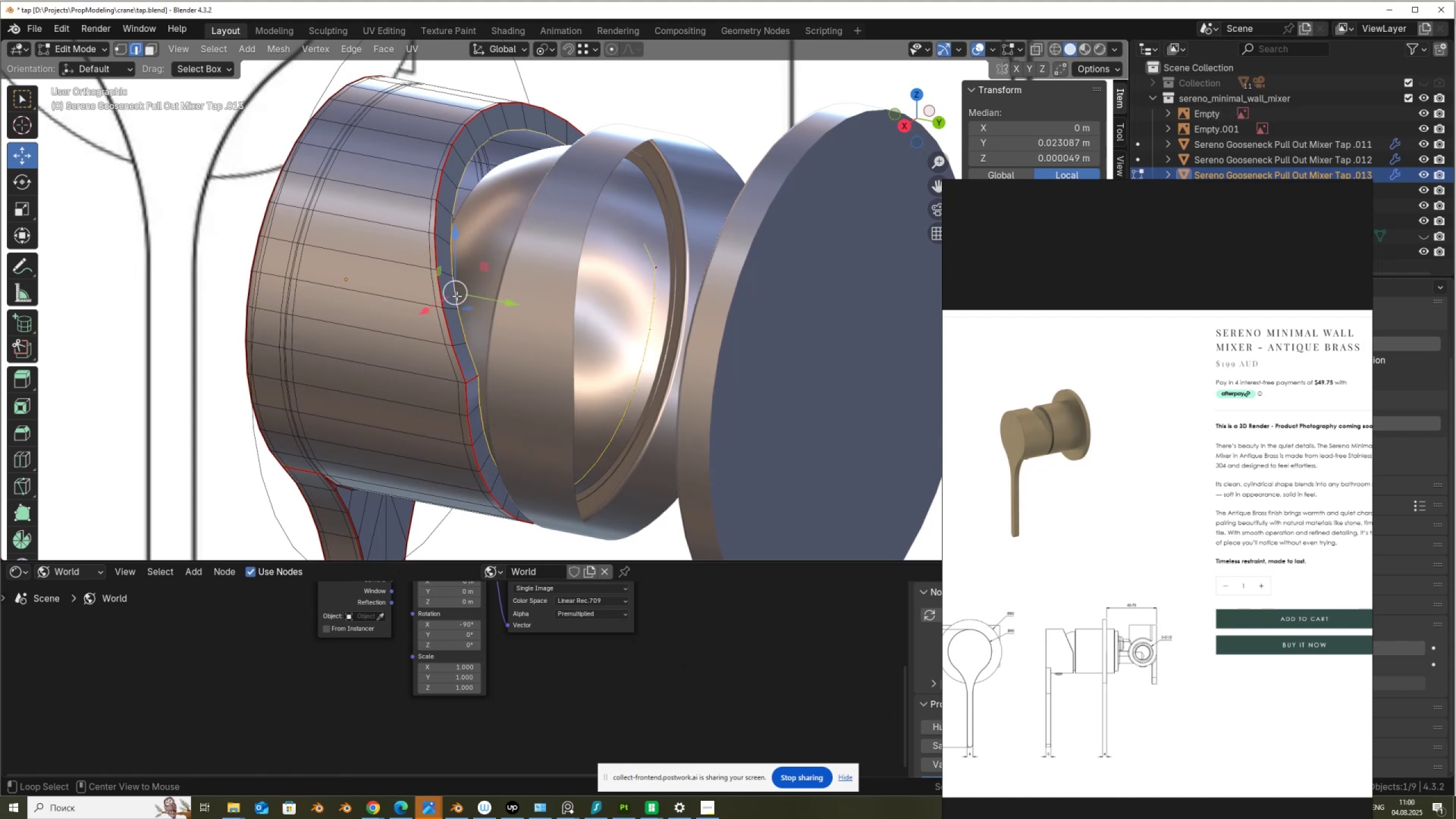 
key(Alt+AltLeft)
 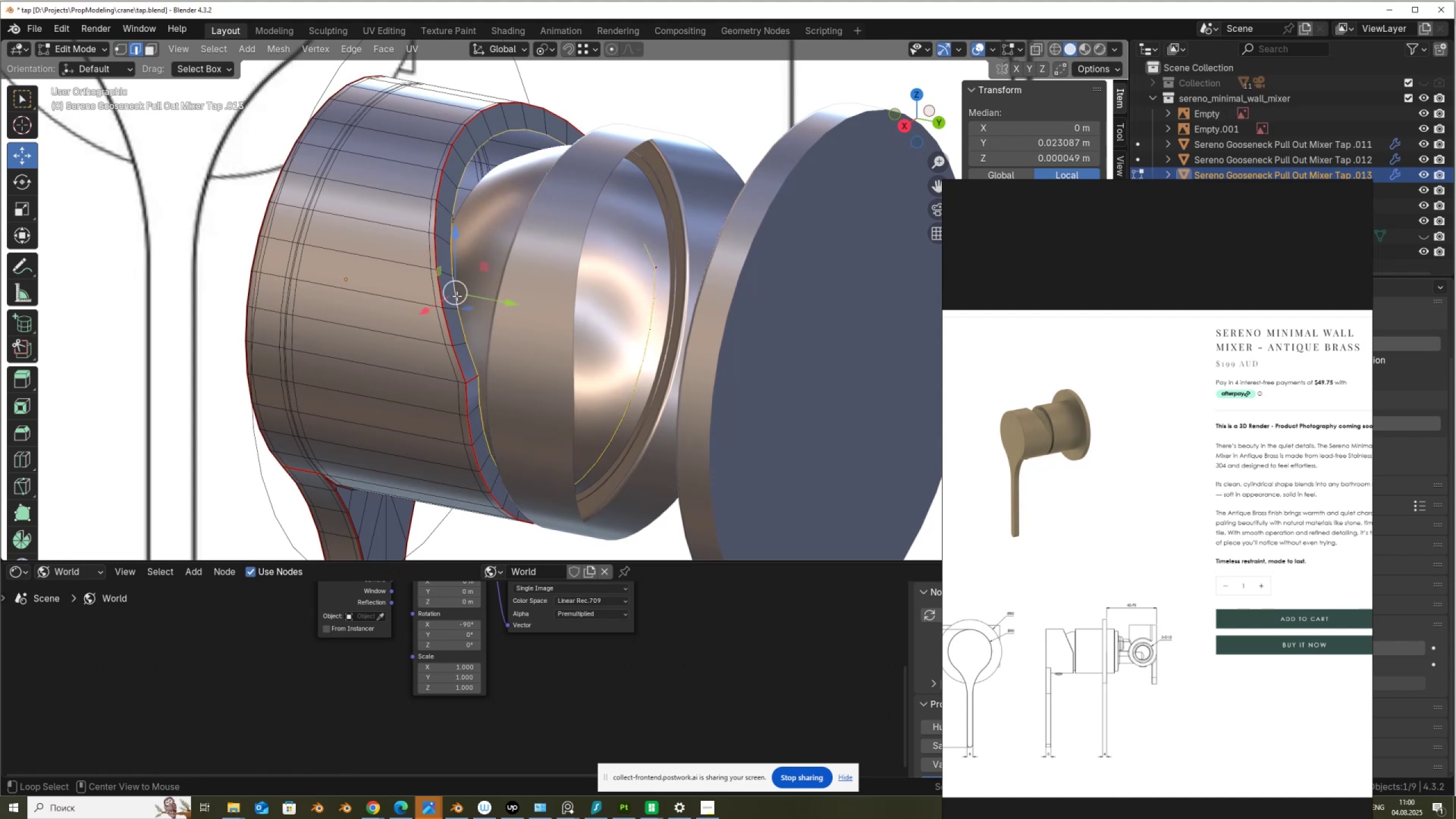 
key(Alt+AltLeft)
 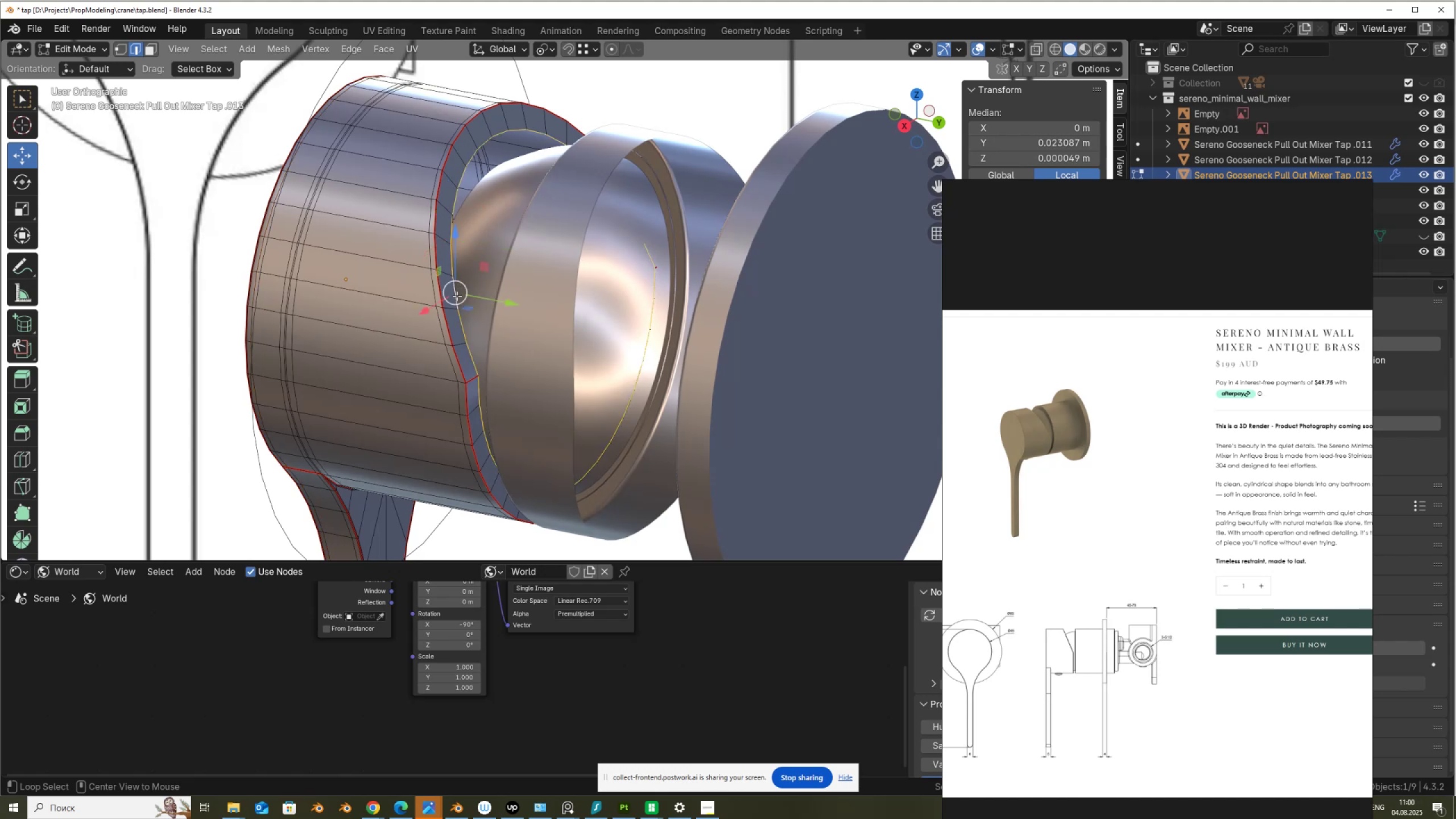 
key(Alt+AltLeft)
 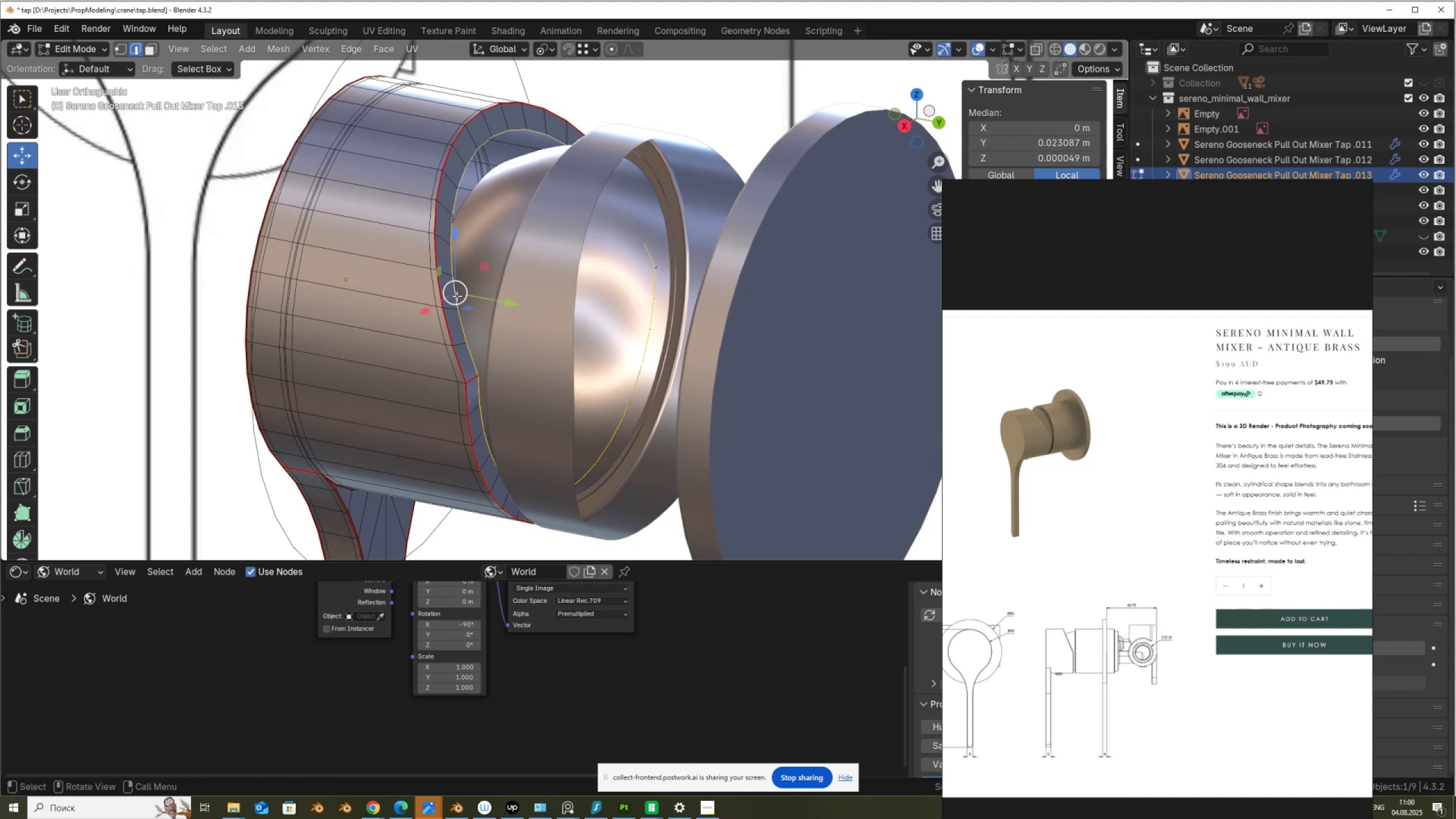 
key(Alt+AltLeft)
 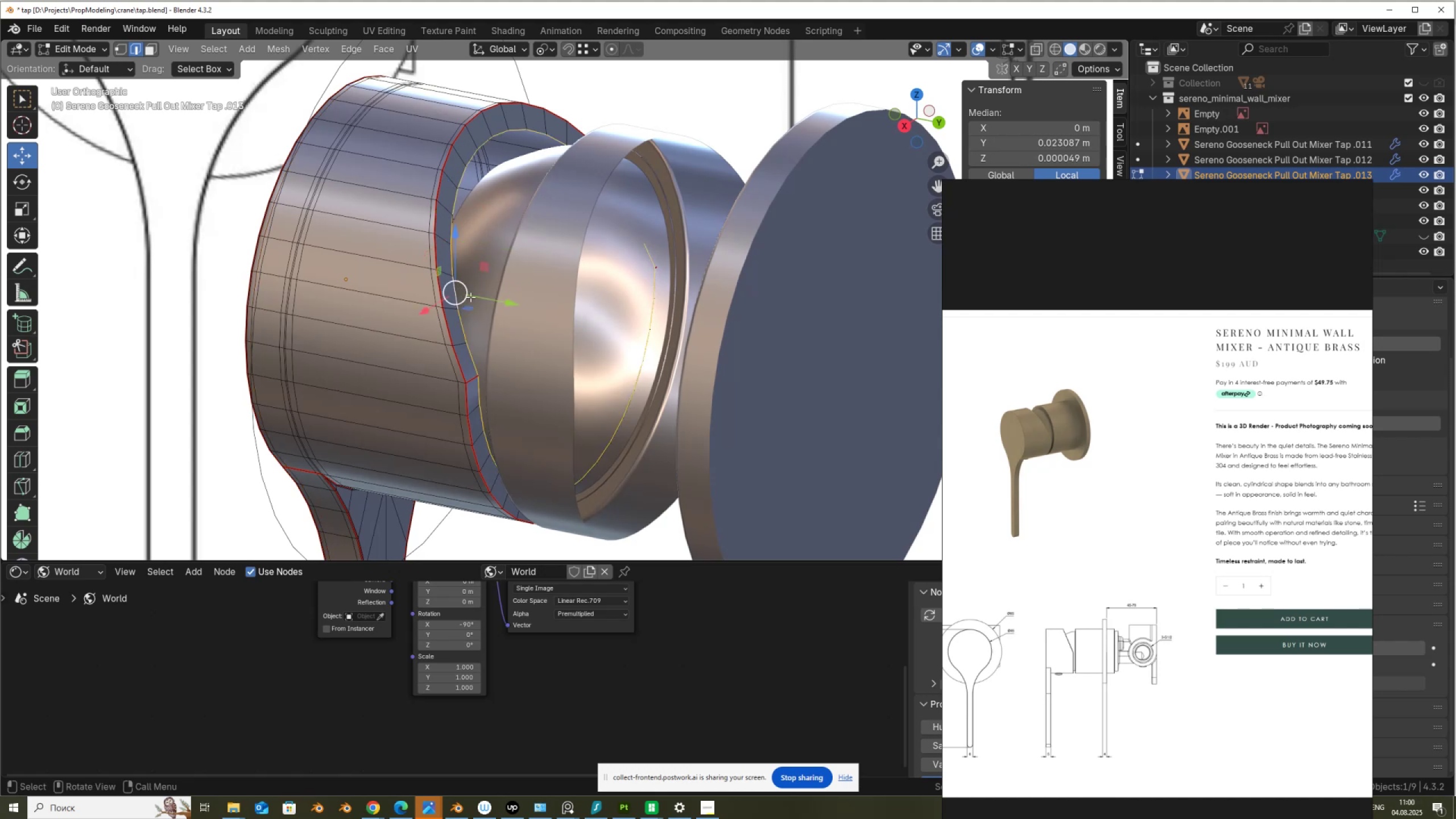 
key(Alt+AltLeft)
 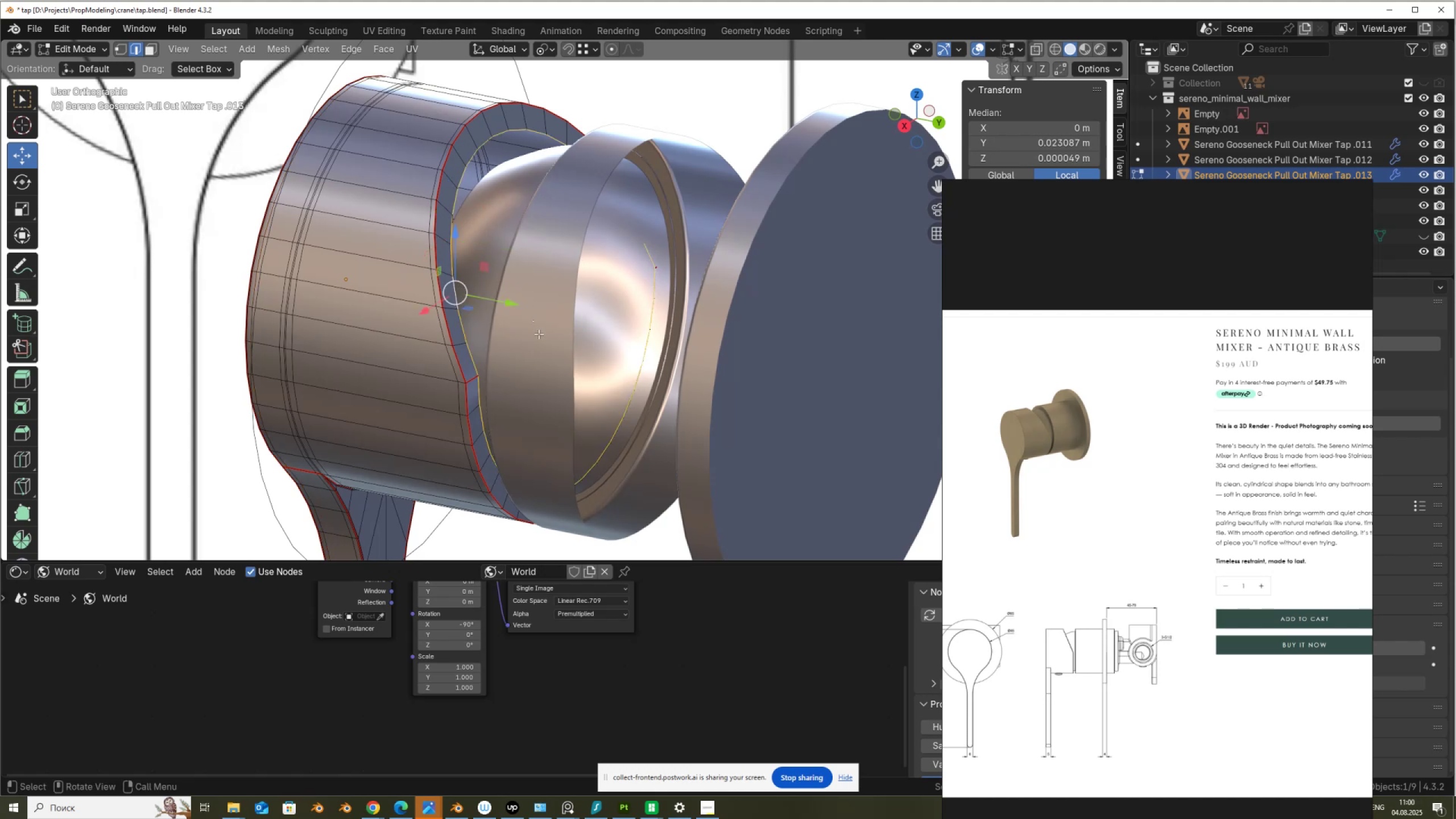 
type(fe)
 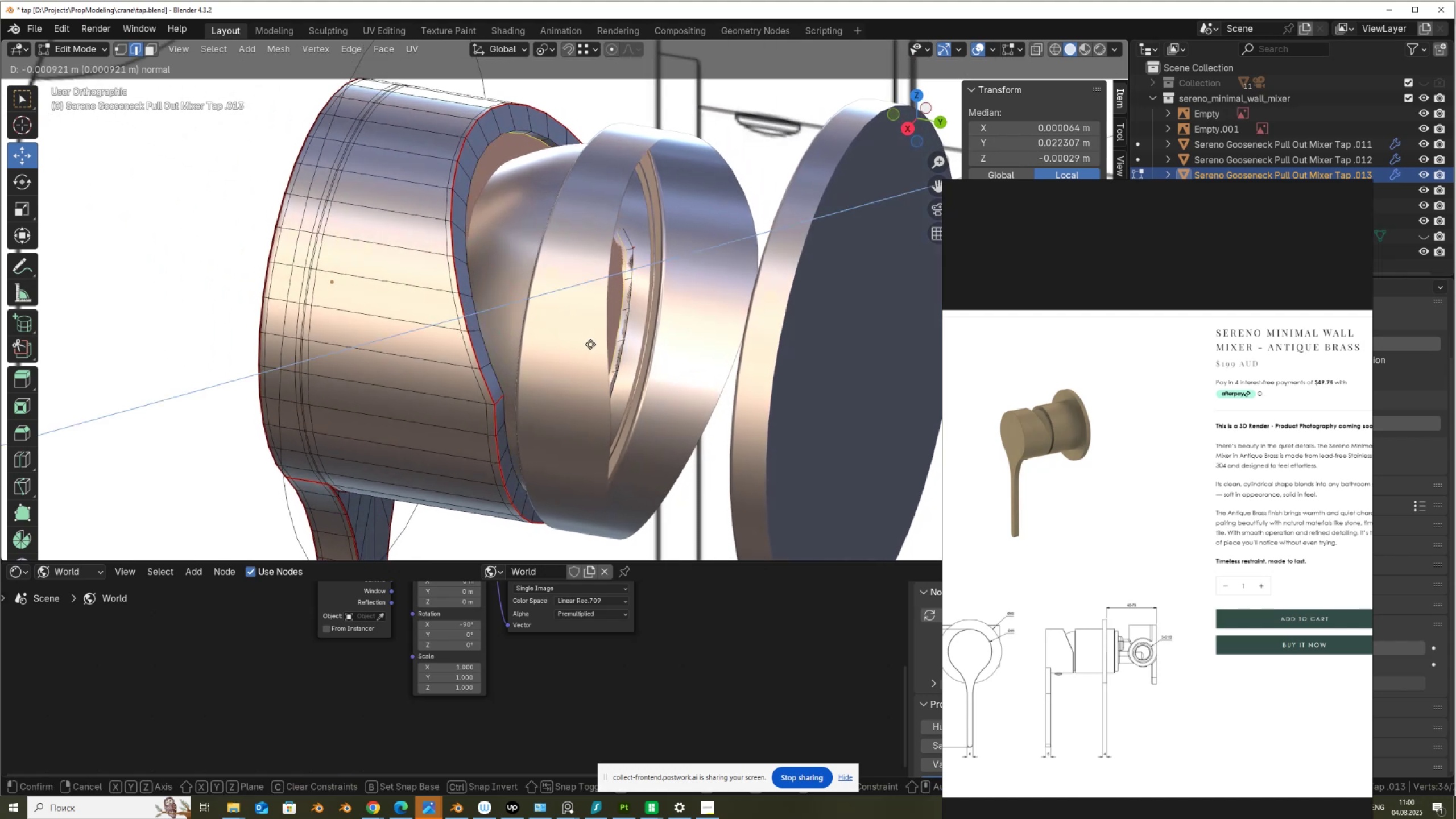 
left_click([578, 336])
 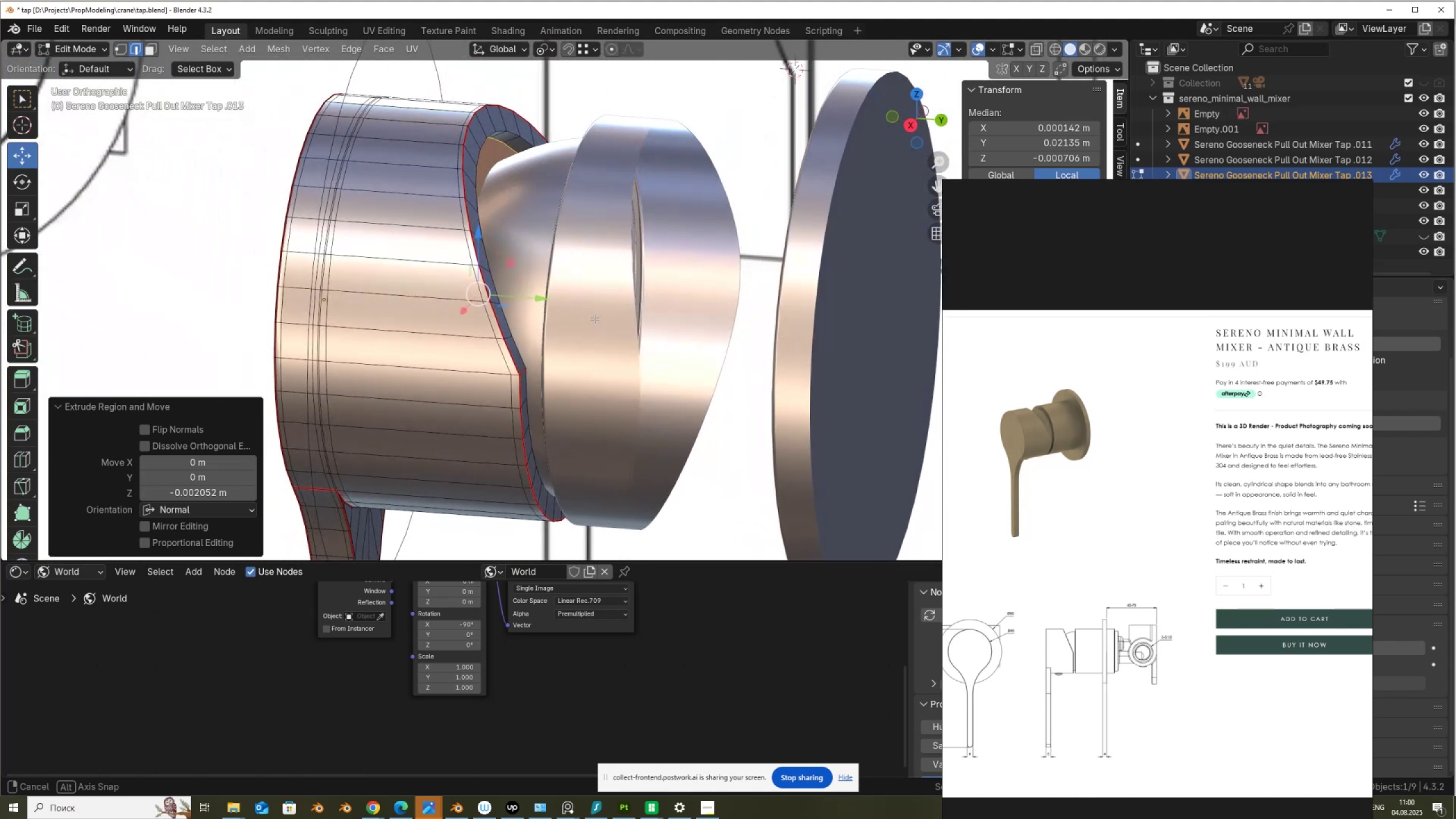 
wait(12.88)
 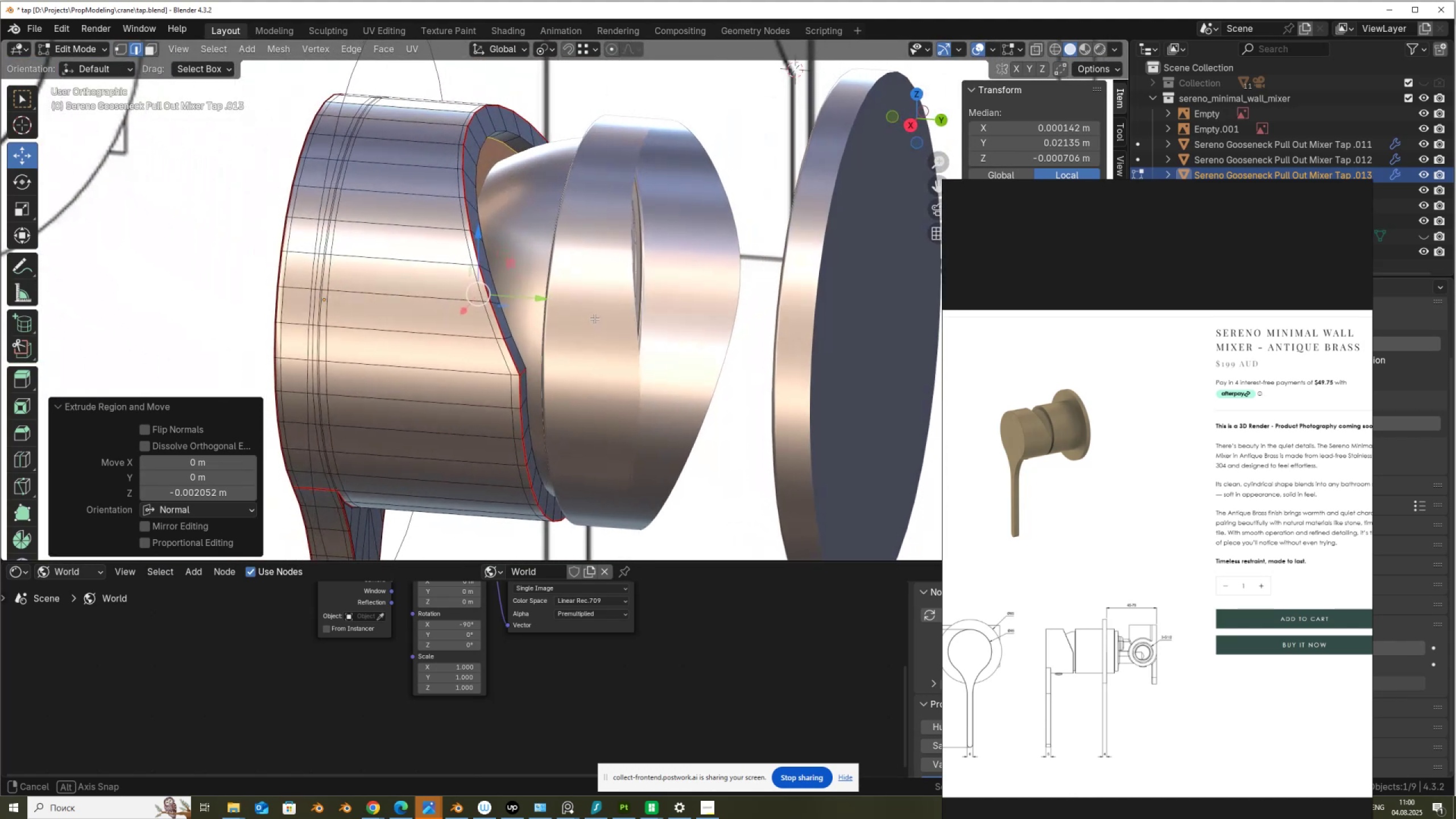 
scroll: coordinate [515, 303], scroll_direction: none, amount: 0.0
 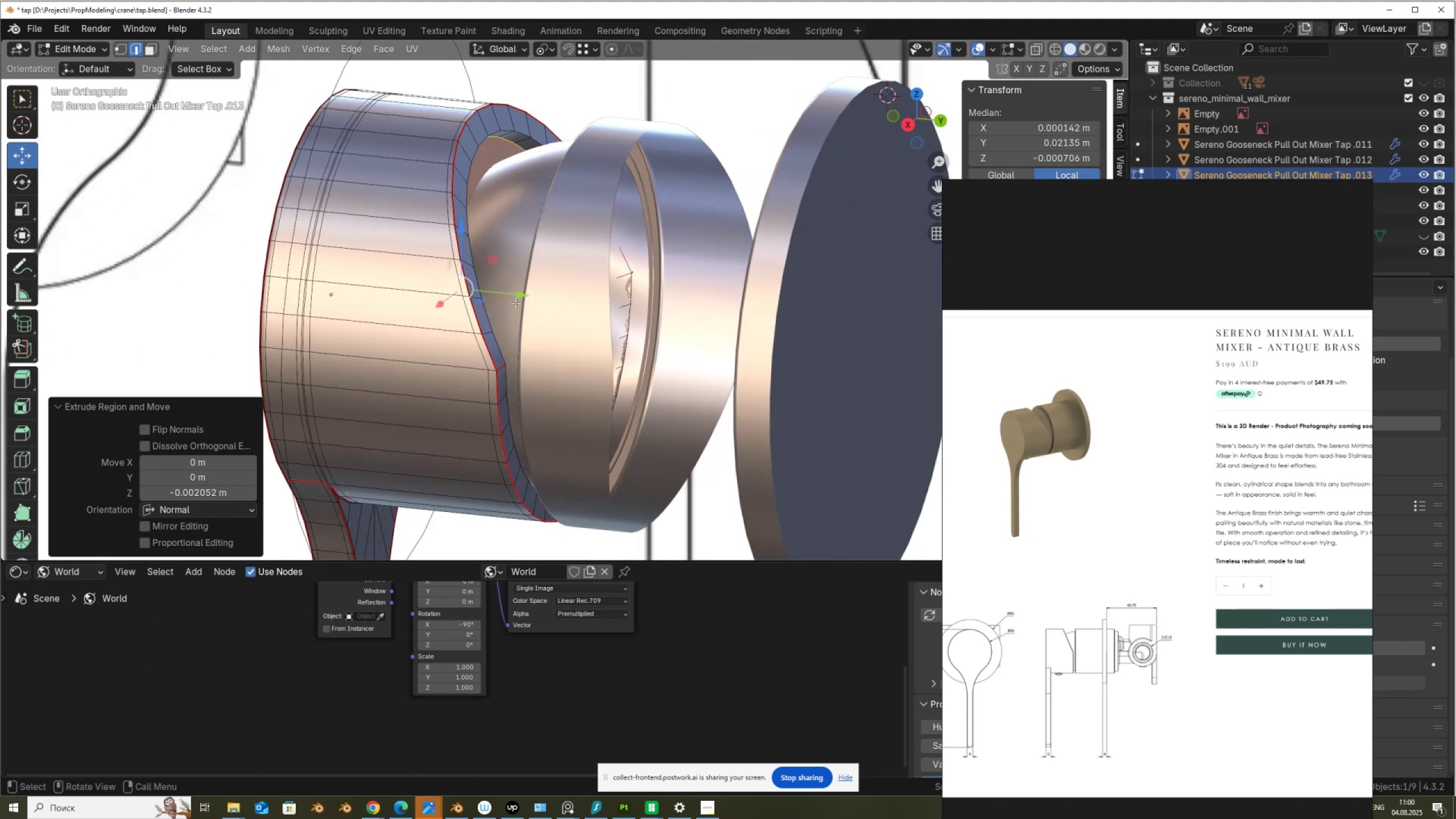 
key(X)
 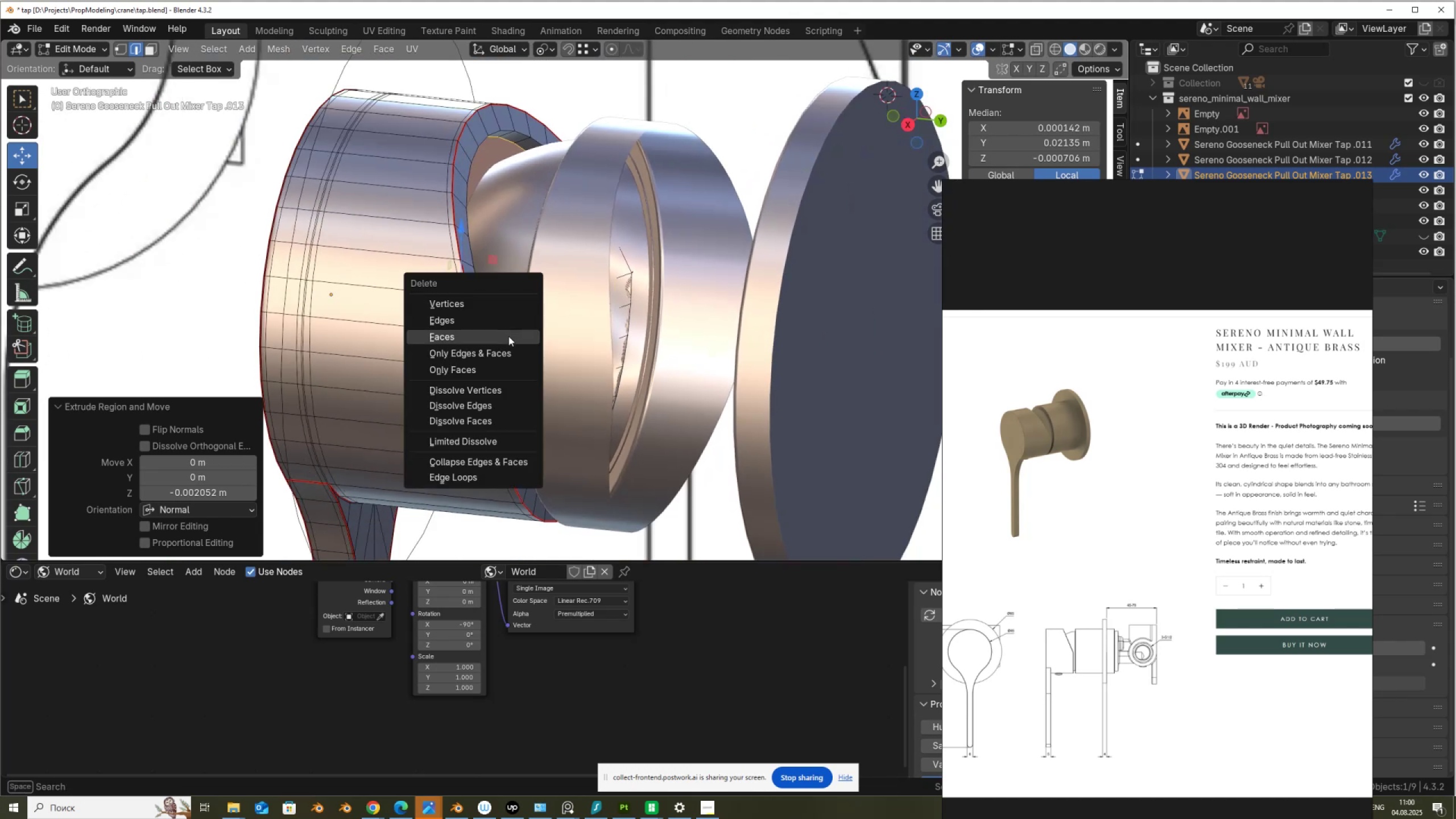 
left_click([508, 337])
 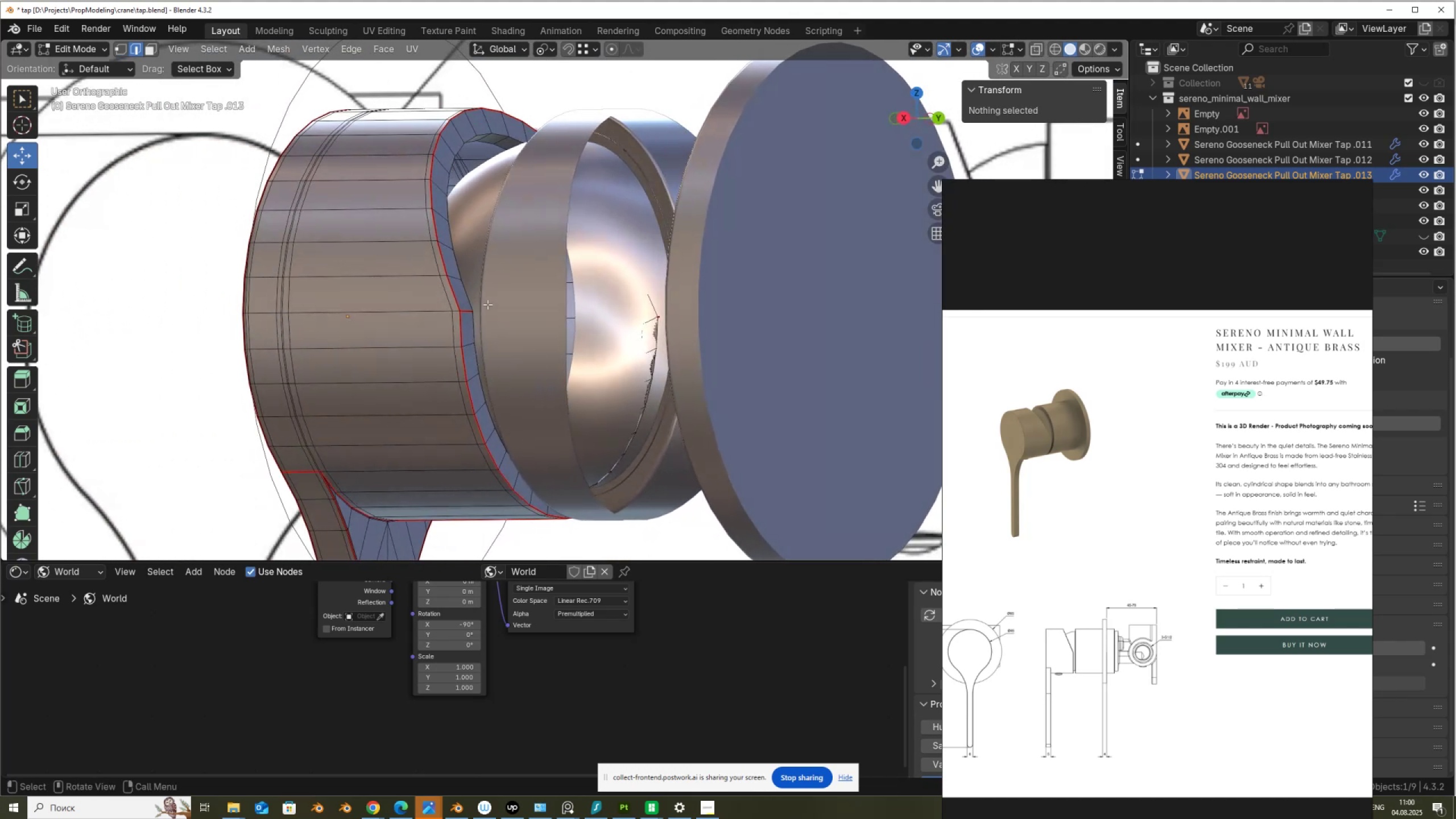 
wait(5.14)
 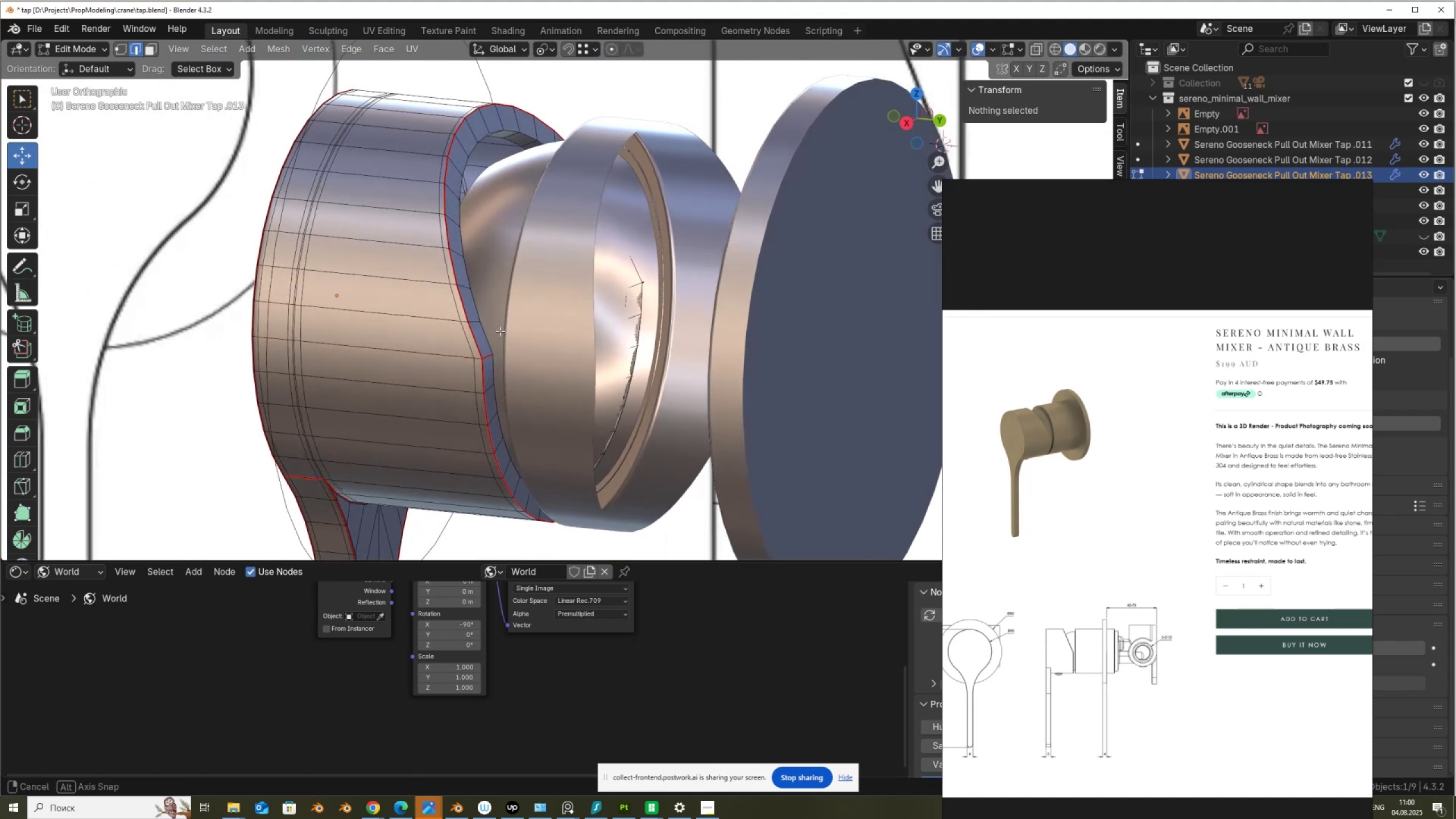 
key(Slash)
 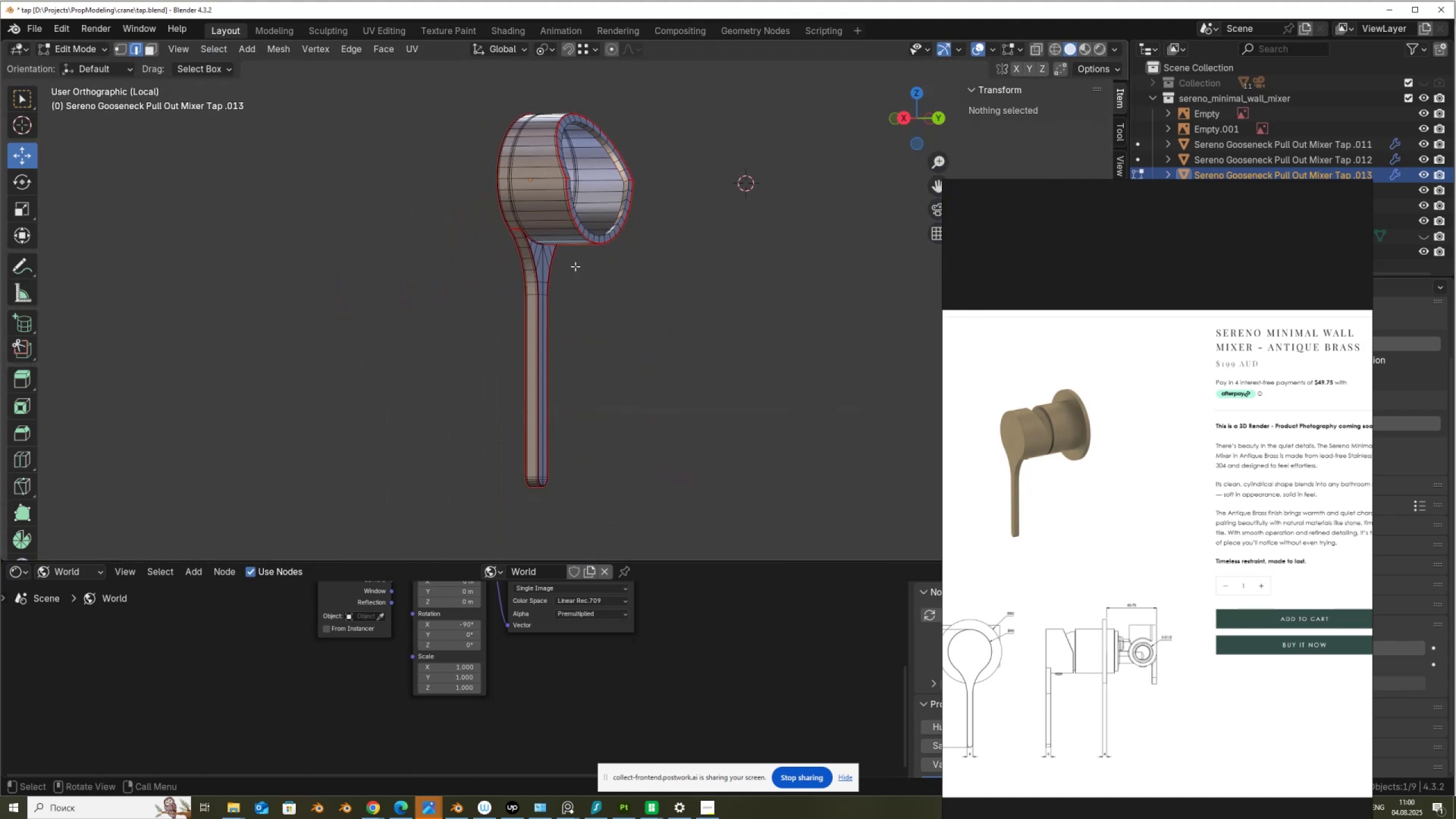 
scroll: coordinate [639, 208], scroll_direction: up, amount: 3.0
 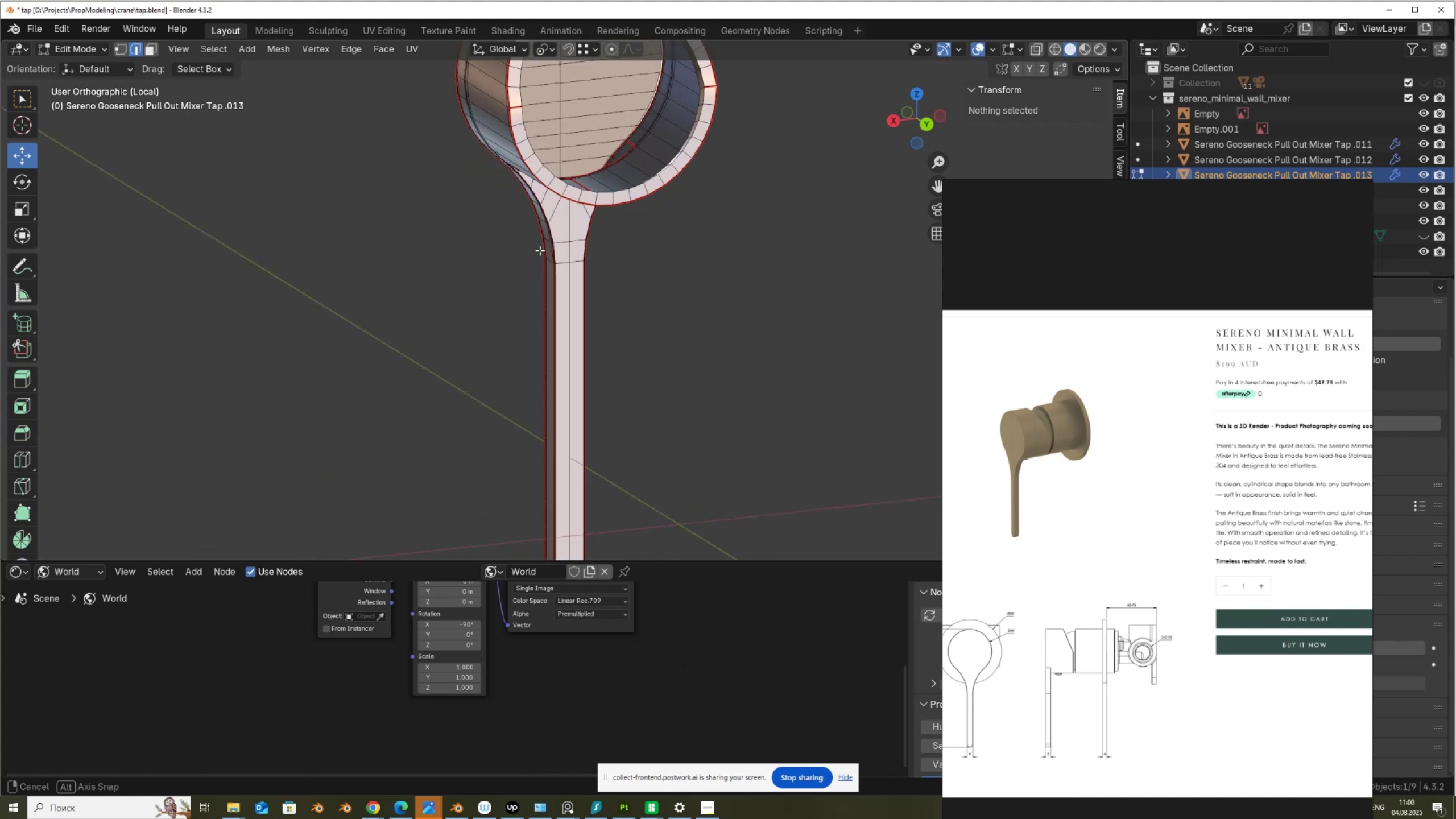 
key(Control+ControlLeft)
 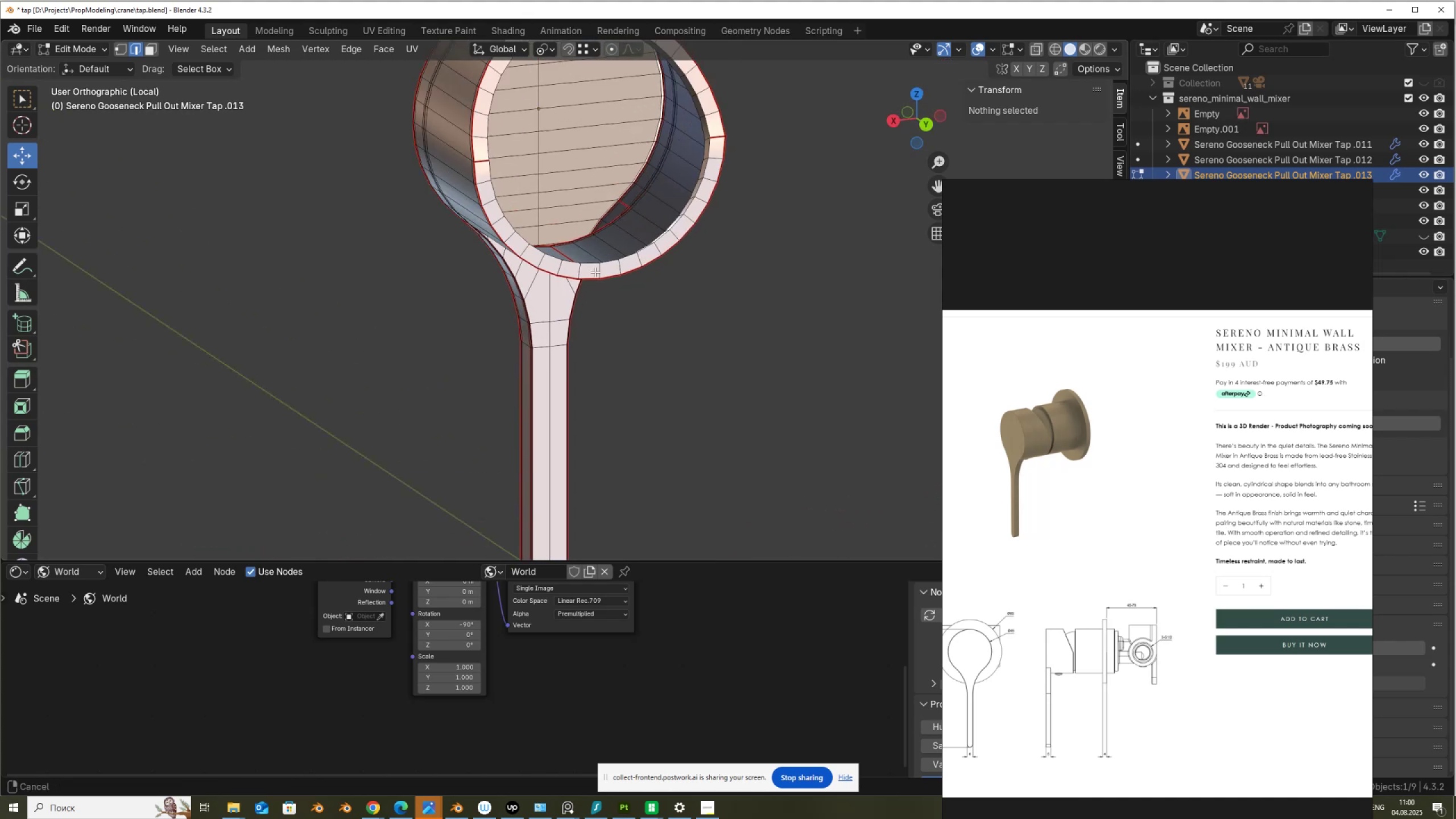 
scroll: coordinate [545, 249], scroll_direction: up, amount: 2.0
 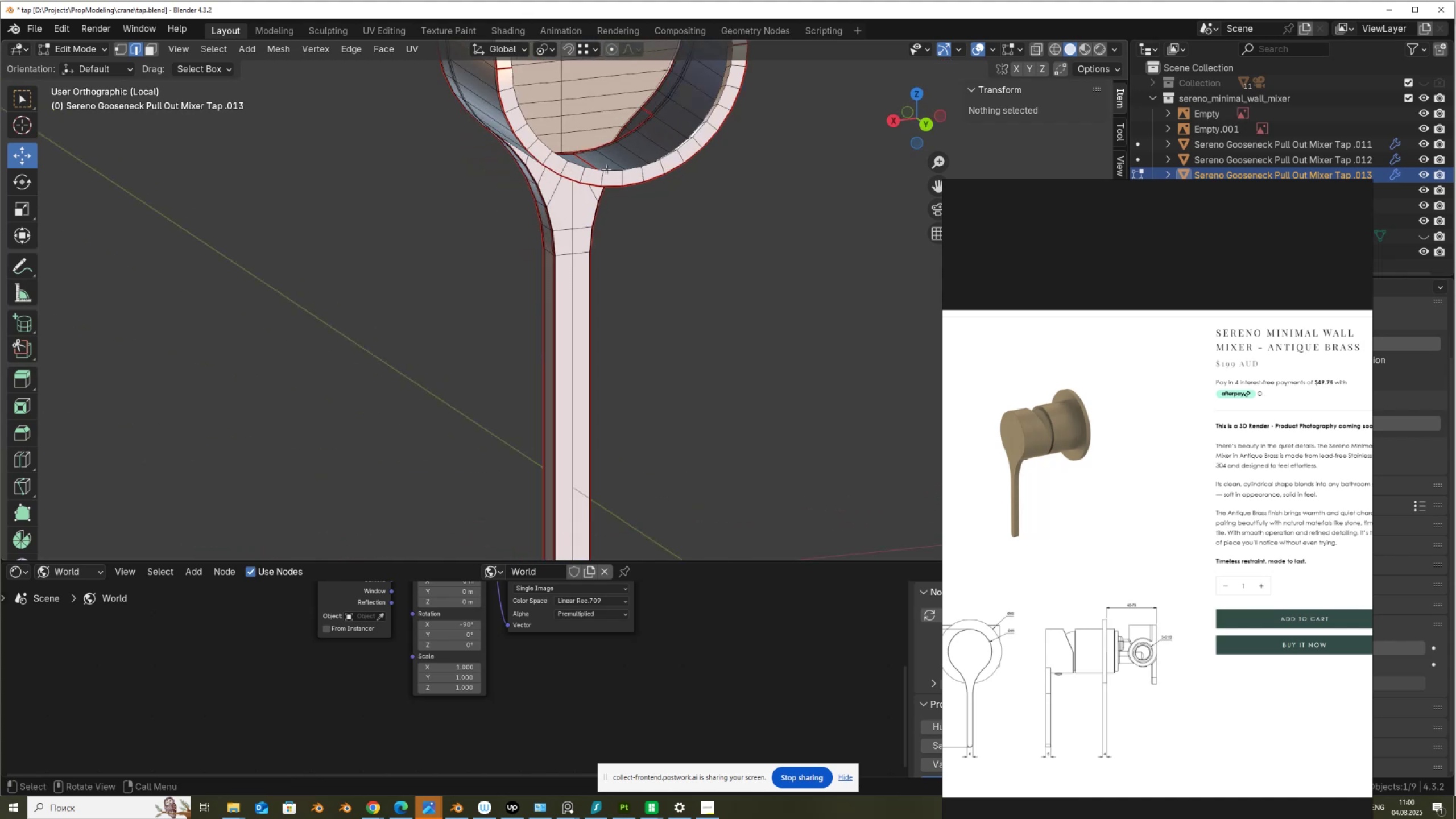 
hold_key(key=ShiftLeft, duration=0.31)
scroll: coordinate [655, 297], scroll_direction: up, amount: 4.0
 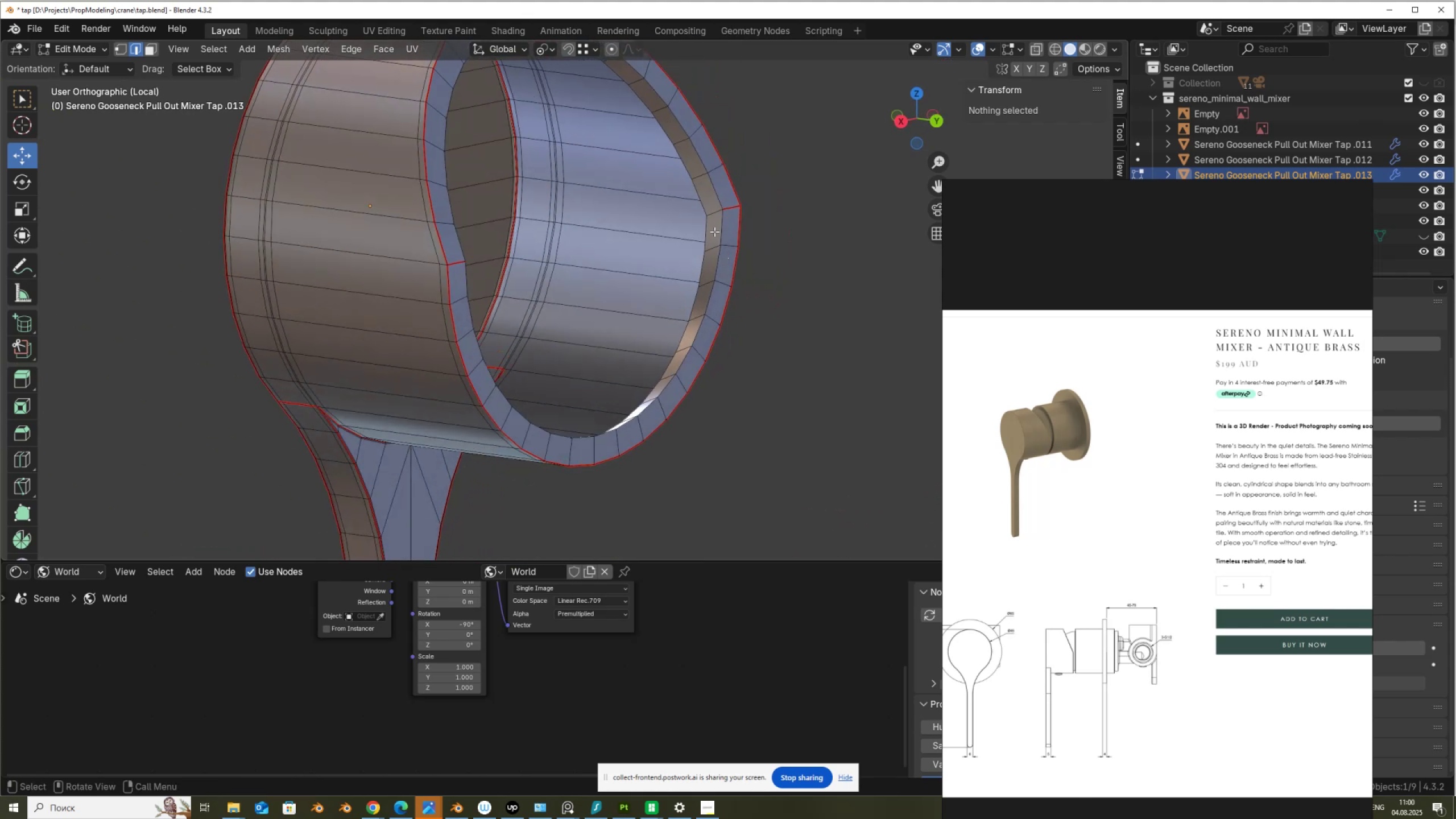 
left_click([706, 239])
 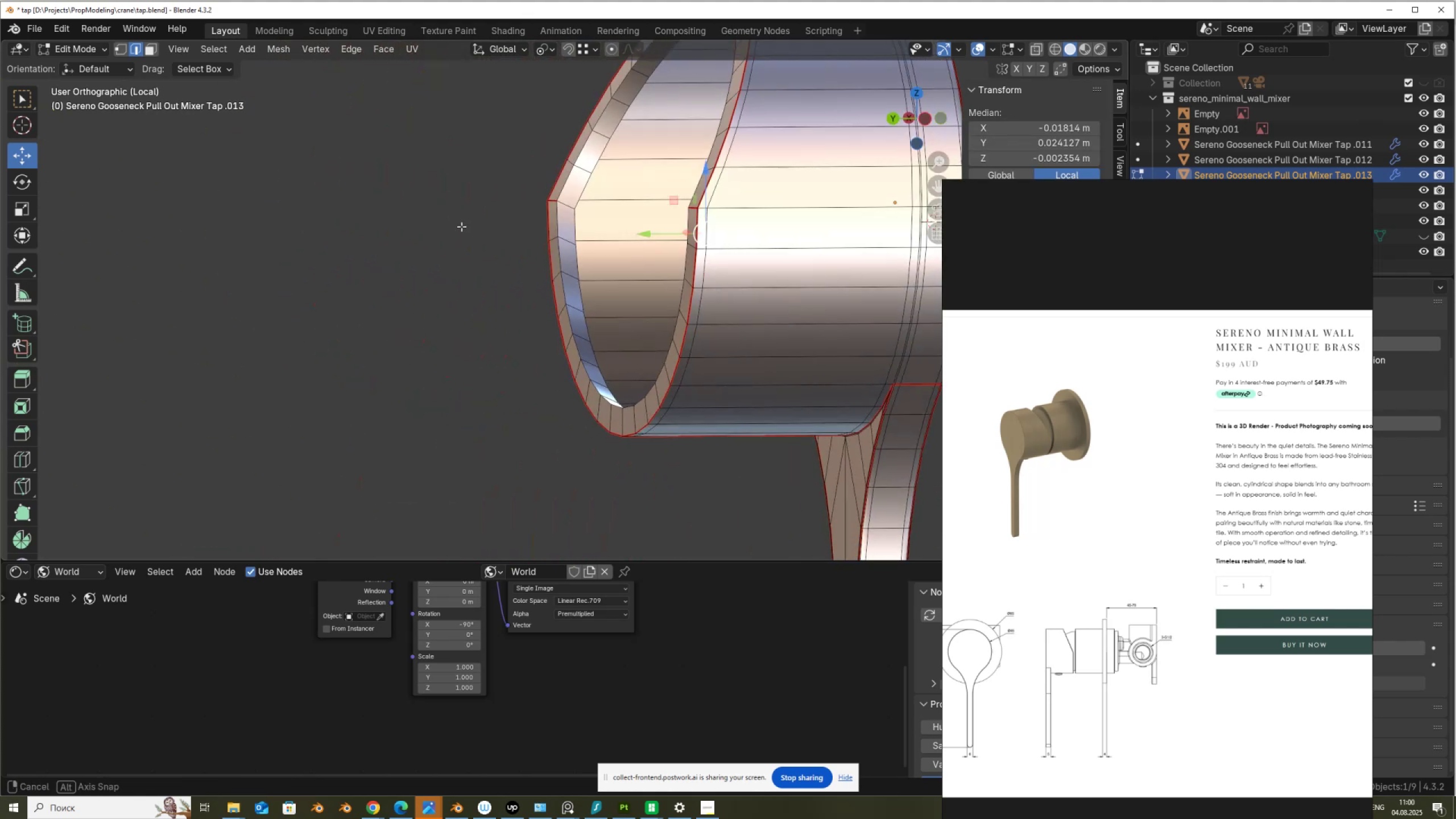 
hold_key(key=ShiftLeft, duration=0.38)
 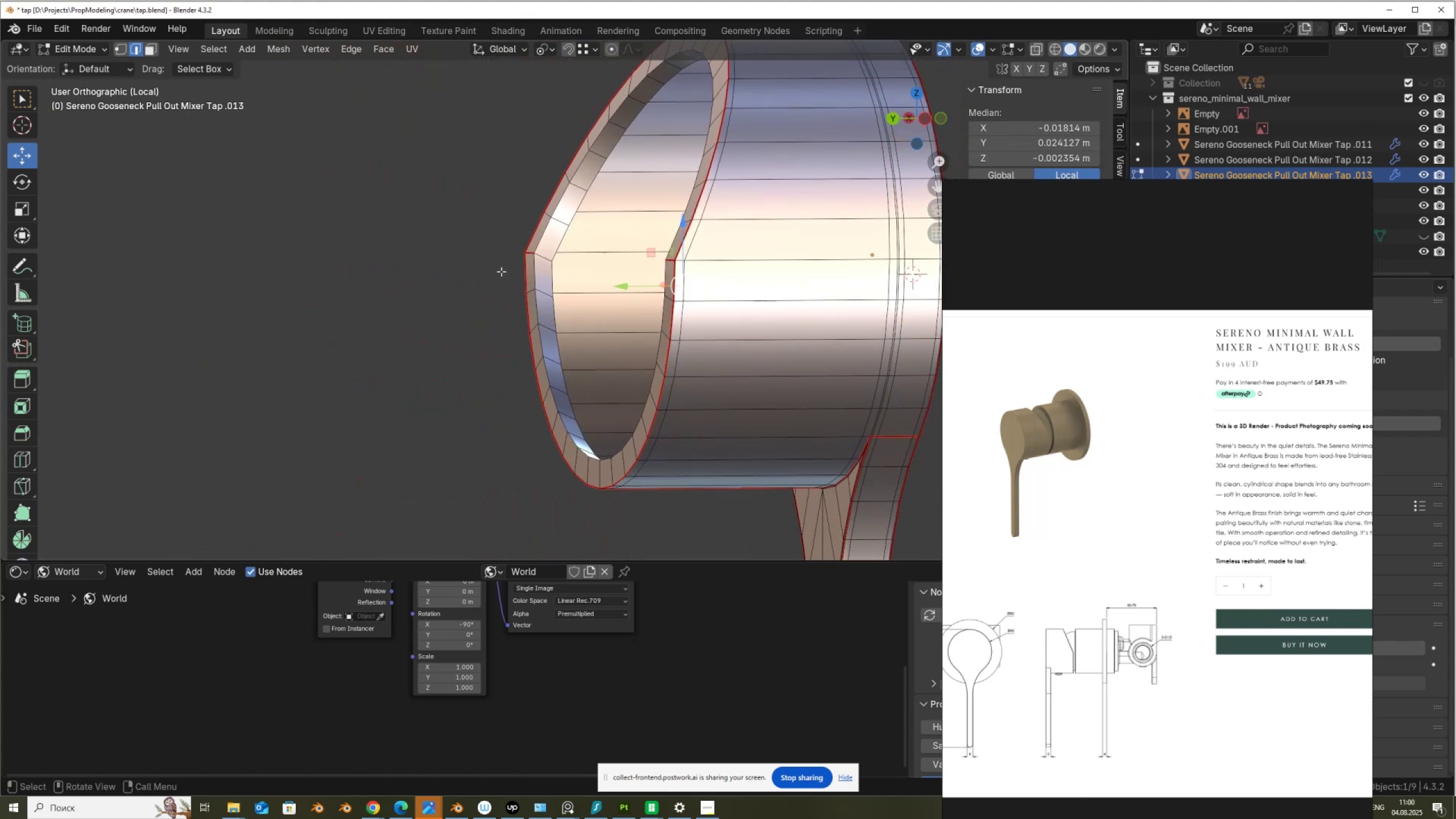 
scroll: coordinate [509, 271], scroll_direction: up, amount: 1.0
 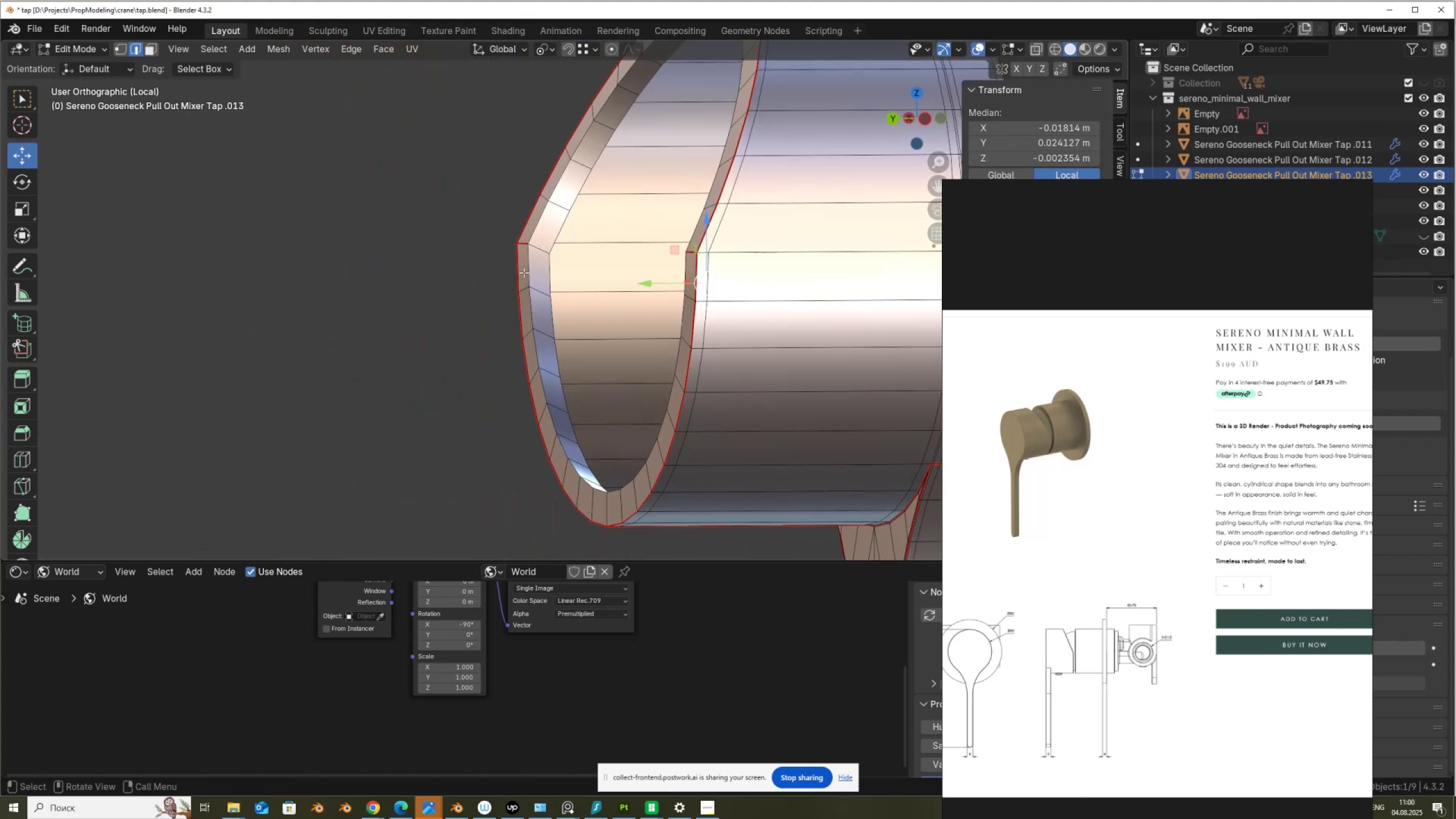 
key(1)
 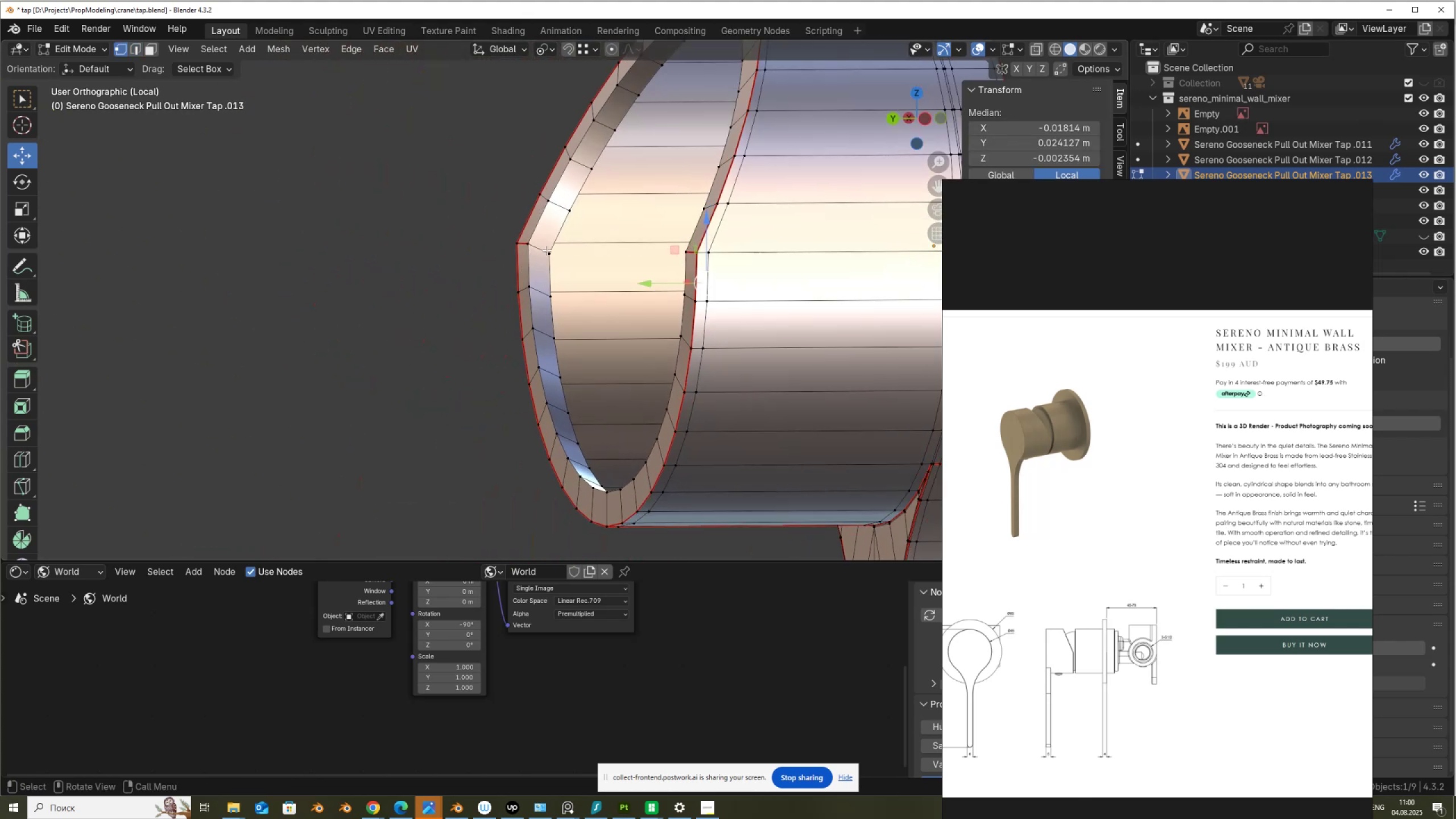 
left_click([547, 250])
 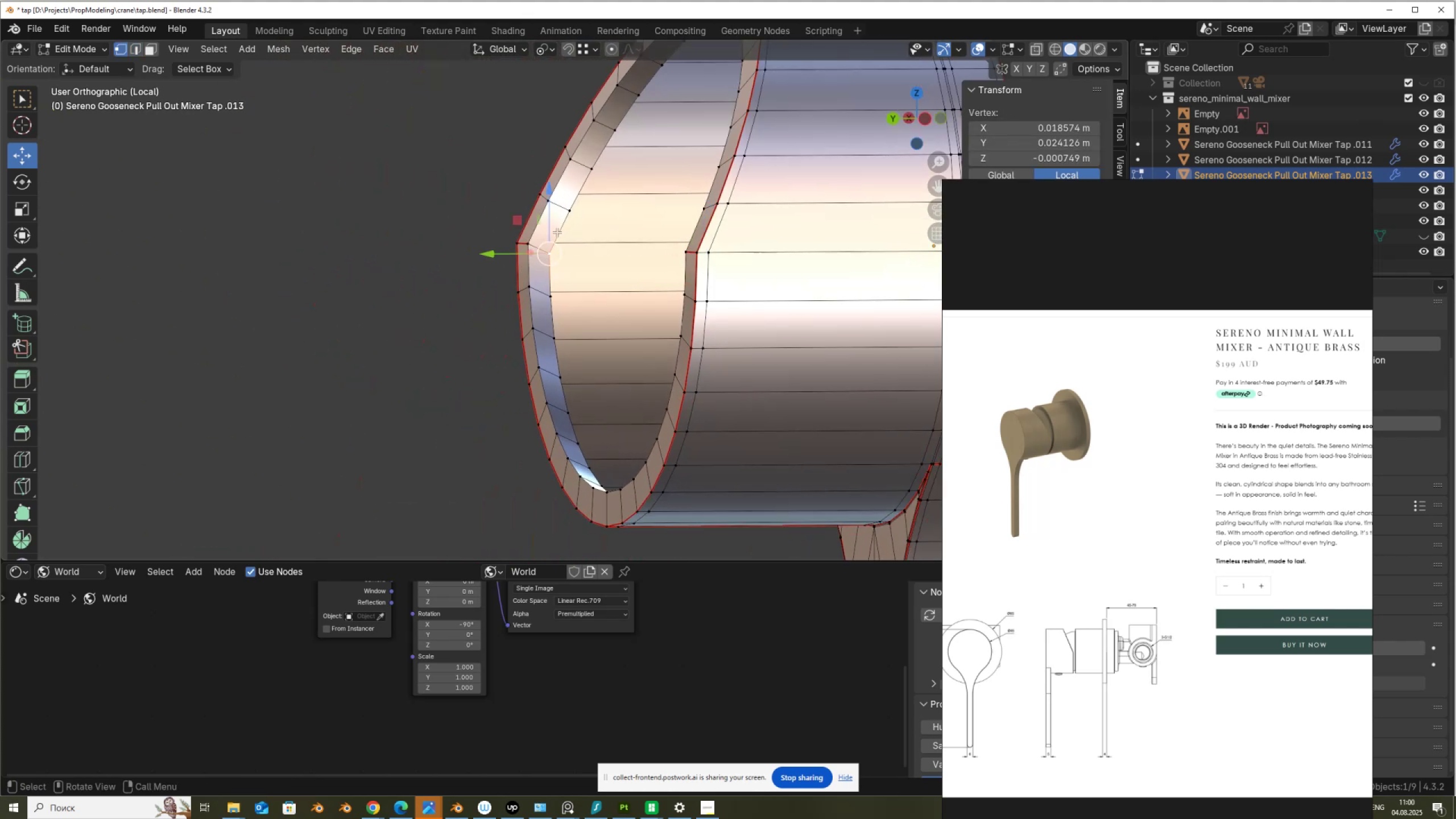 
left_click_drag(start_coordinate=[549, 233], to_coordinate=[530, 242])
 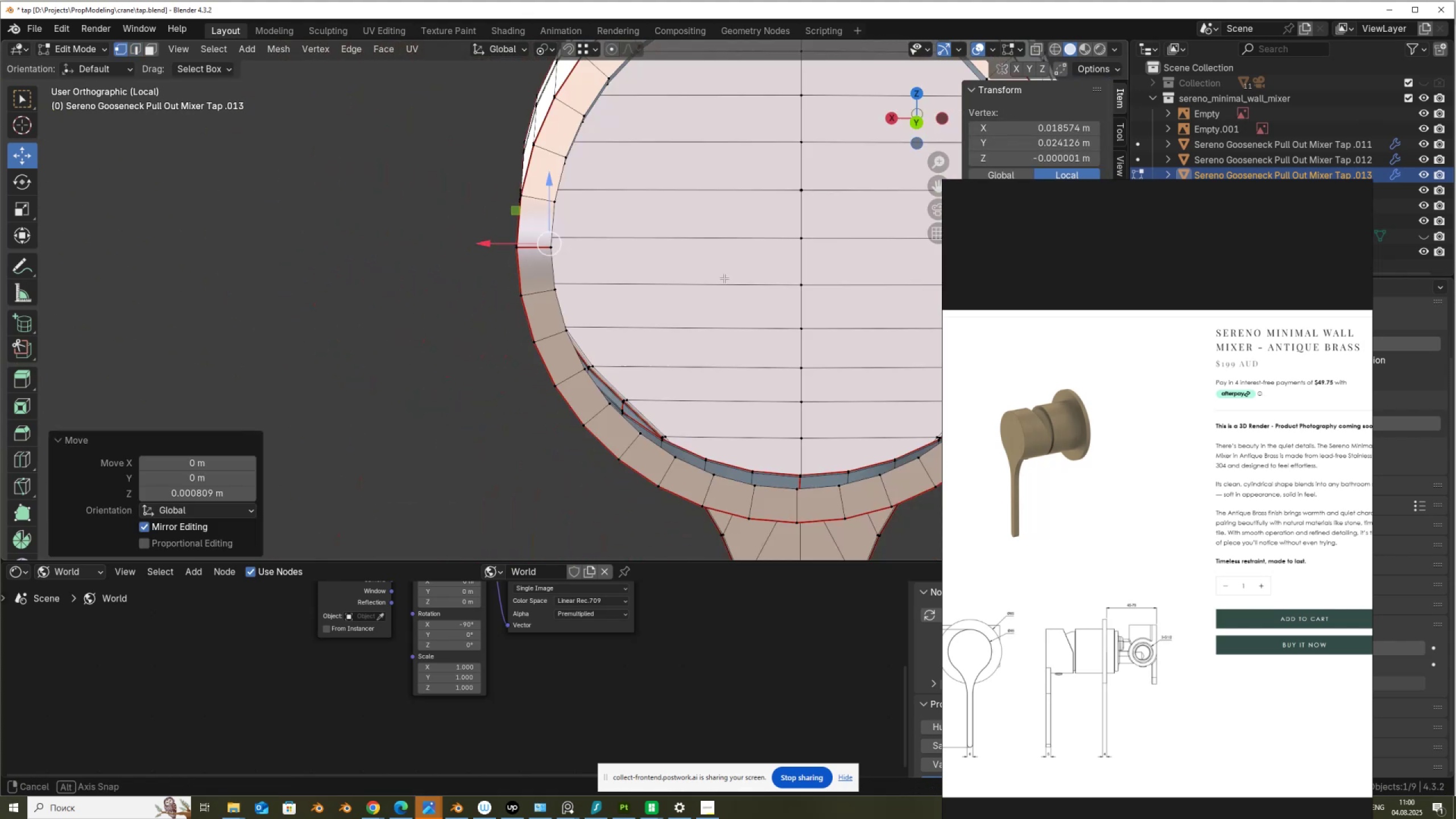 
hold_key(key=ControlLeft, duration=0.44)
 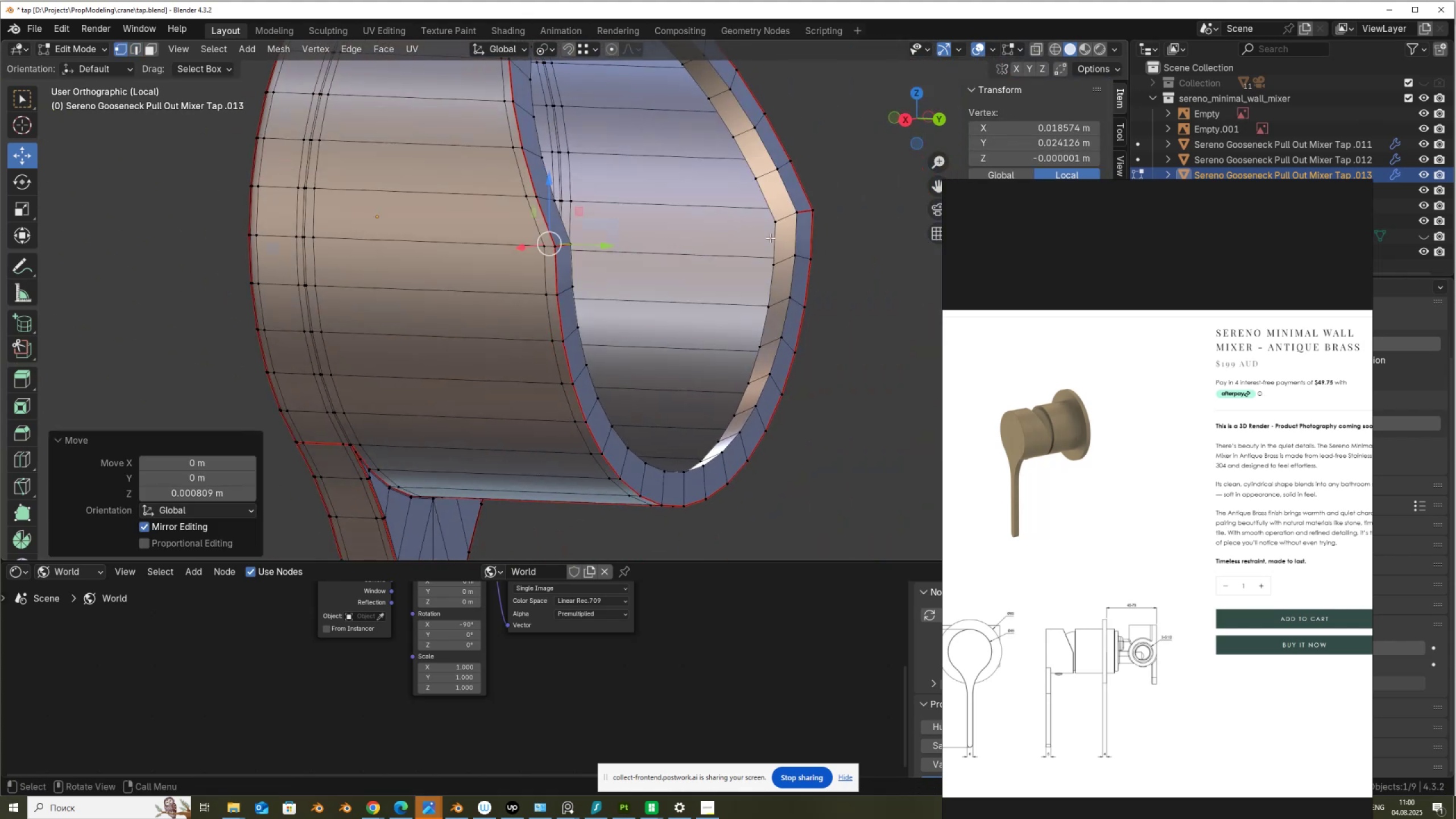 
left_click([772, 221])
 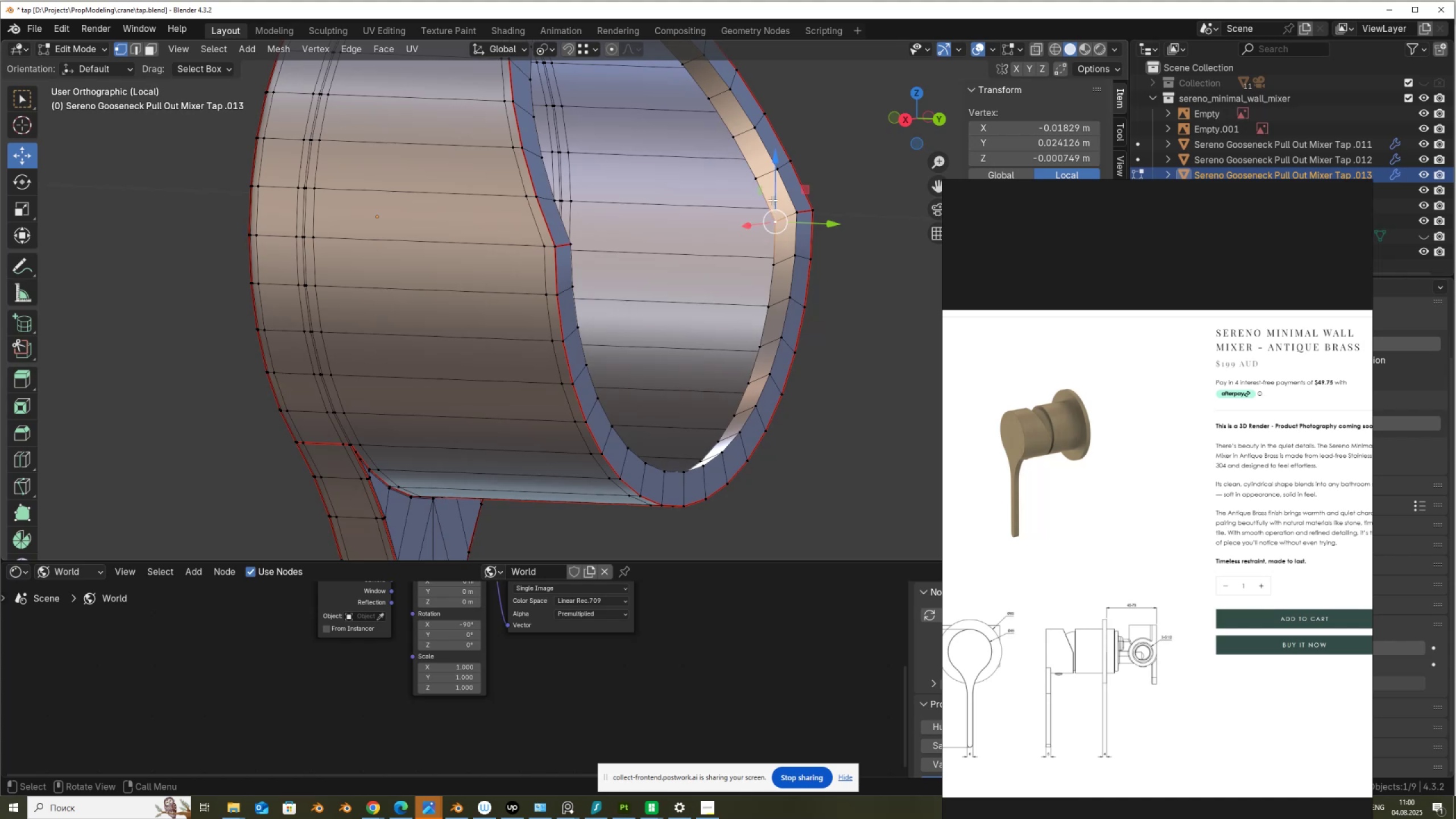 
left_click_drag(start_coordinate=[776, 198], to_coordinate=[788, 211])
 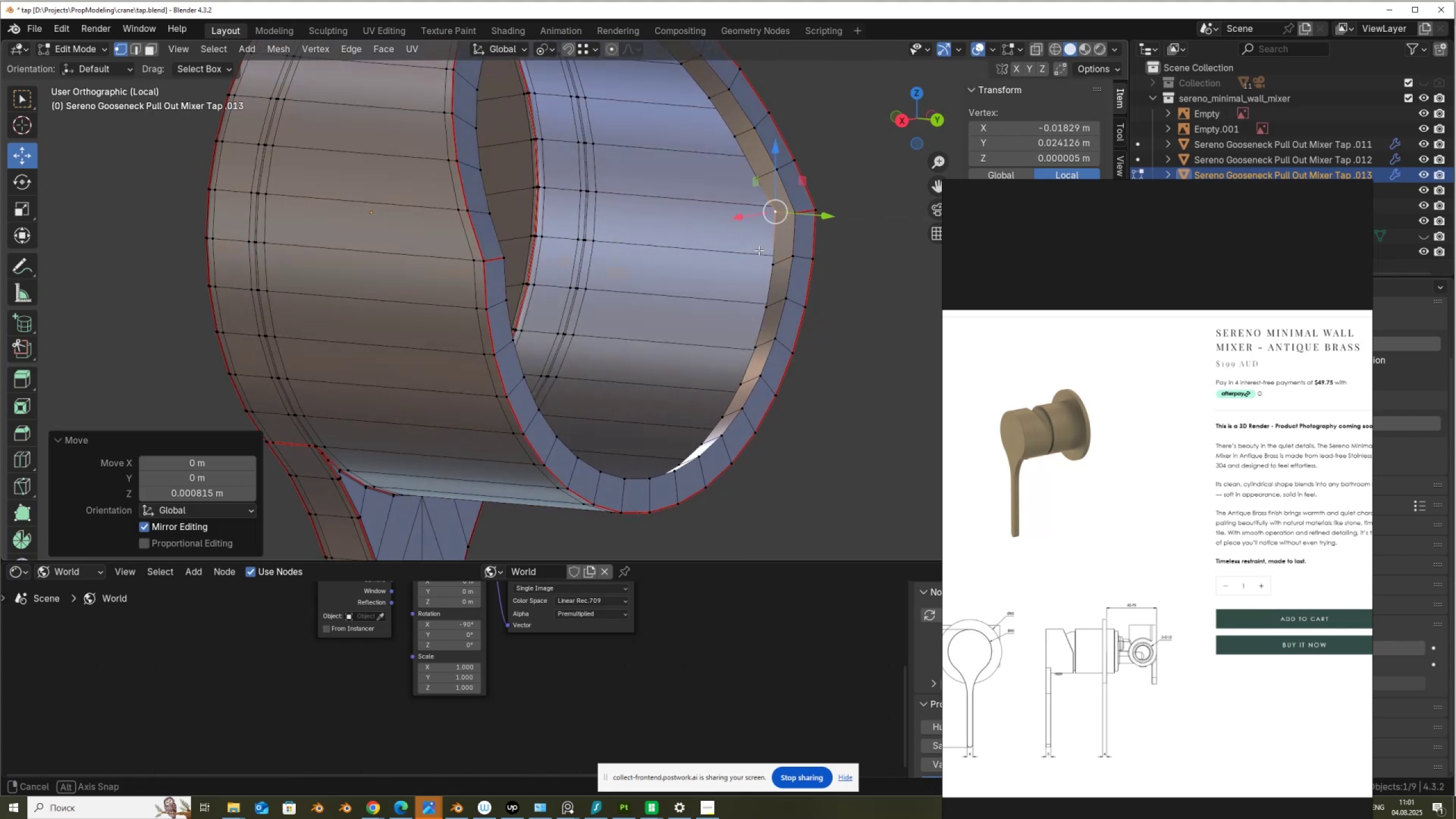 
hold_key(key=ControlLeft, duration=0.46)
 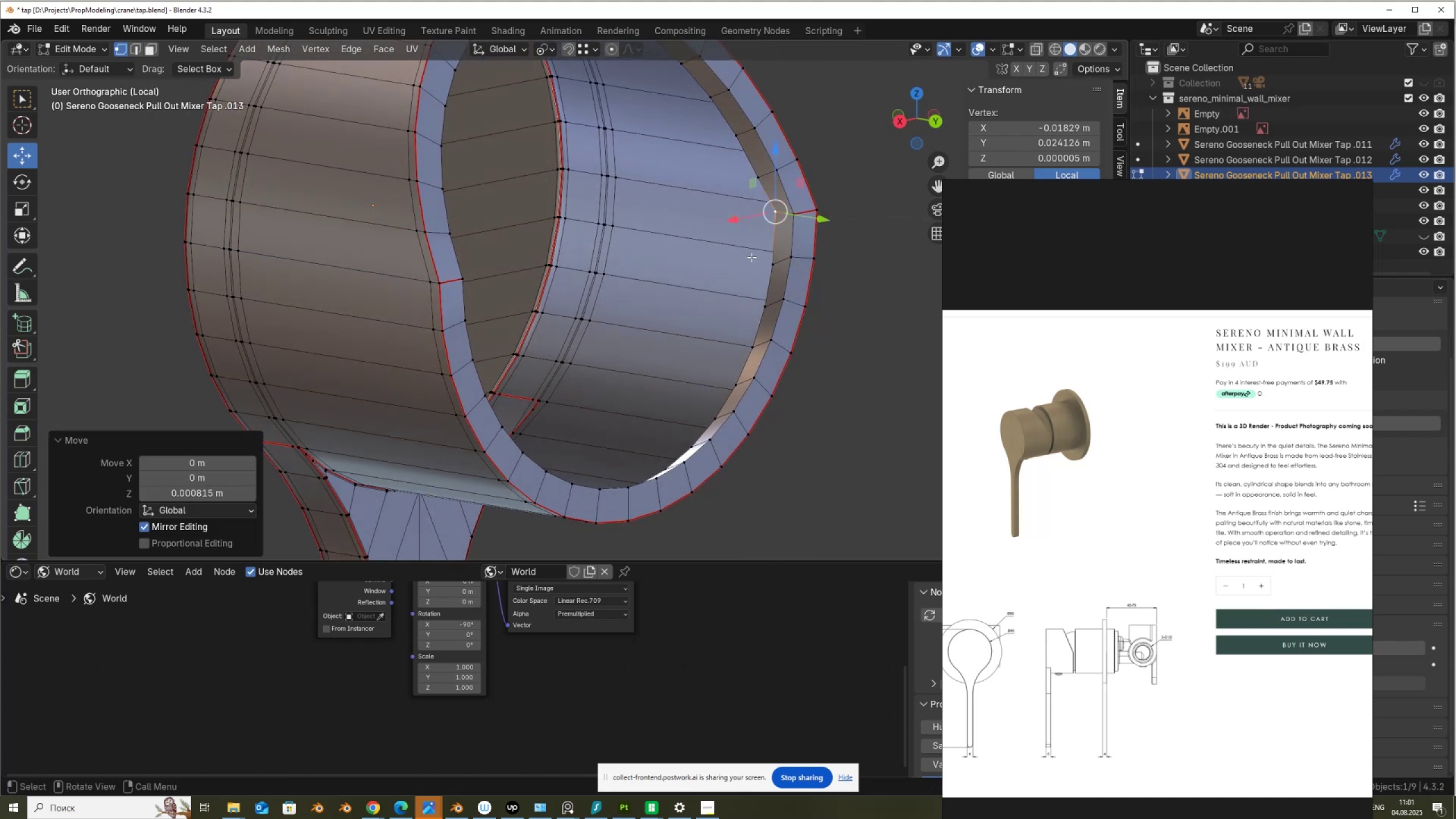 
key(2)
 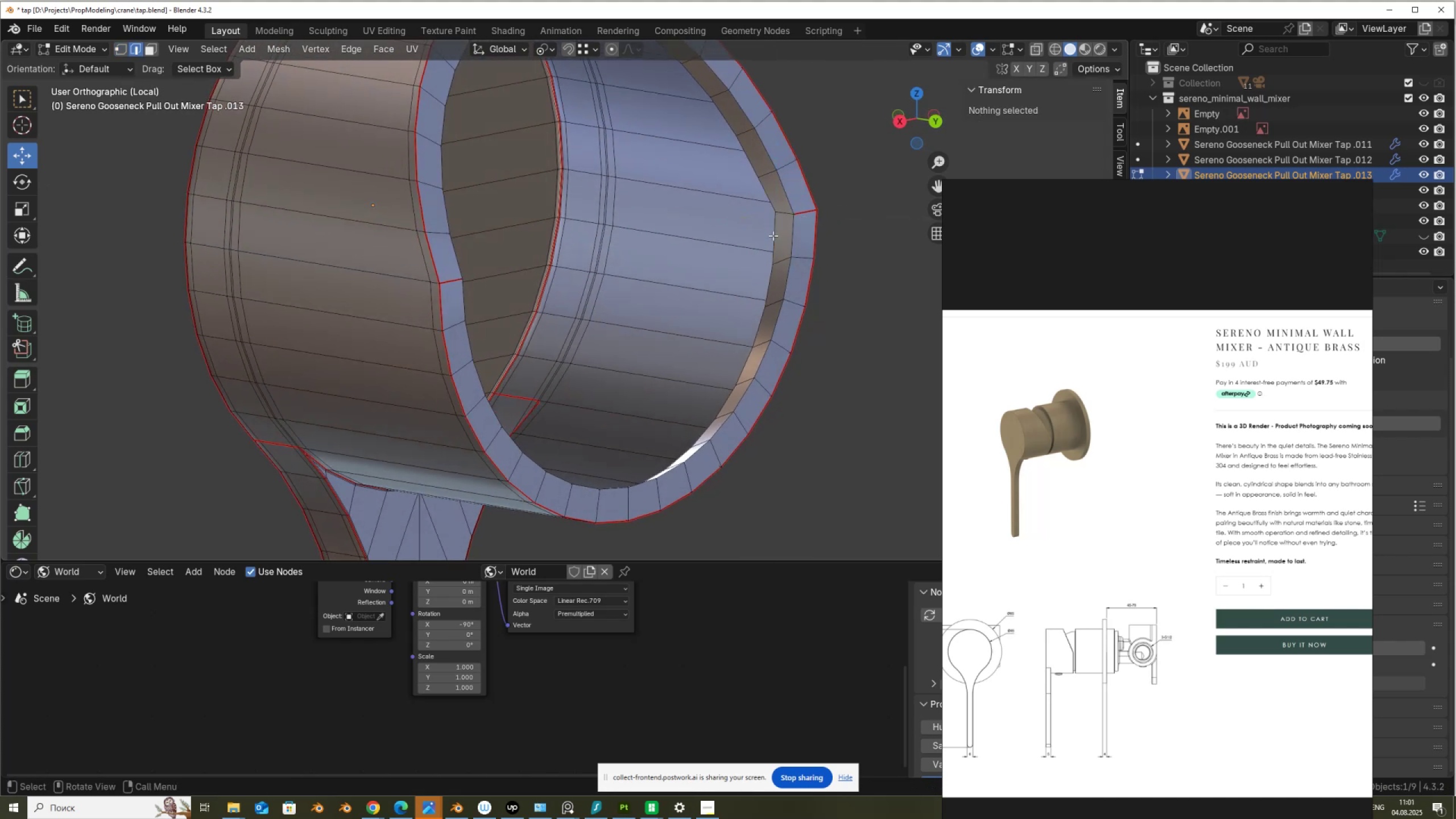 
left_click([773, 235])
 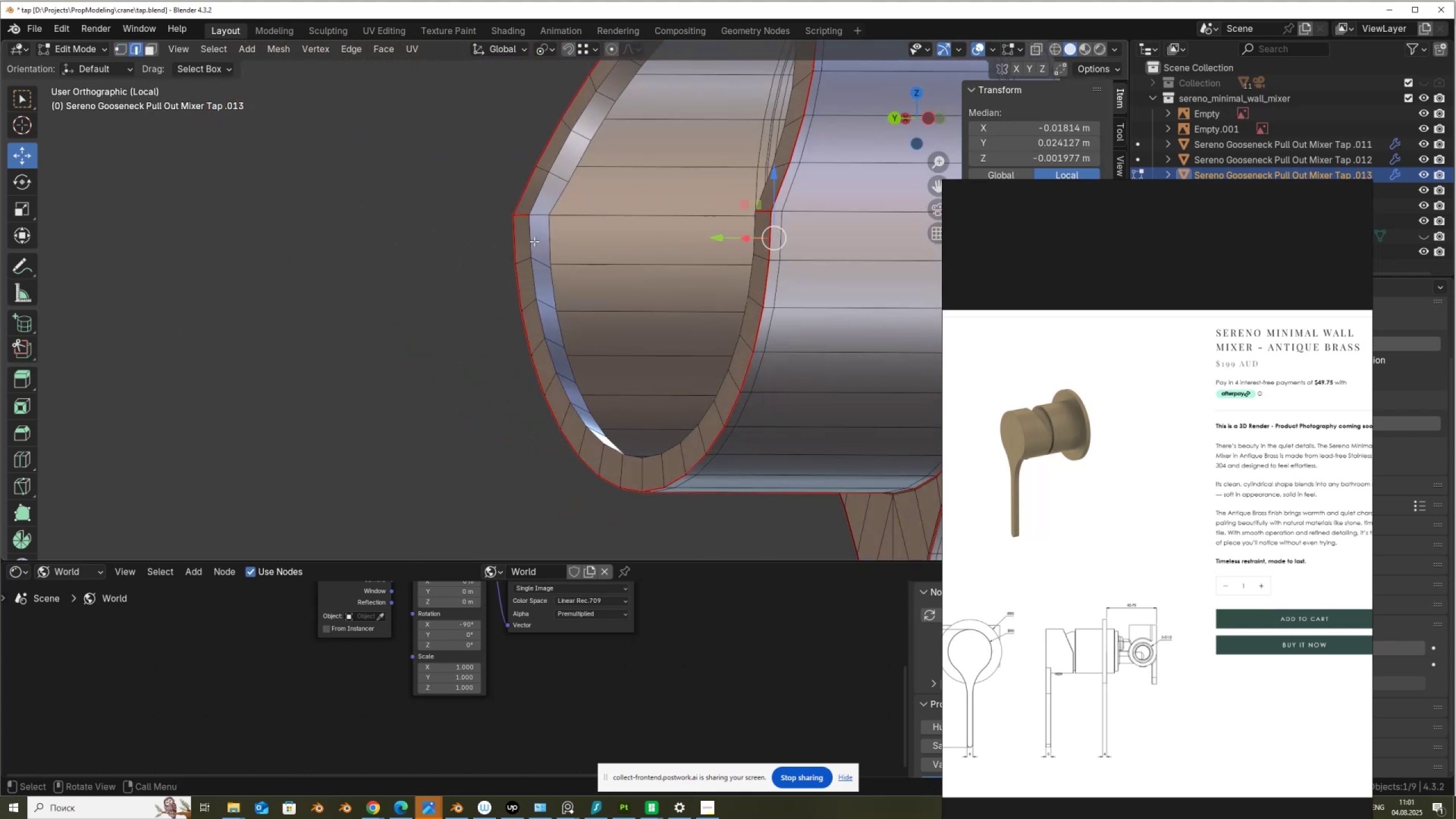 
hold_key(key=ShiftLeft, duration=0.32)
left_click([548, 237])
 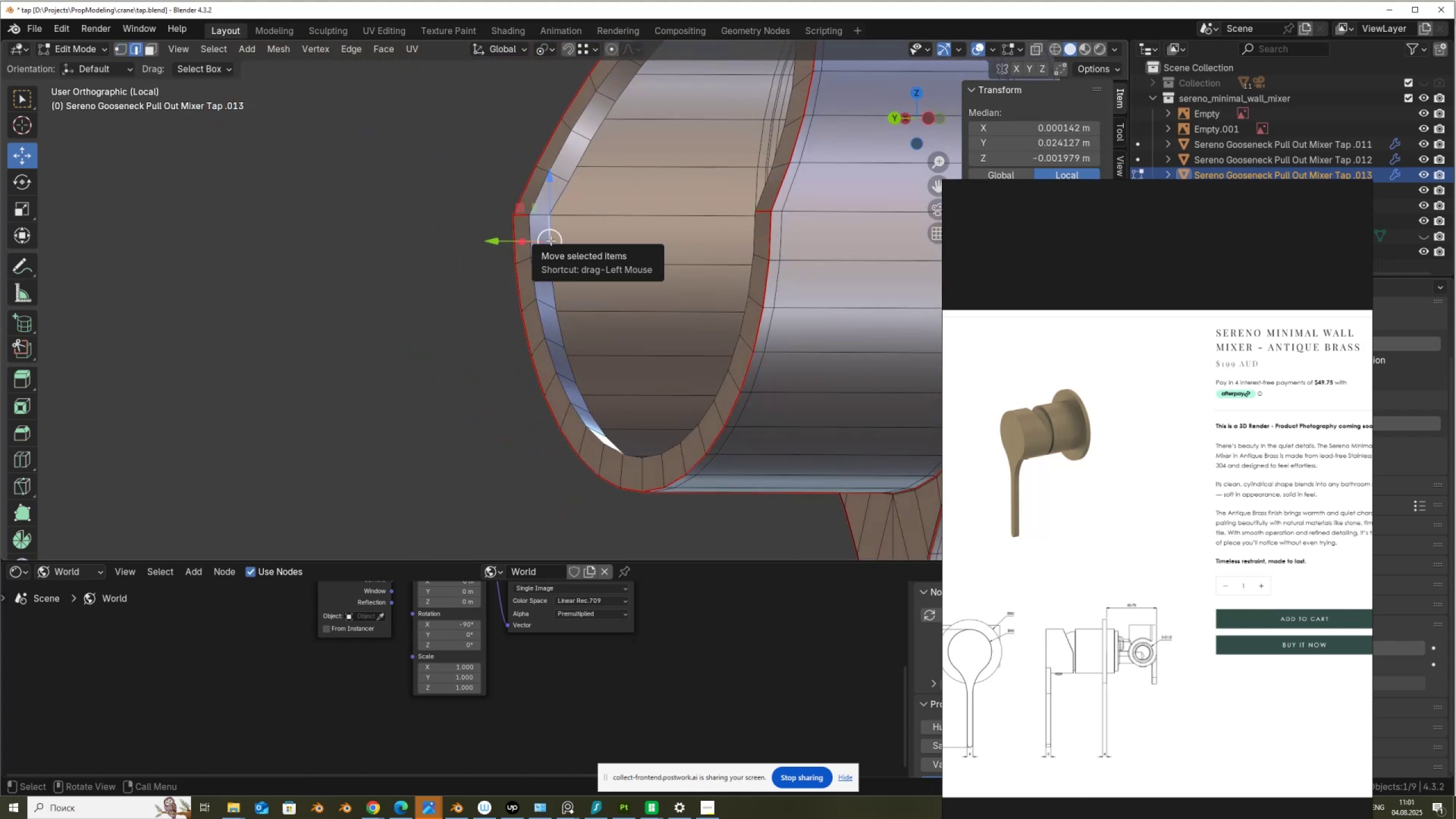 
key(F)
 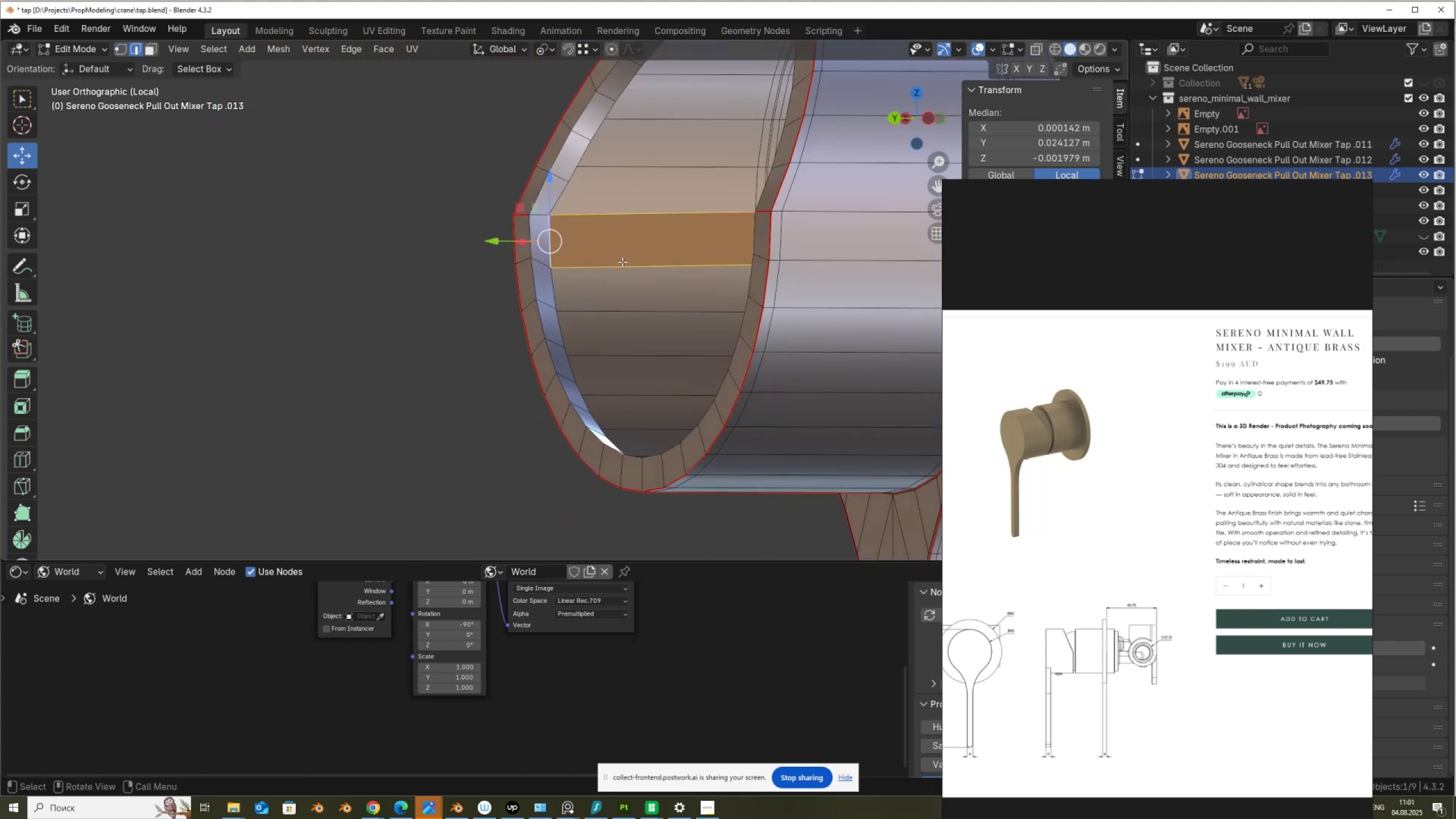 
left_click([622, 262])
 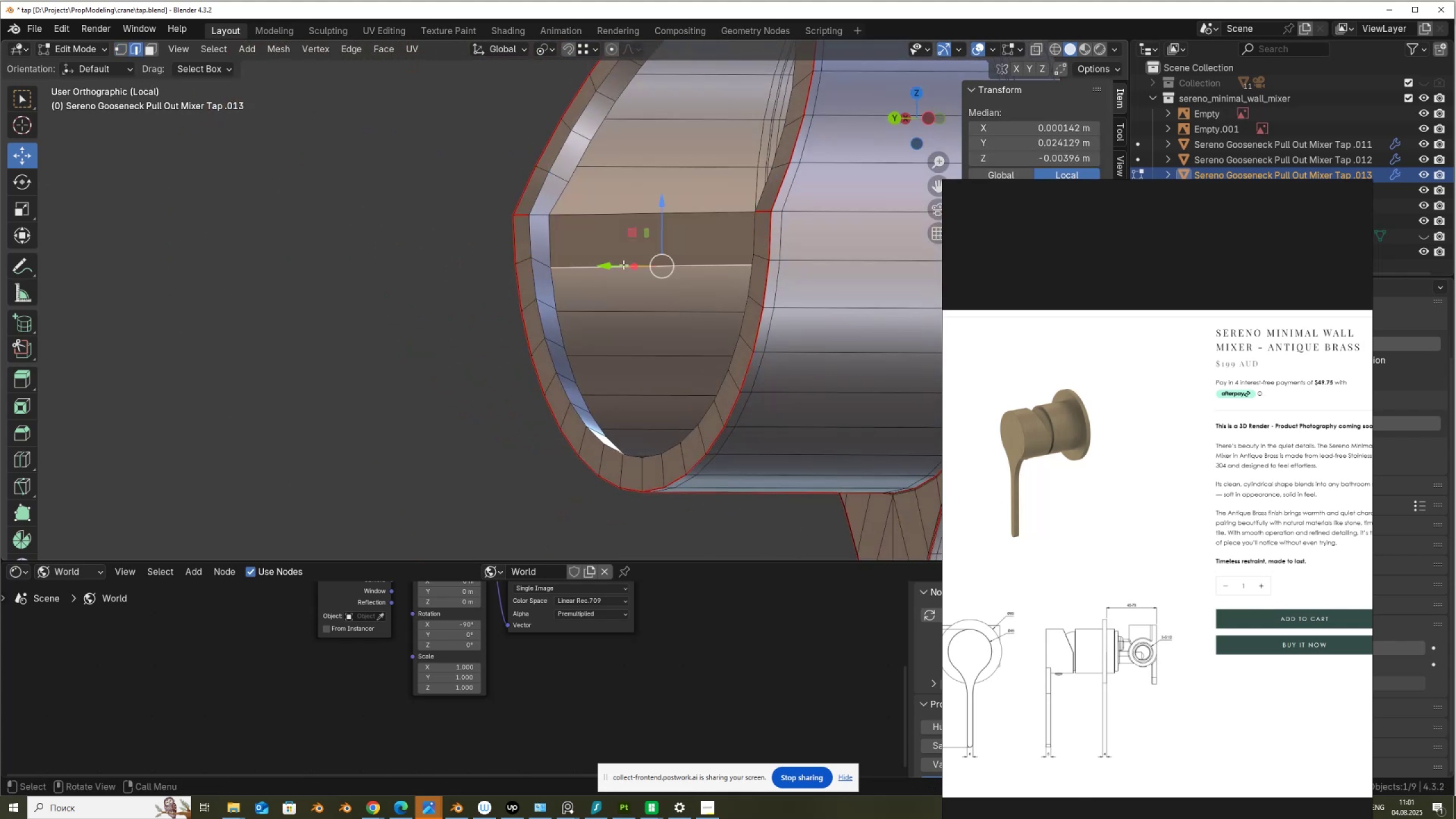 
type(ffffff)
 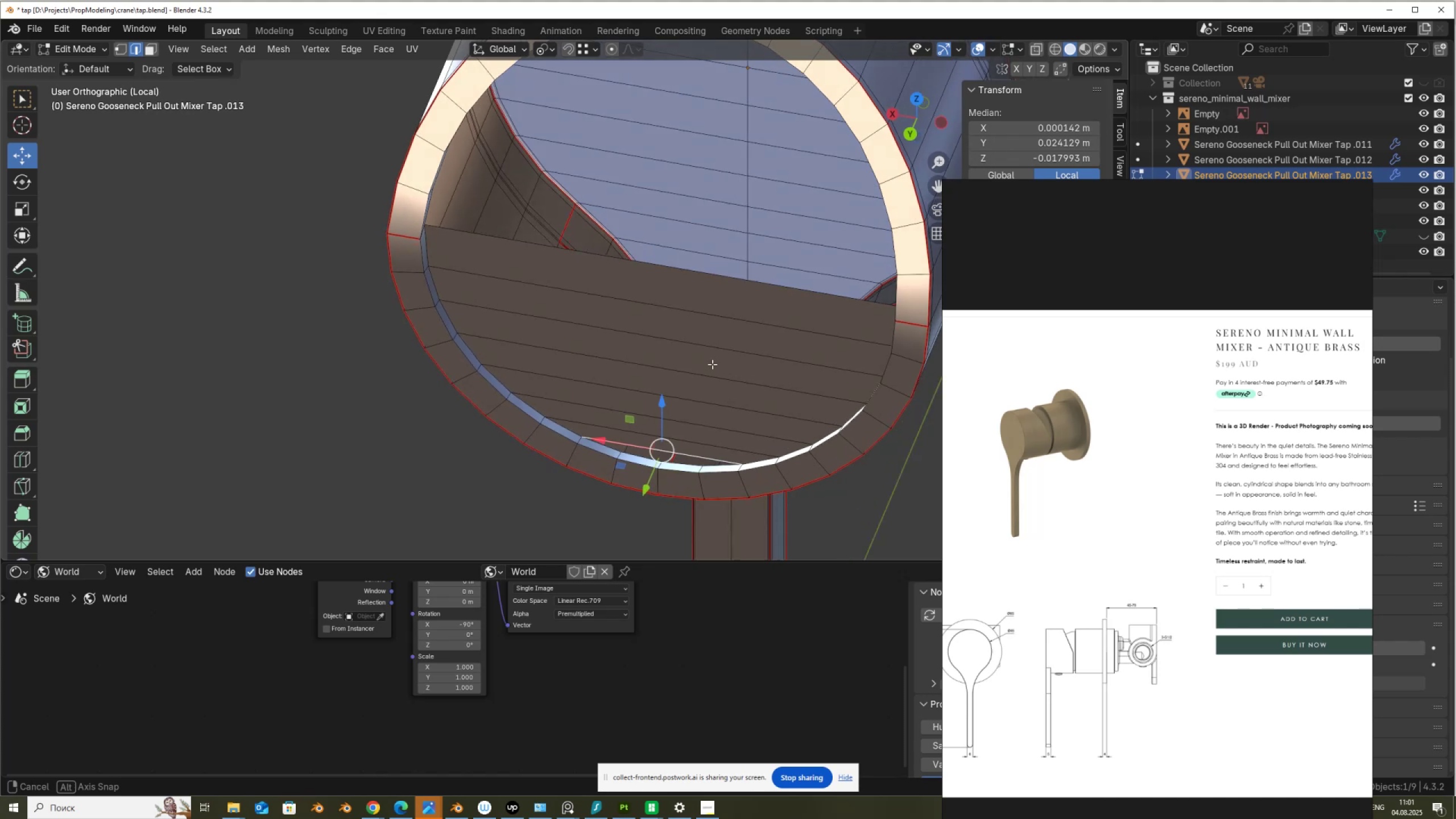 
left_click([713, 272])
 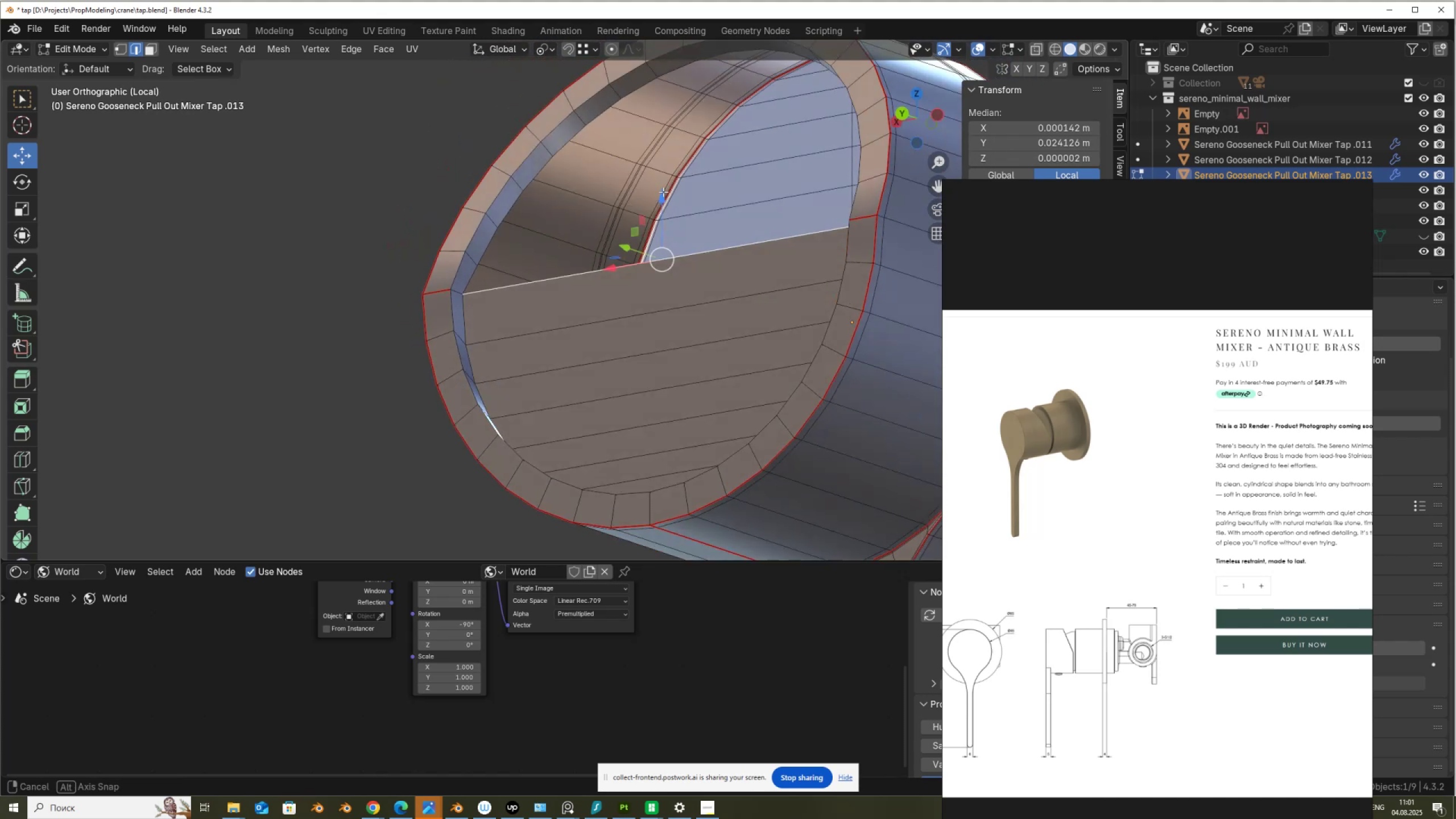 
type(fffffff)
 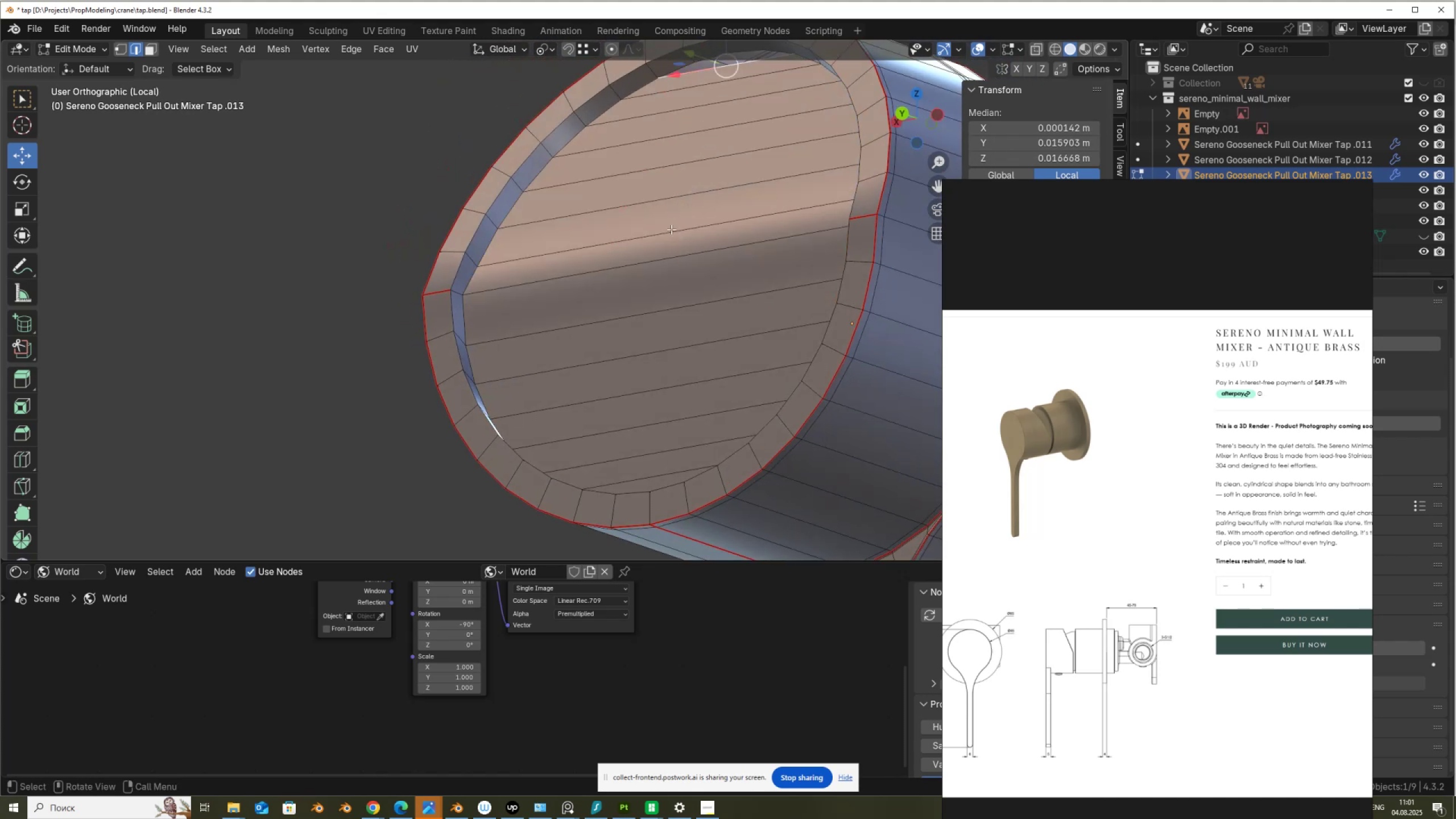 
scroll: coordinate [671, 249], scroll_direction: down, amount: 2.0
 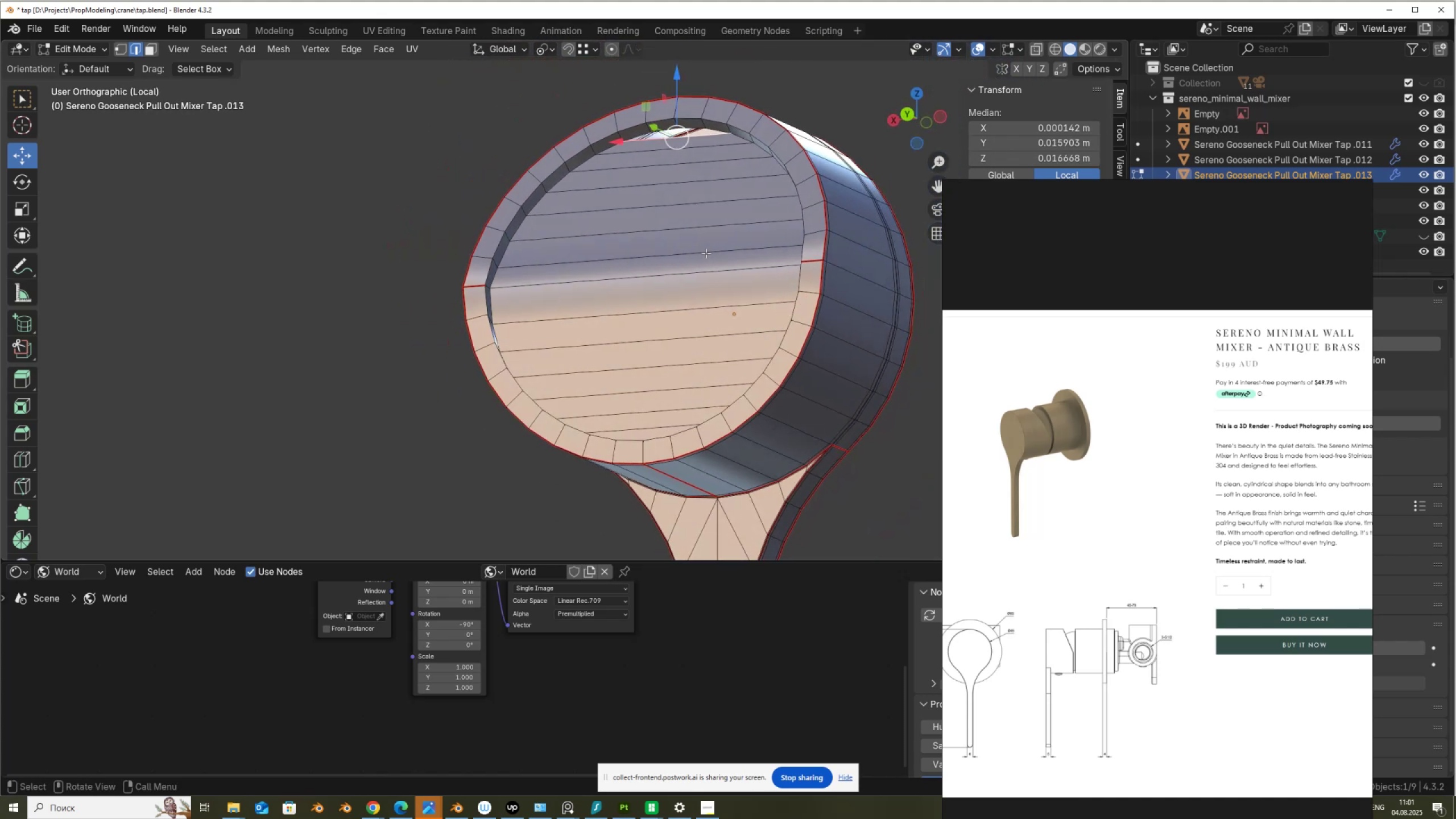 
key(Control+R)
 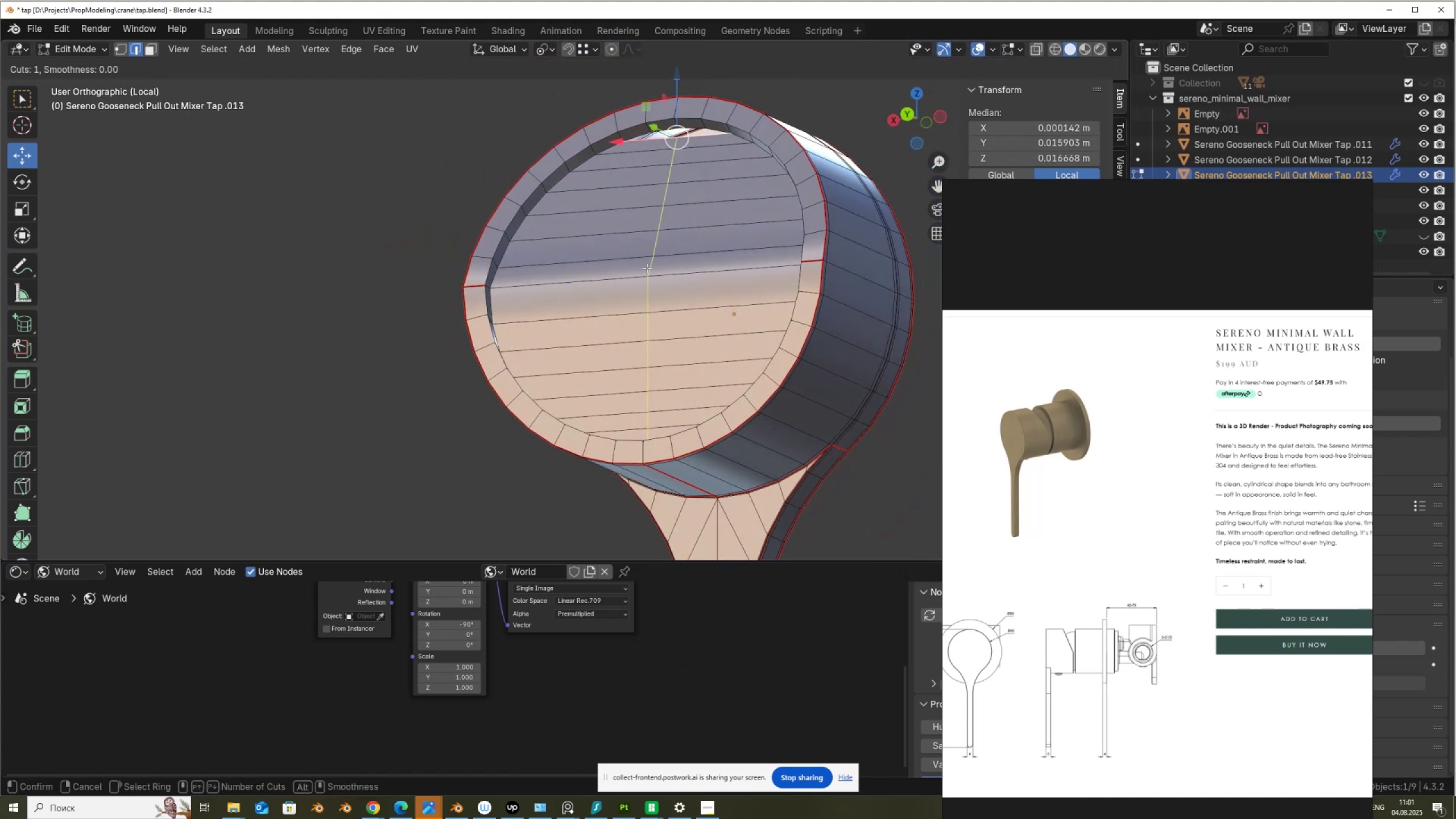 
left_click([647, 268])
 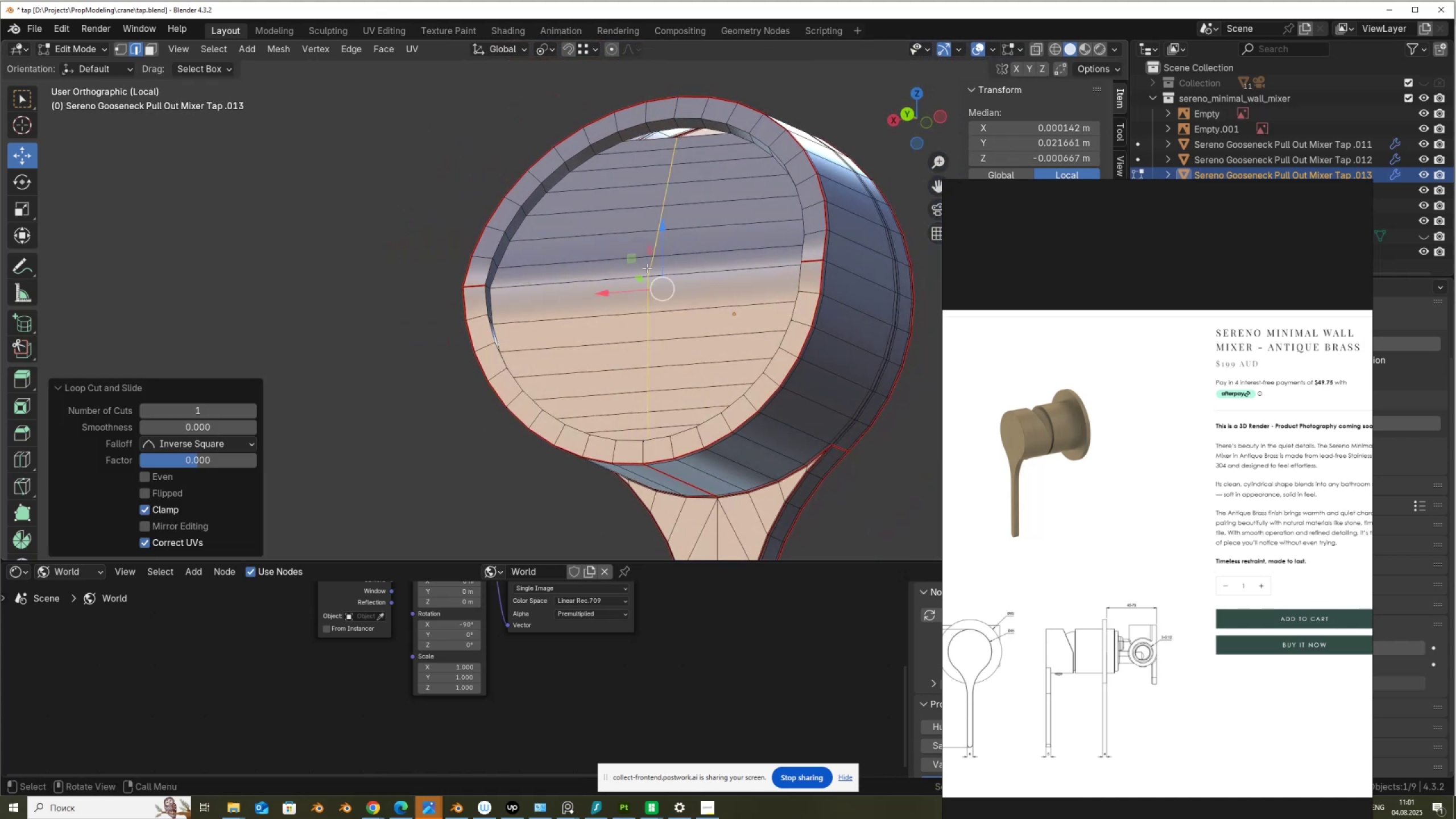 
right_click([647, 268])
 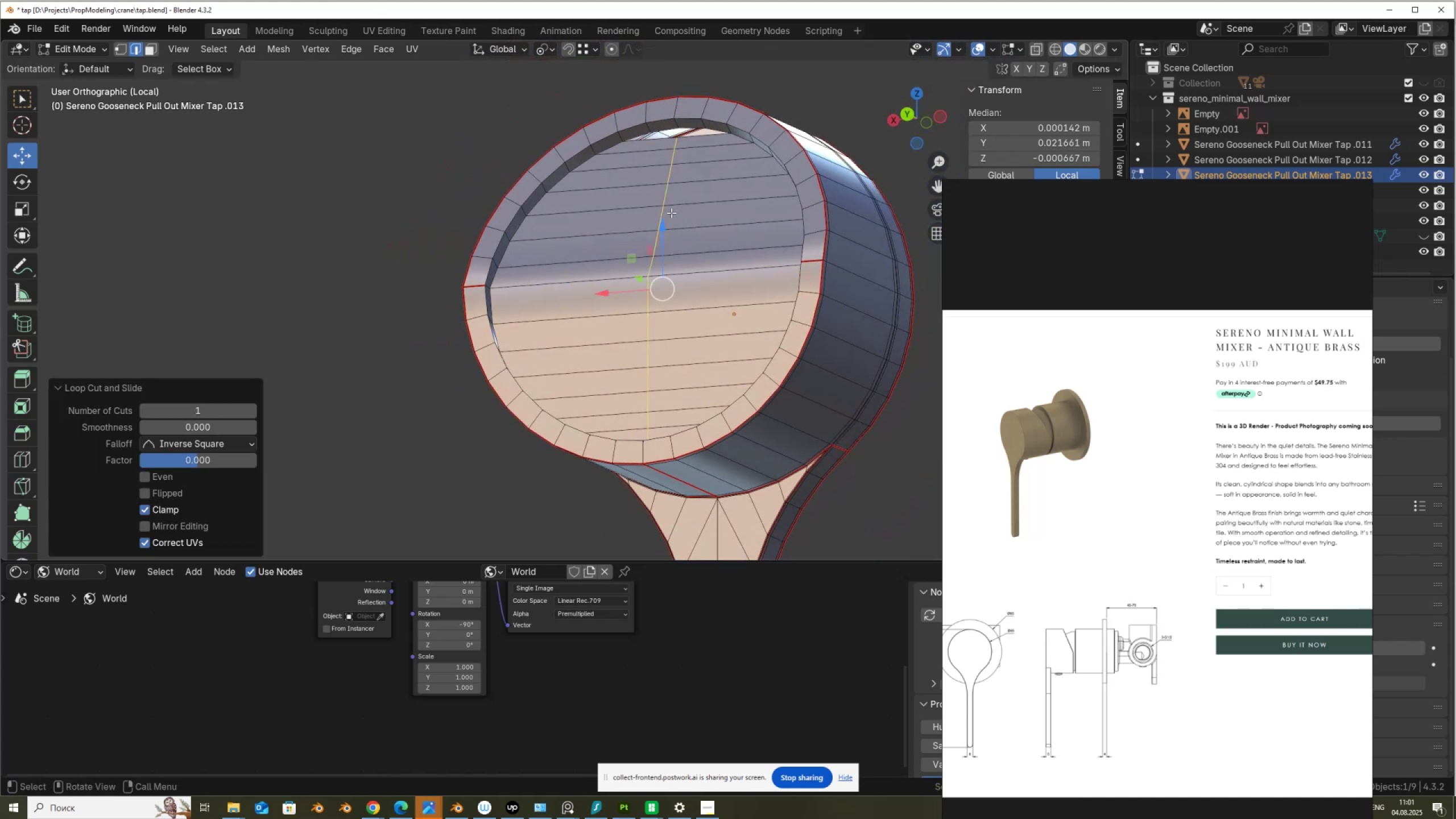 
scroll: coordinate [681, 182], scroll_direction: up, amount: 3.0
 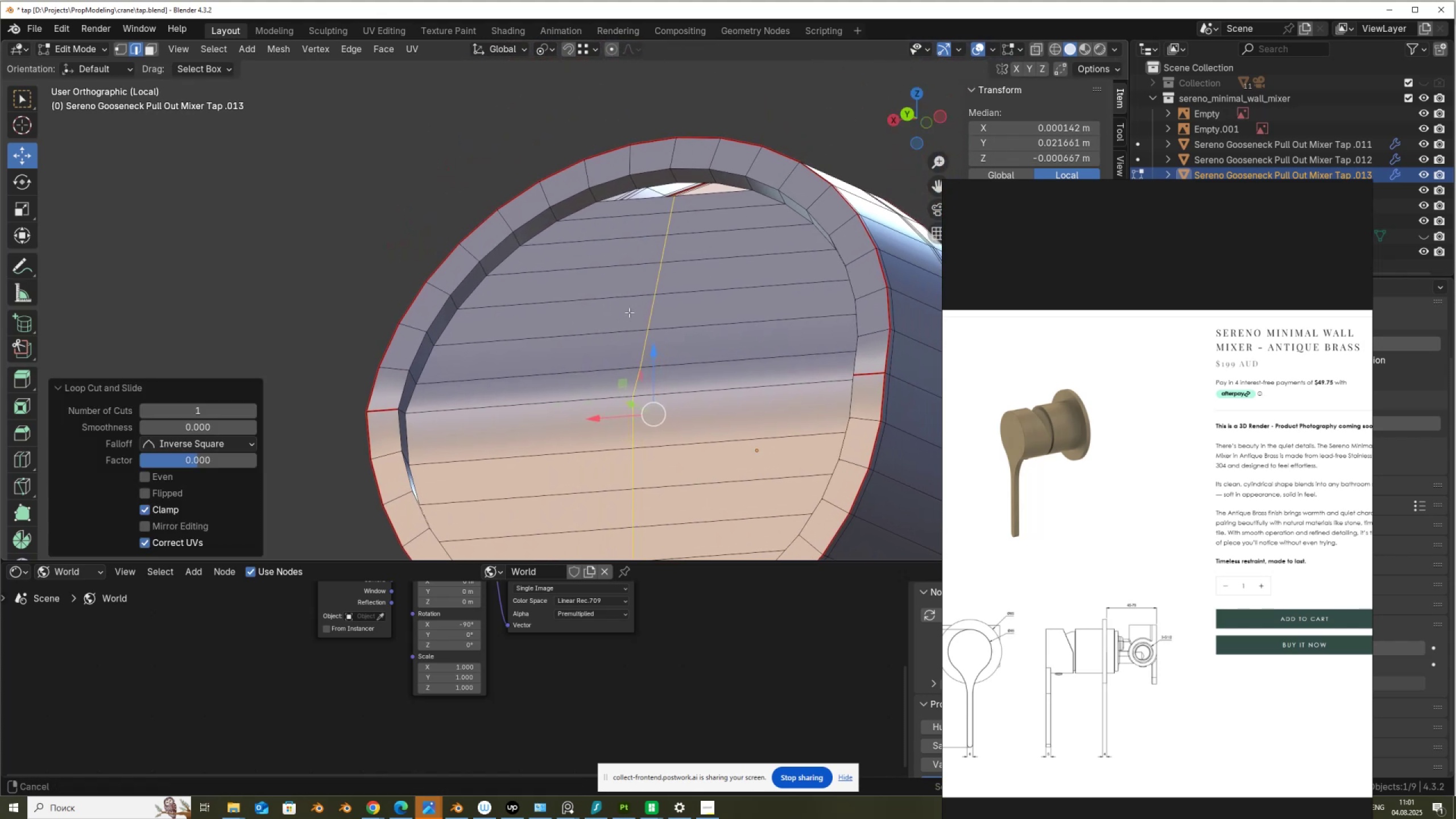 
hold_key(key=ShiftLeft, duration=0.39)
 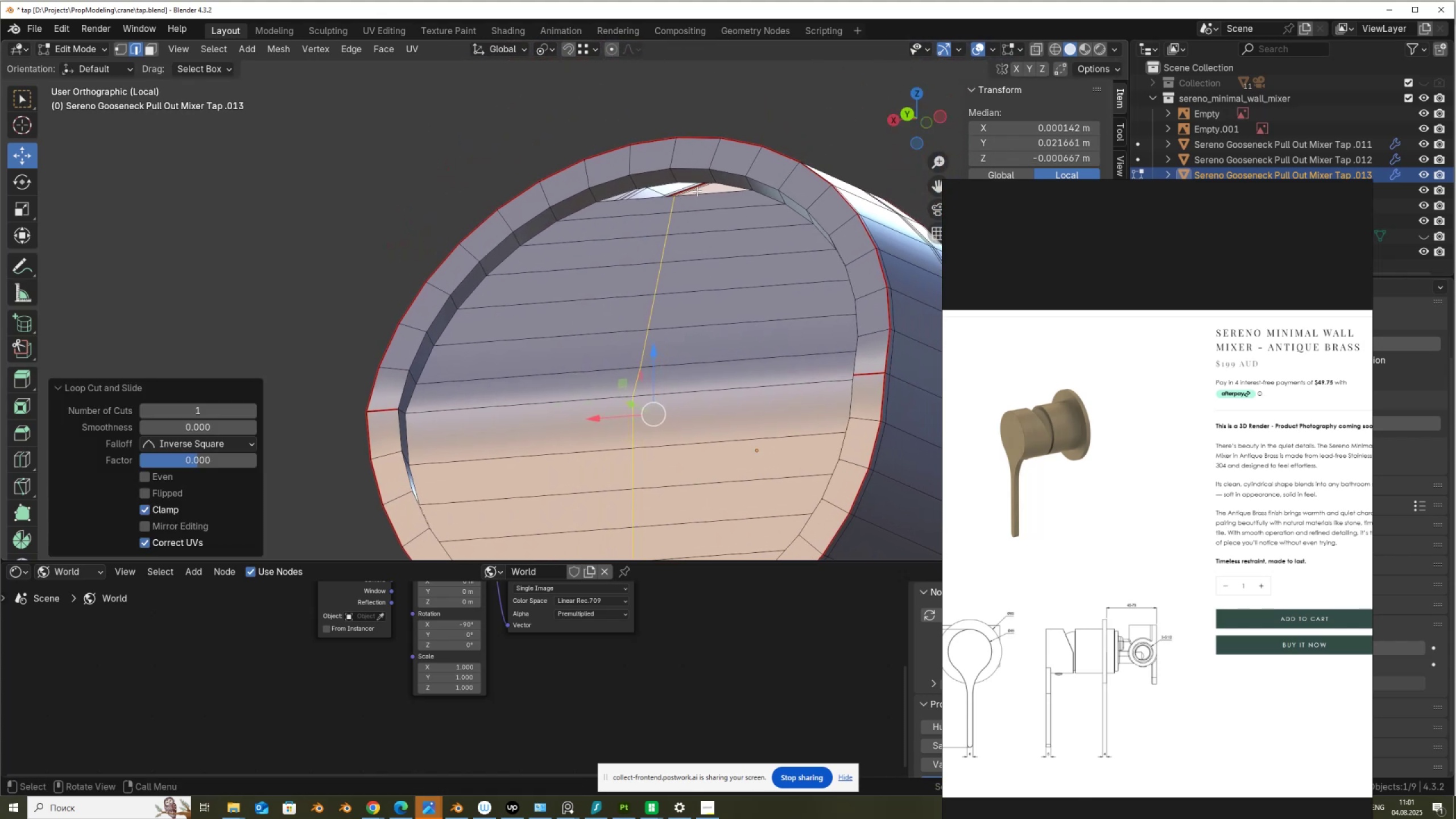 
left_click([698, 195])
 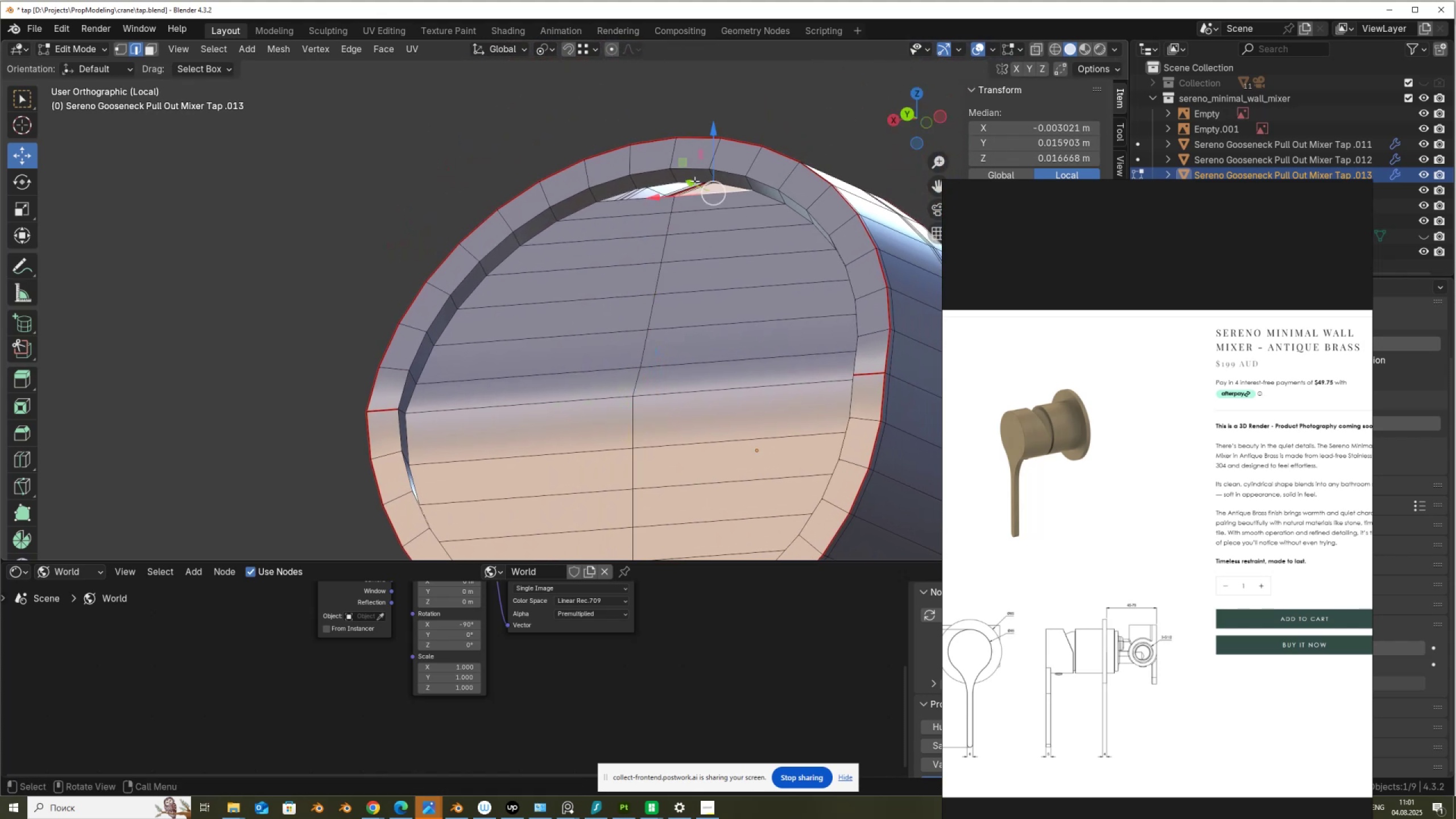 
hold_key(key=ShiftLeft, duration=0.55)
left_click([689, 181])
 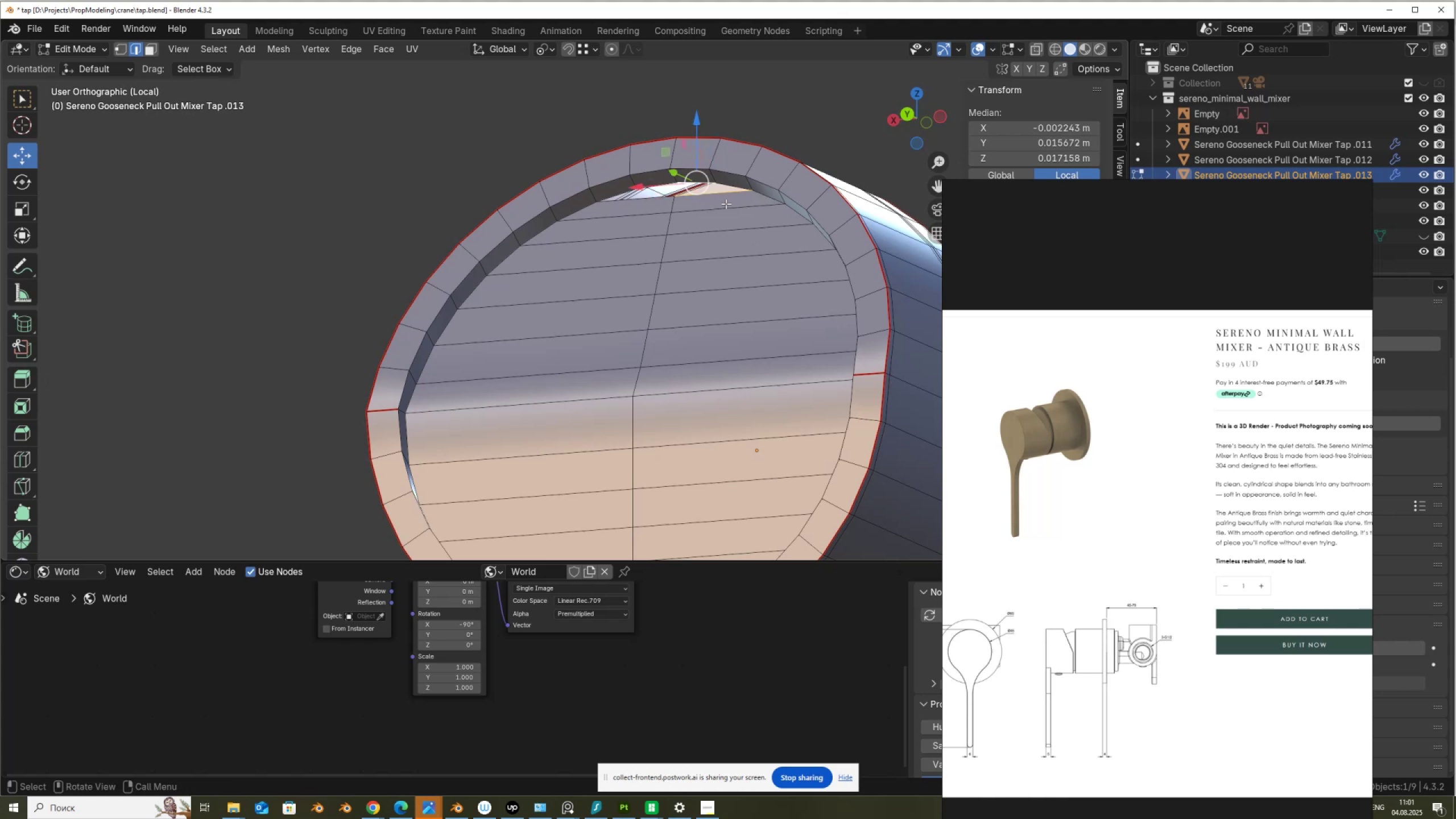 
key(F)
 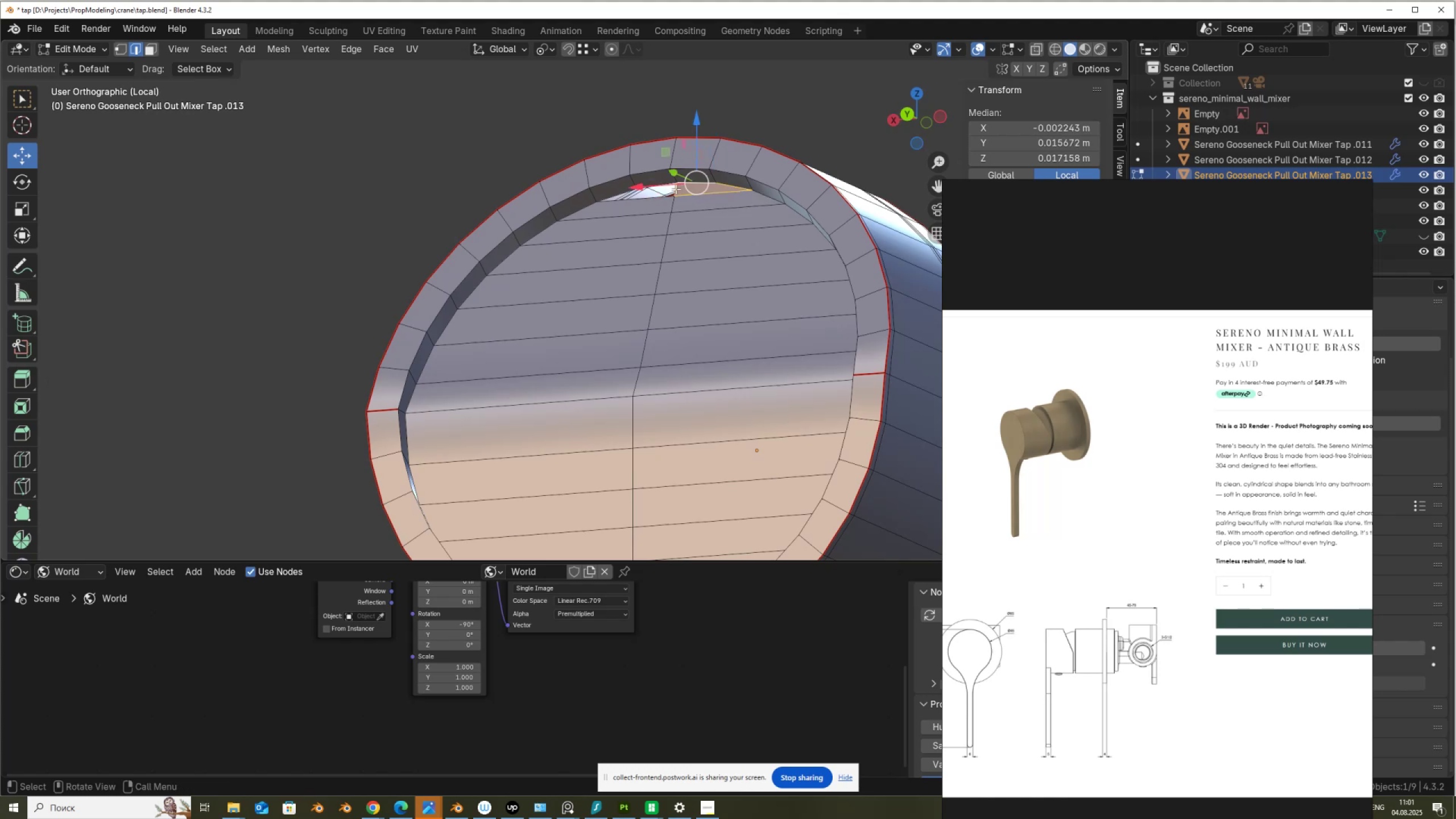 
left_click([676, 189])
 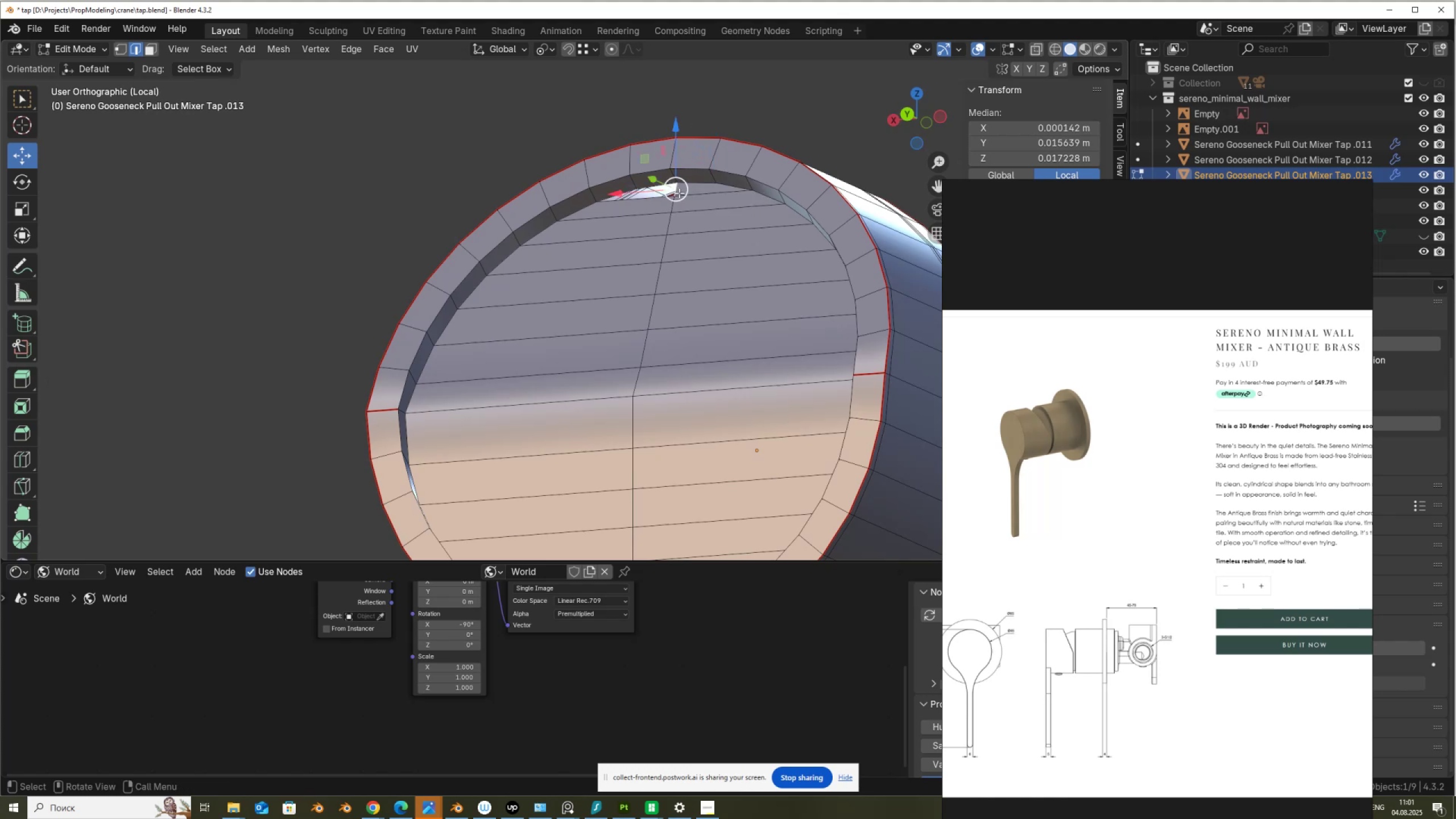 
key(F)
 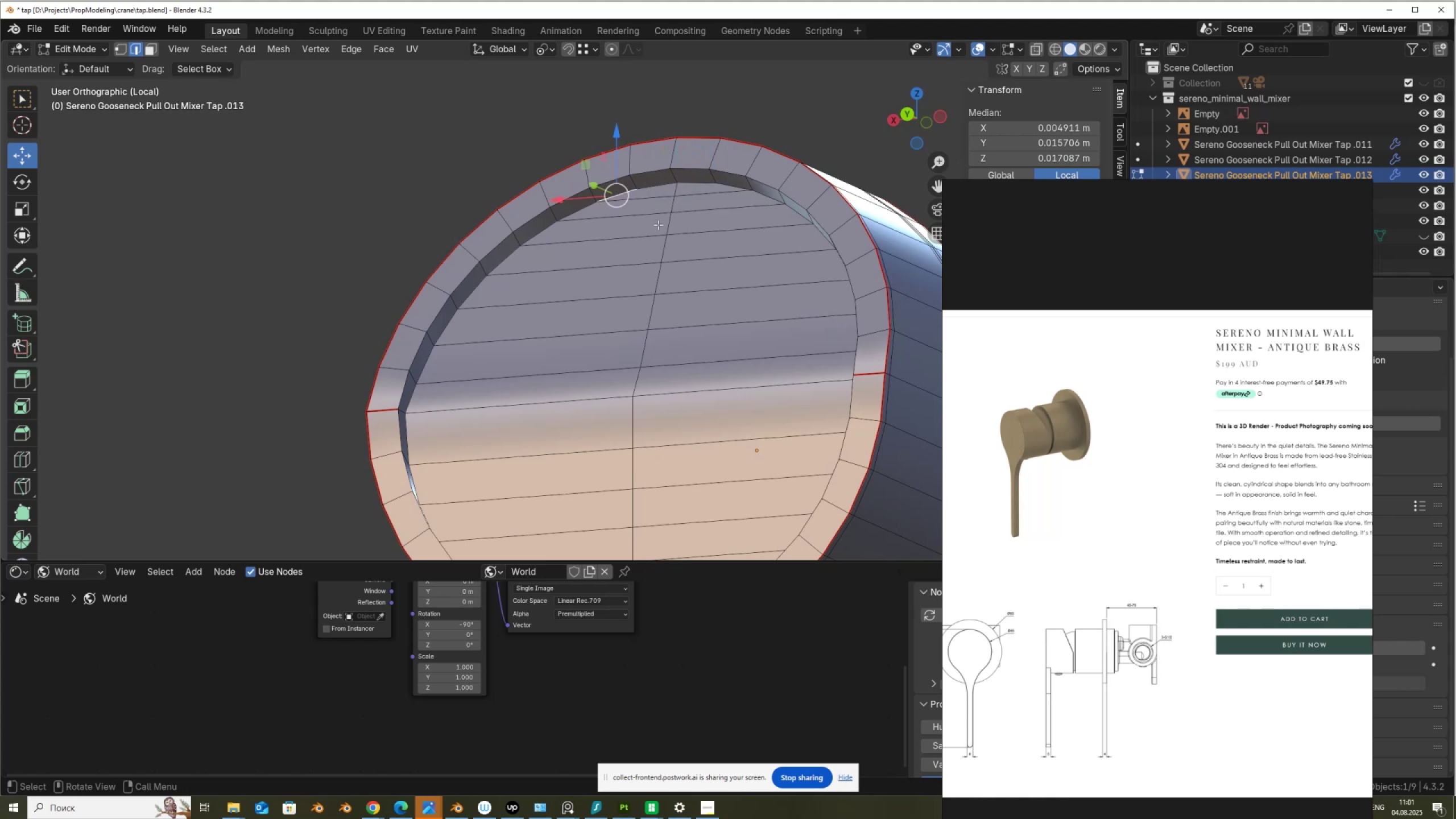 
scroll: coordinate [669, 283], scroll_direction: down, amount: 1.0
 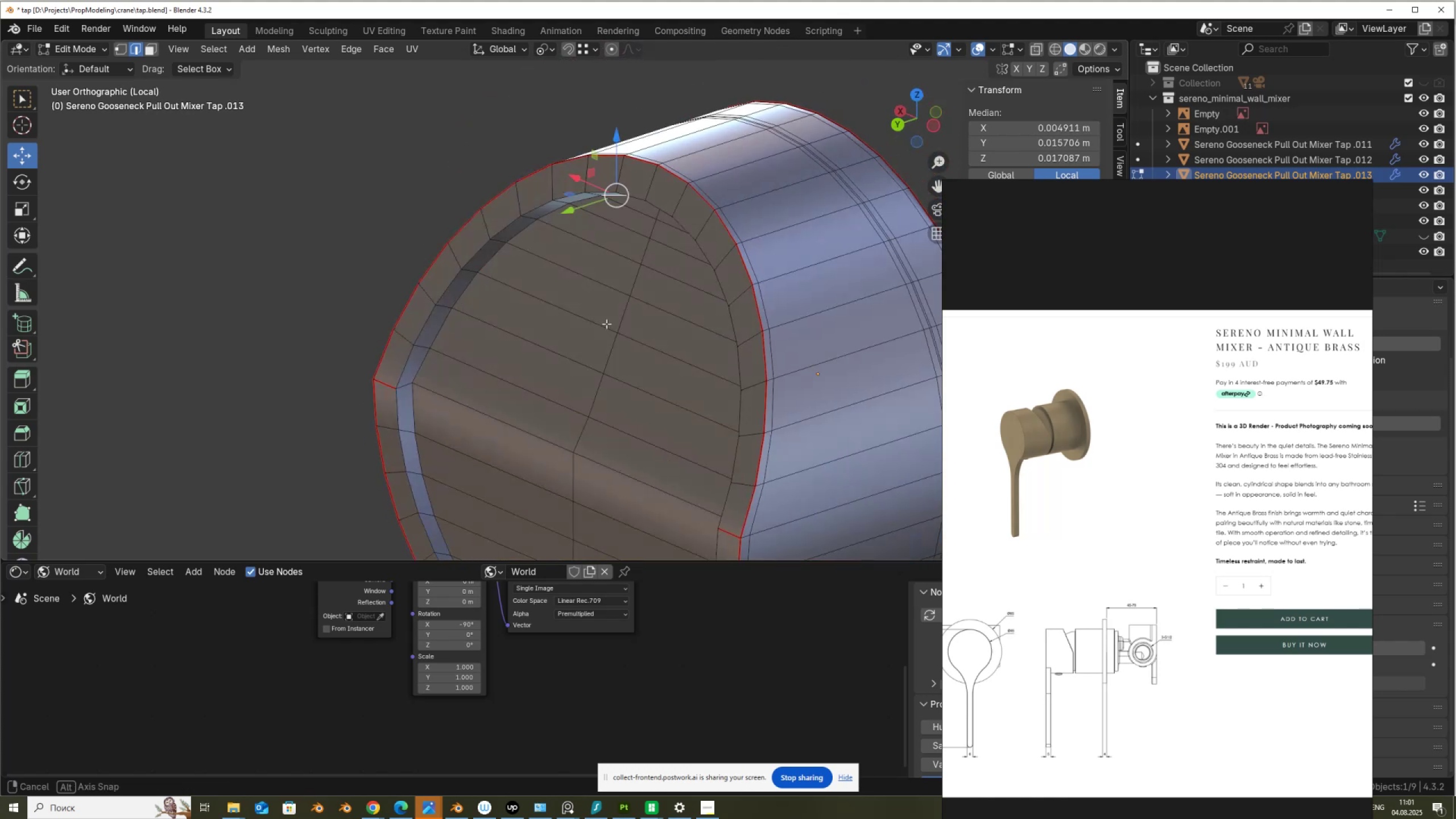 
hold_key(key=ShiftLeft, duration=0.56)
 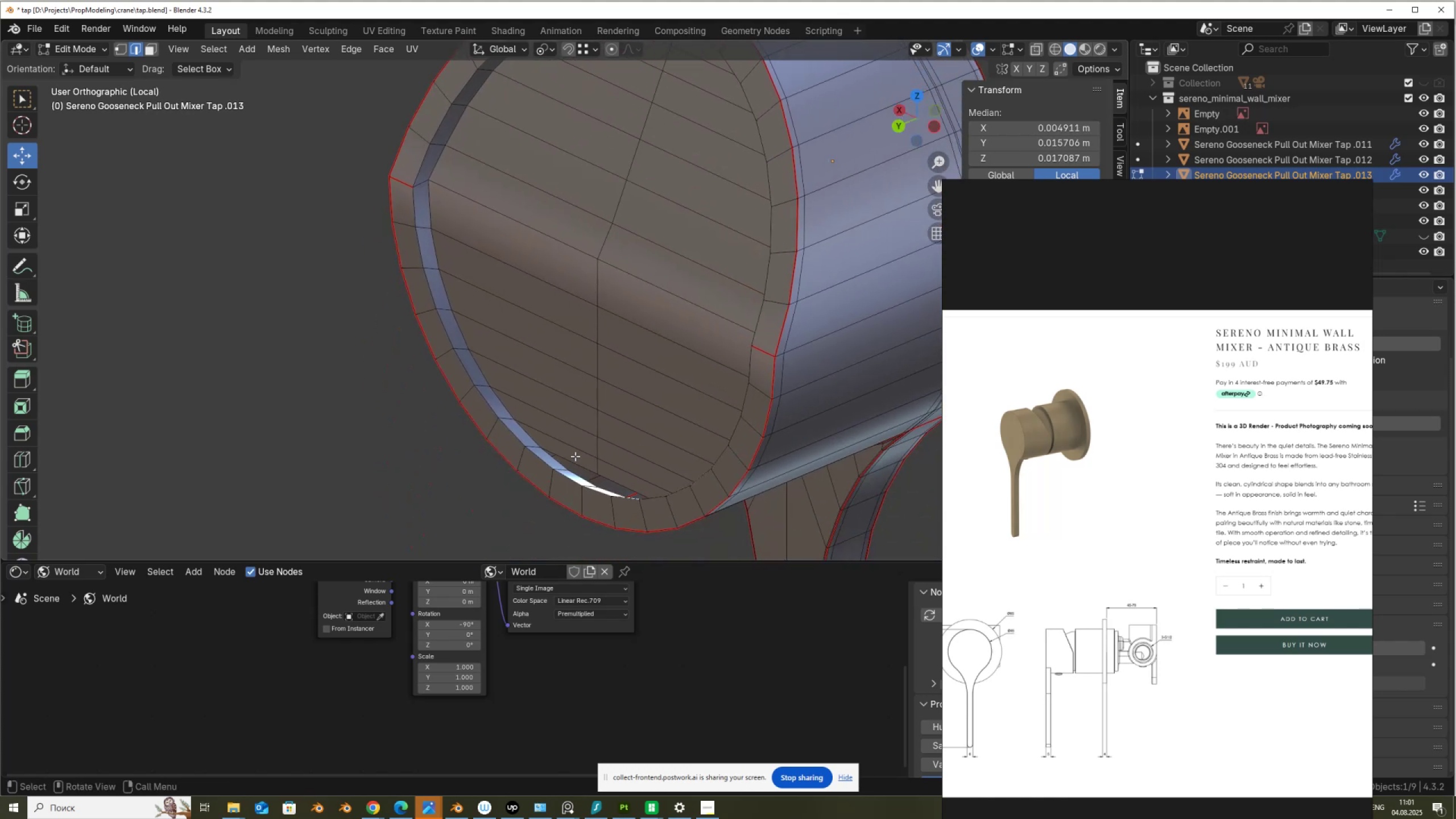 
left_click([575, 456])
 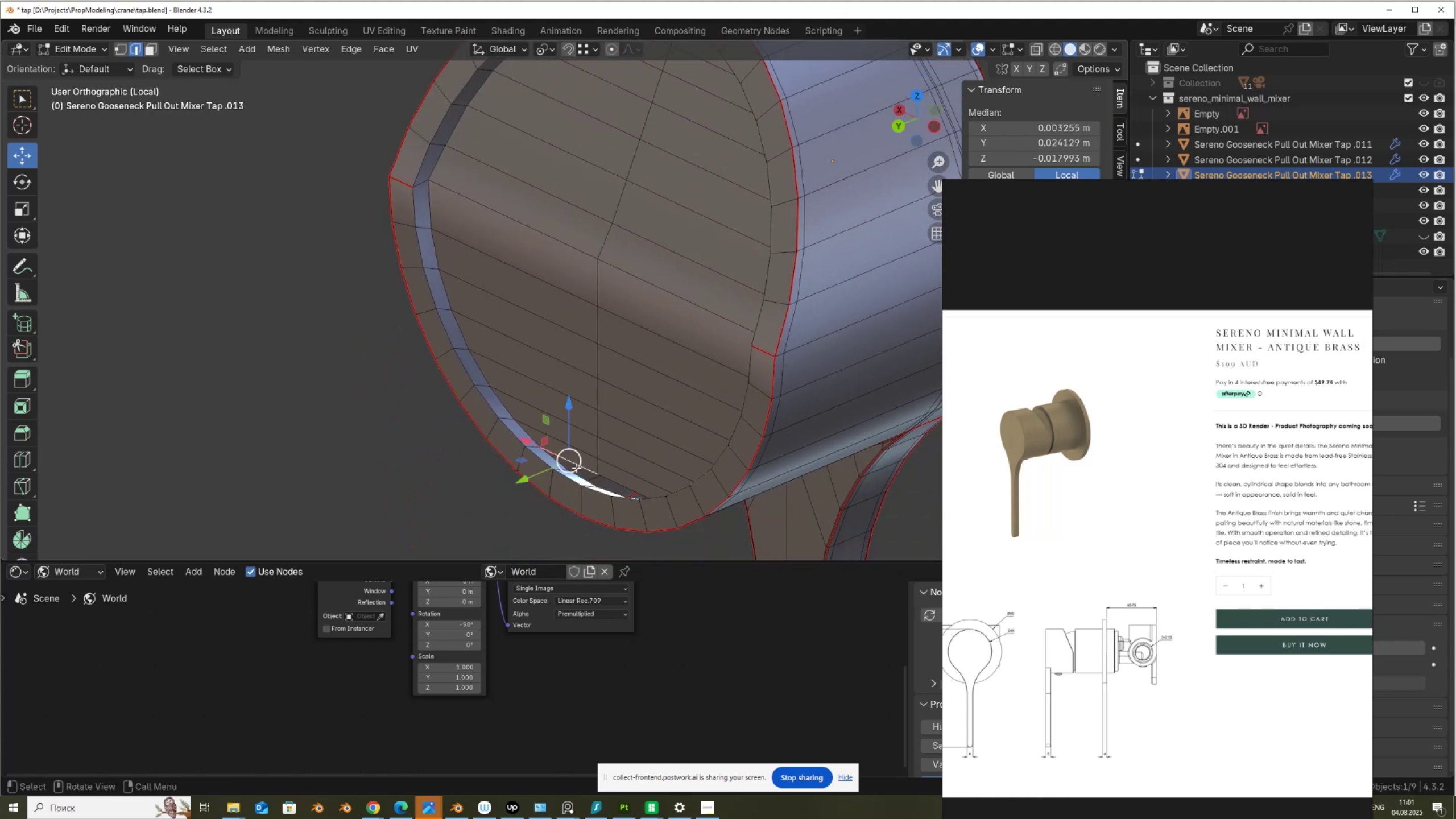 
hold_key(key=ShiftLeft, duration=0.61)
left_click([576, 474])
 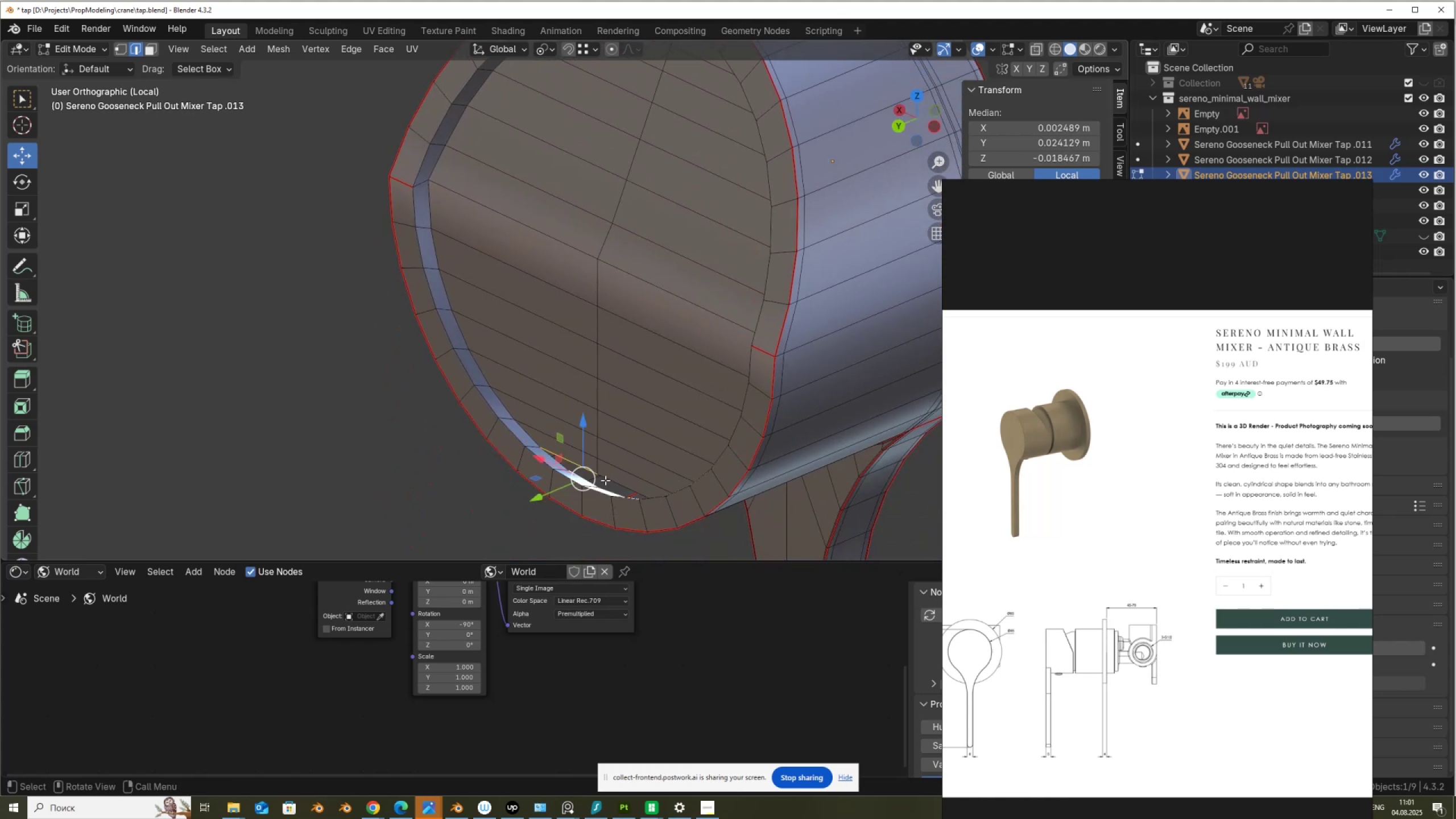 
key(F)
 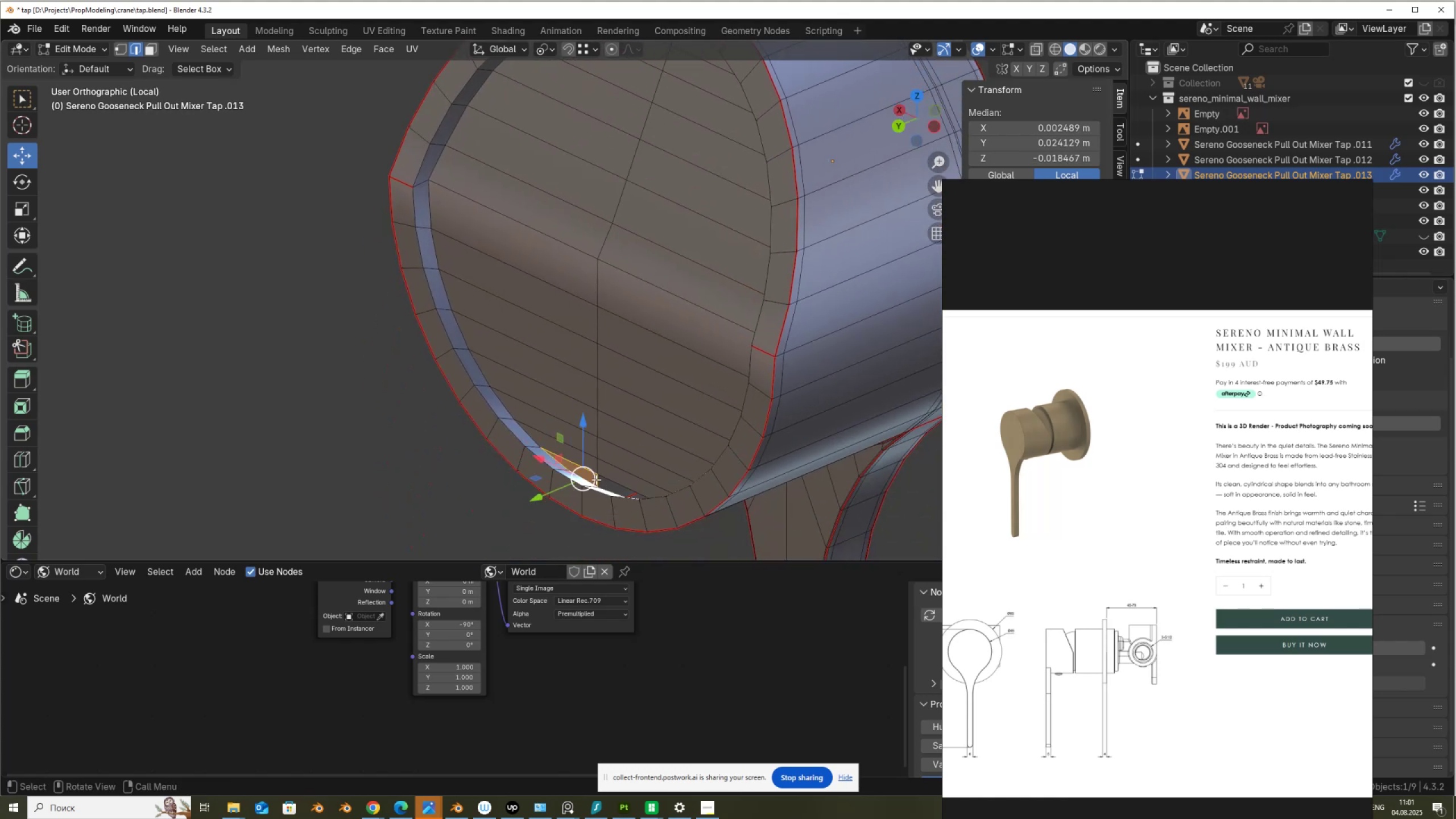 
left_click([596, 479])
 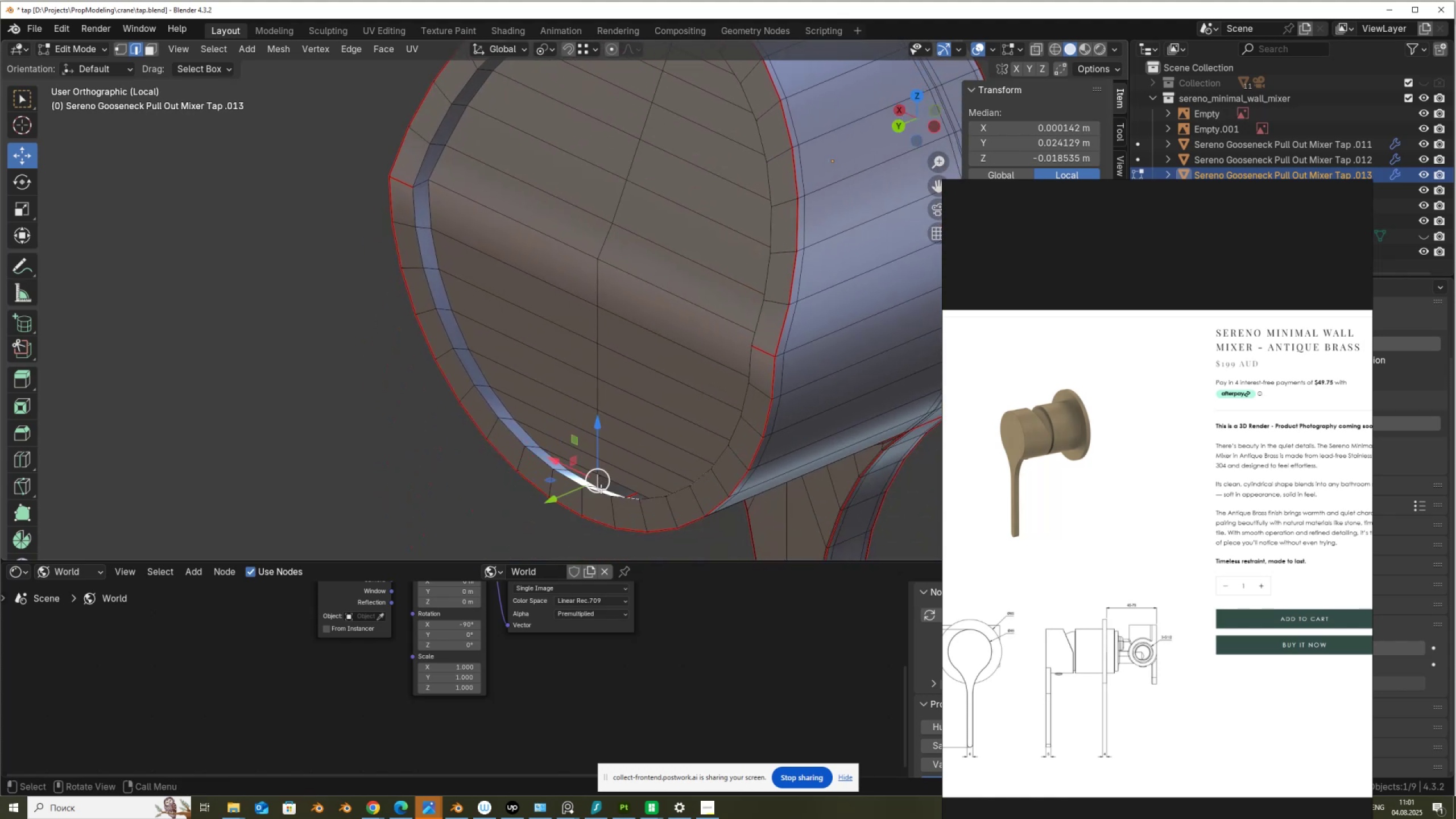 
key(F)
 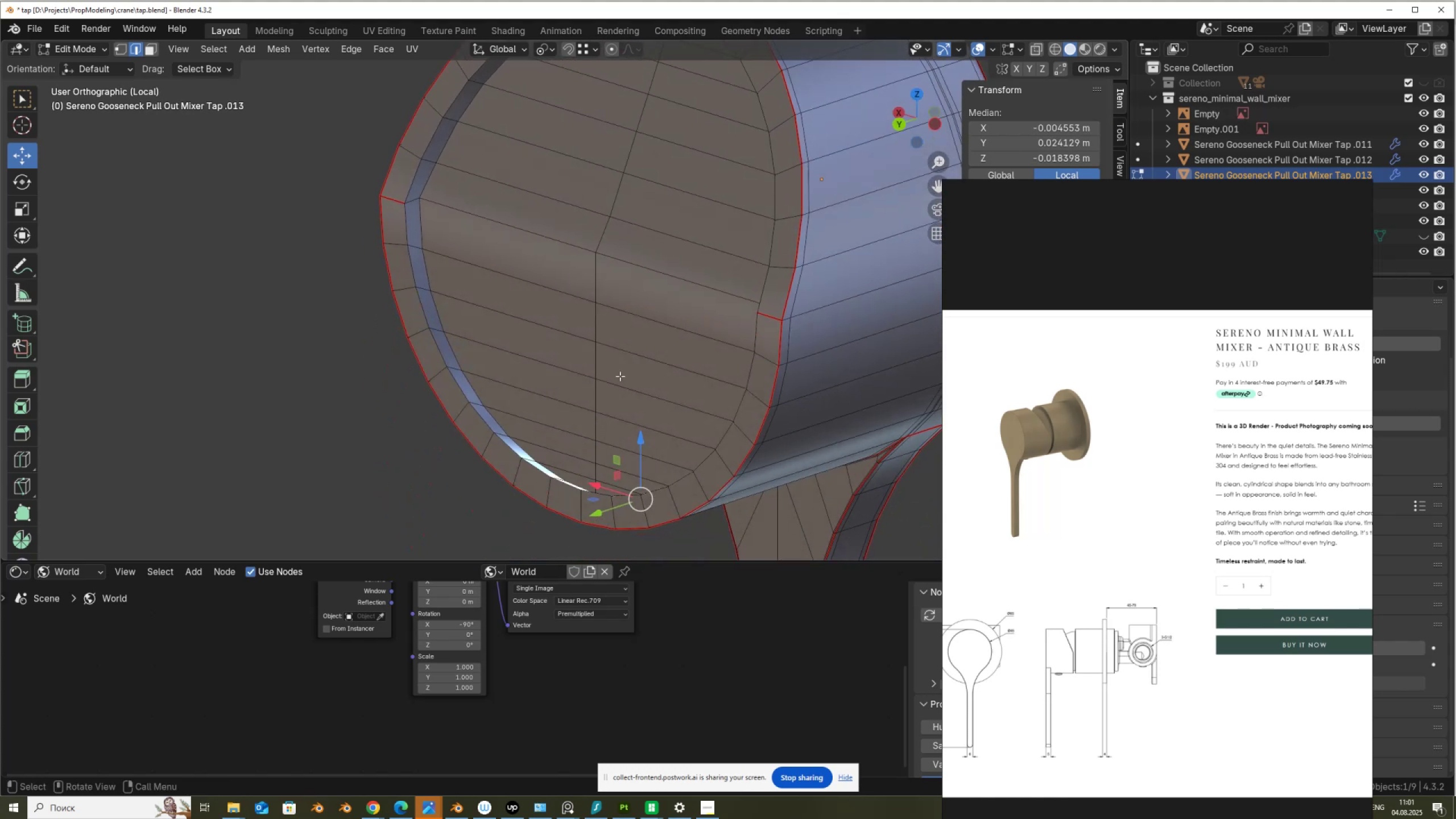 
key(Tab)
 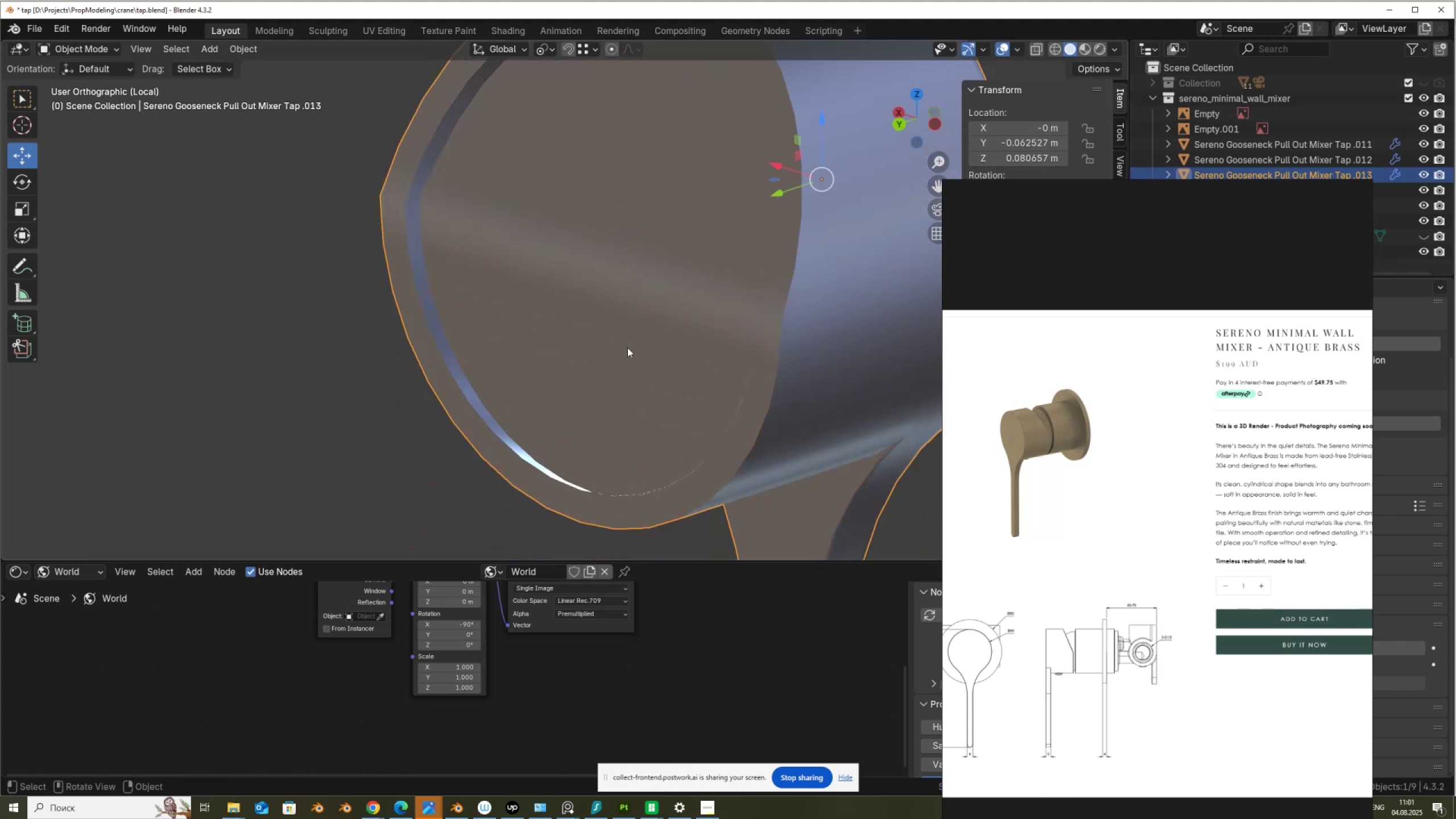 
right_click([627, 348])
 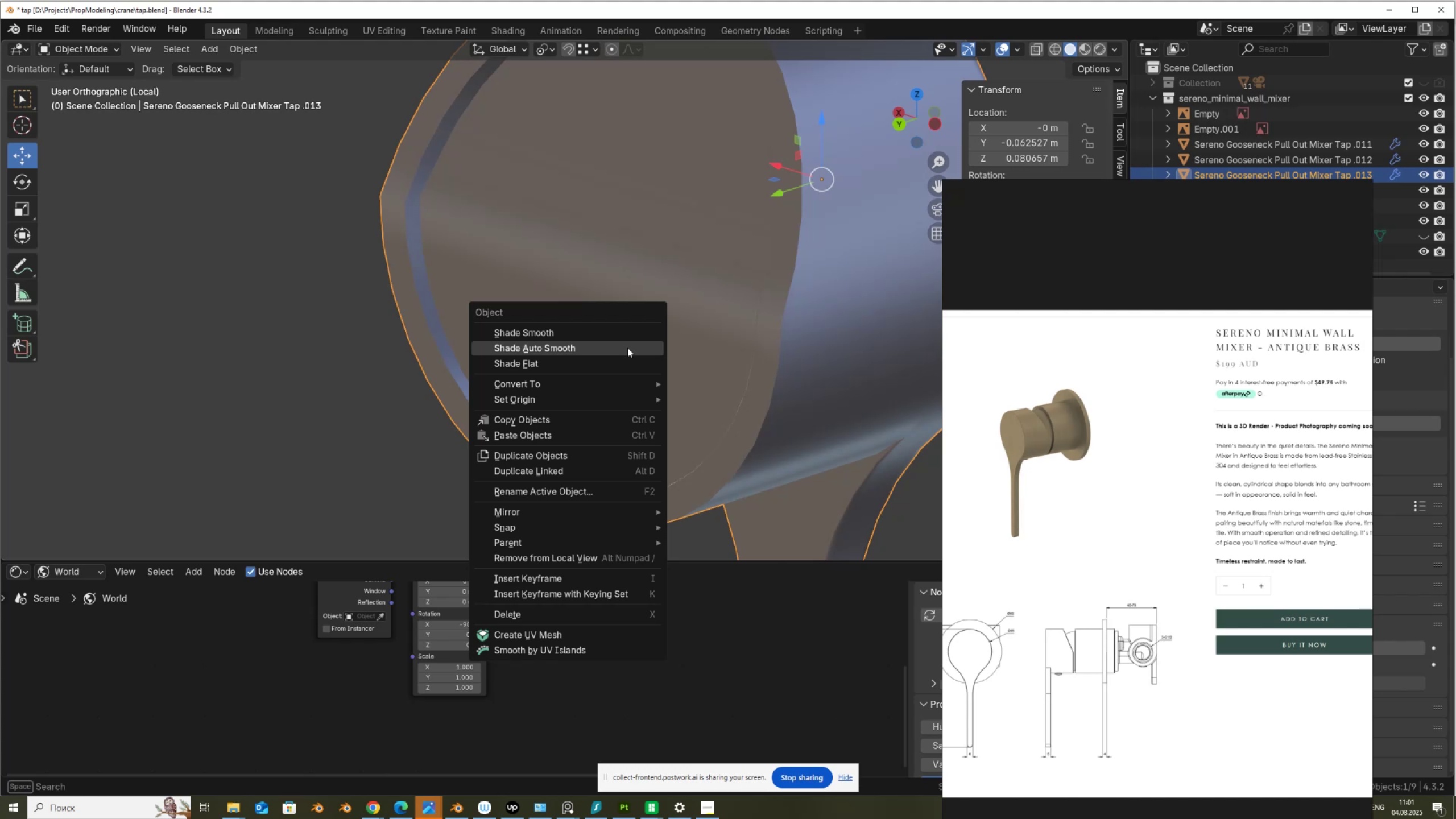 
left_click([627, 348])
 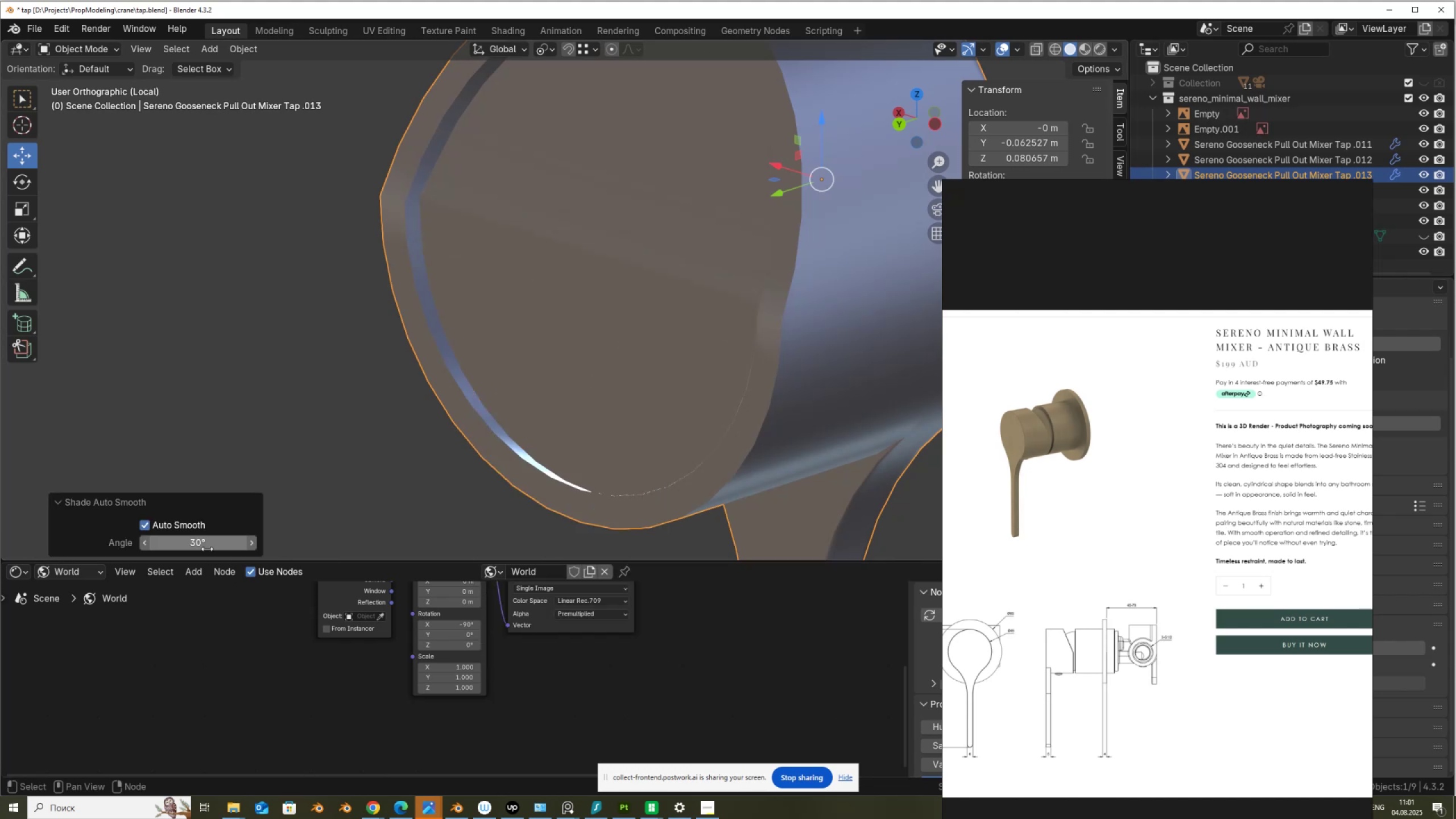 
left_click([211, 545])
 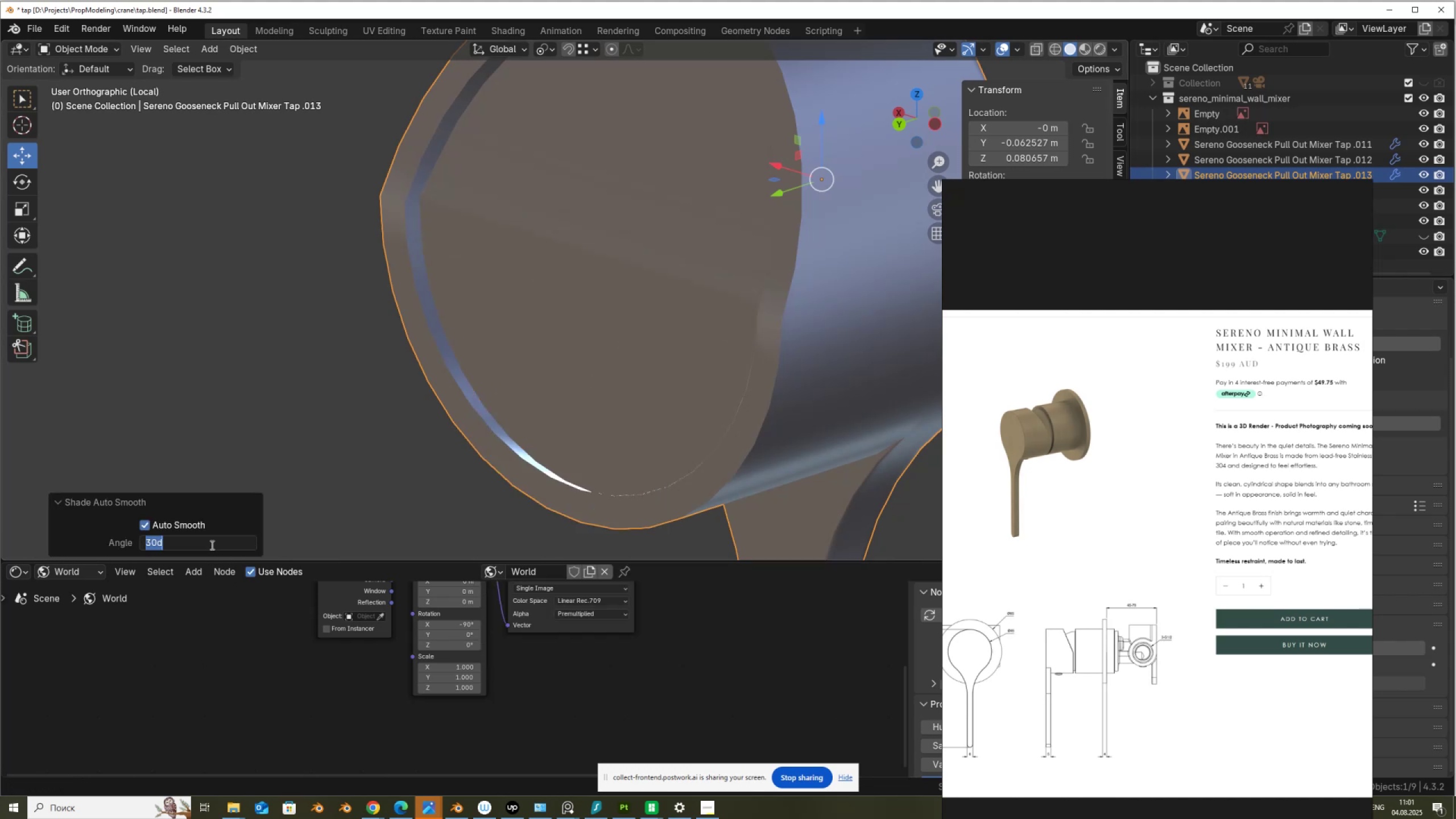 
key(Numpad6)
 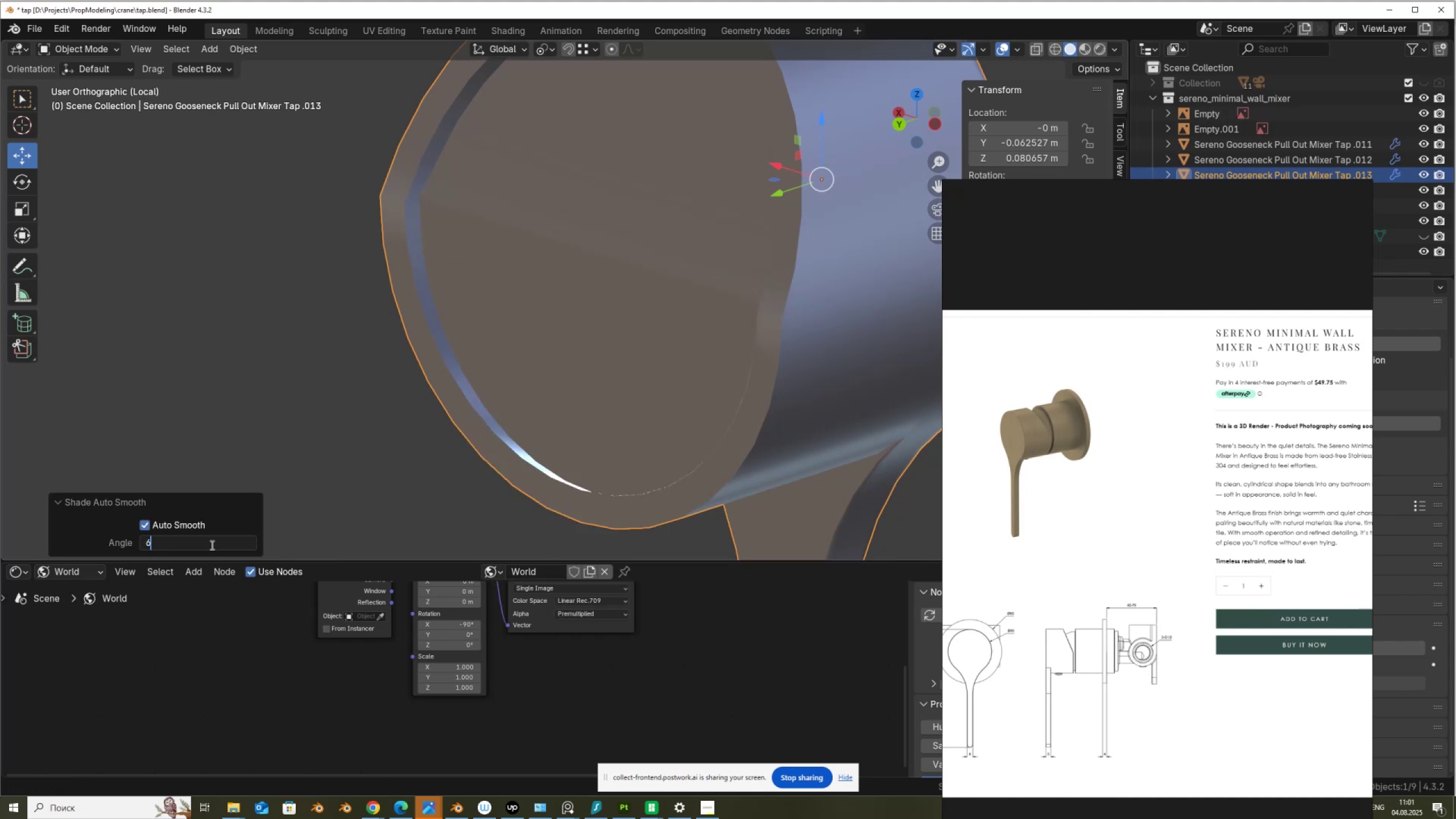 
key(Numpad0)
 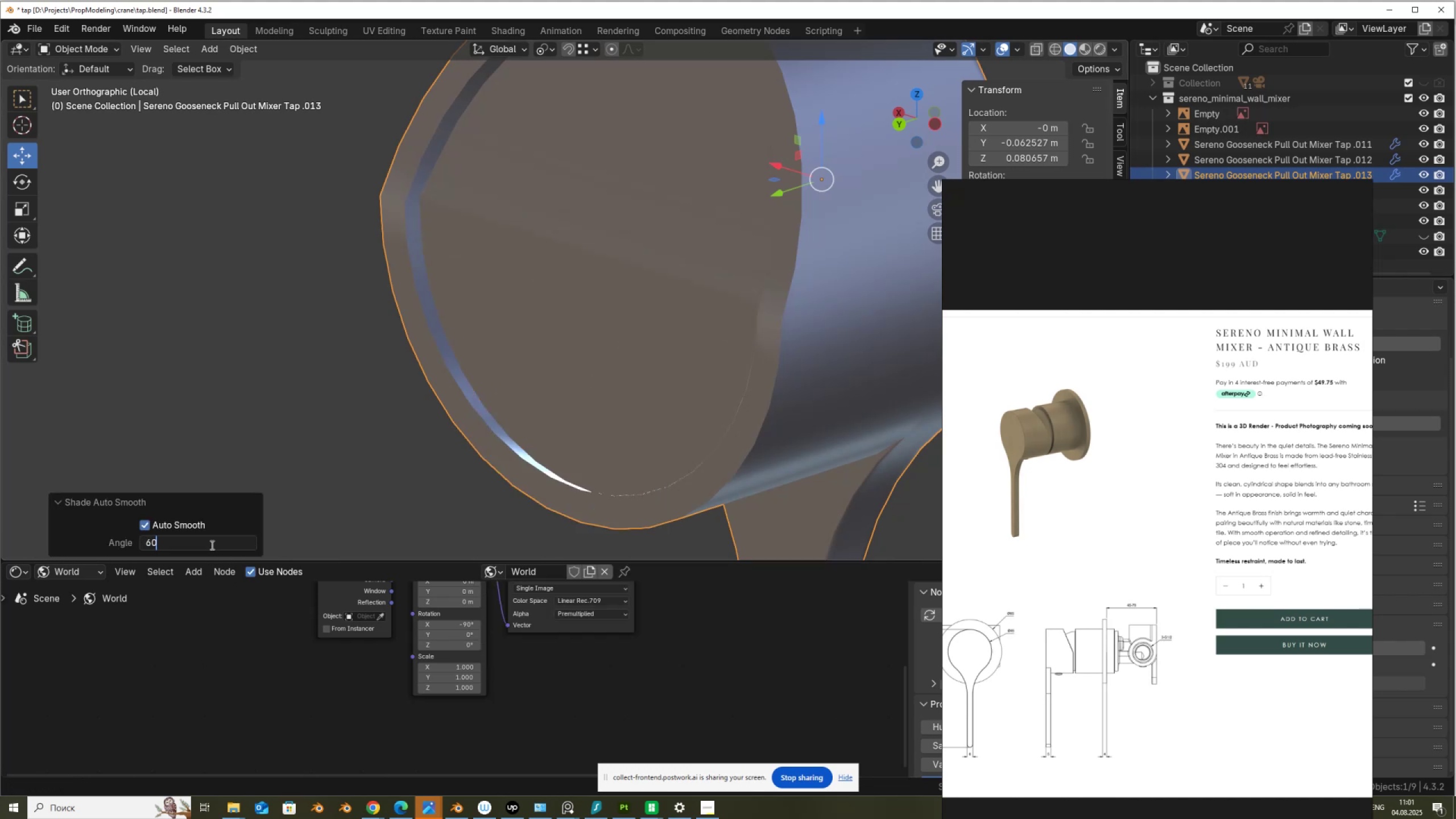 
key(NumpadEnter)
 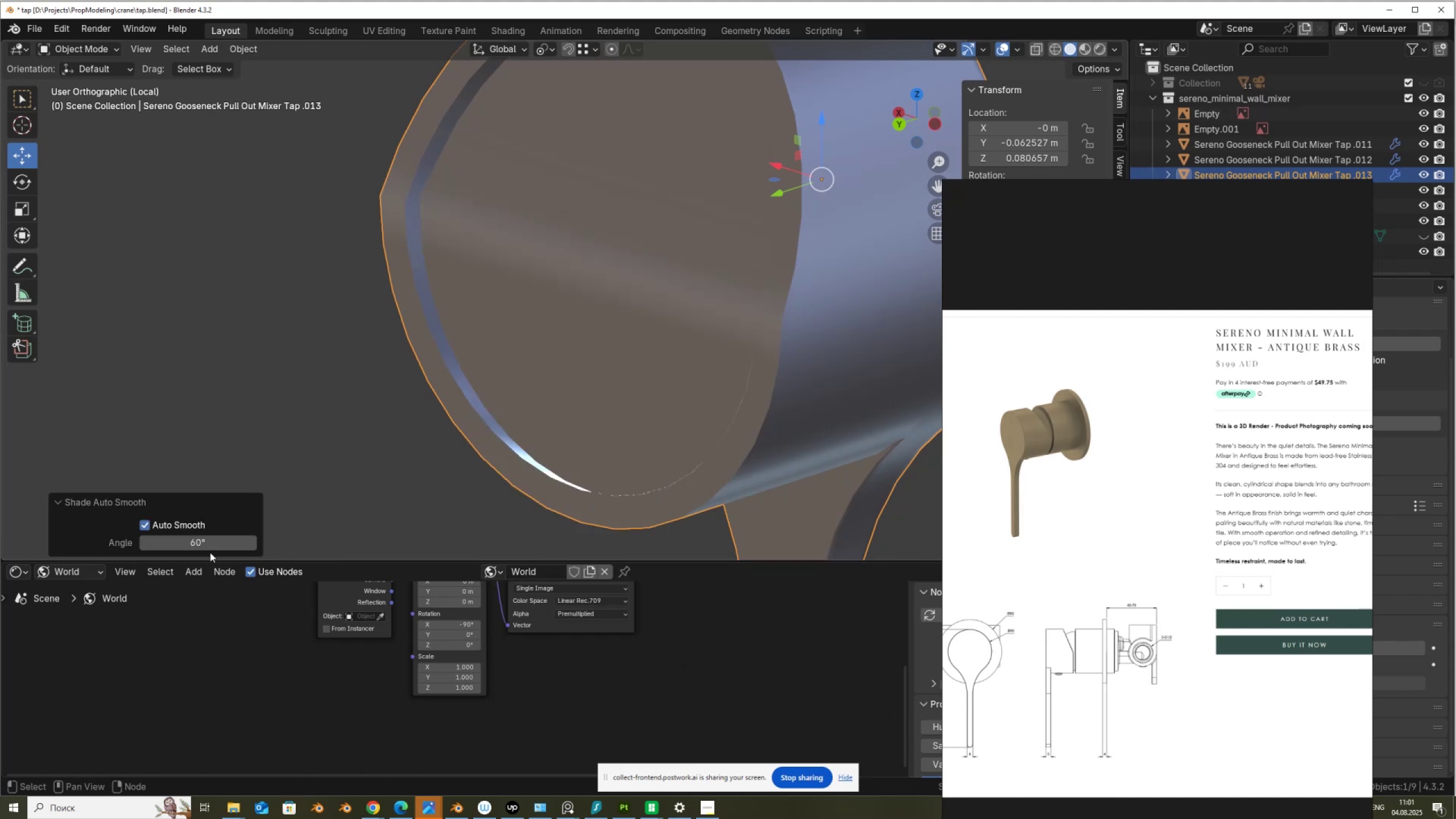 
left_click([212, 541])
 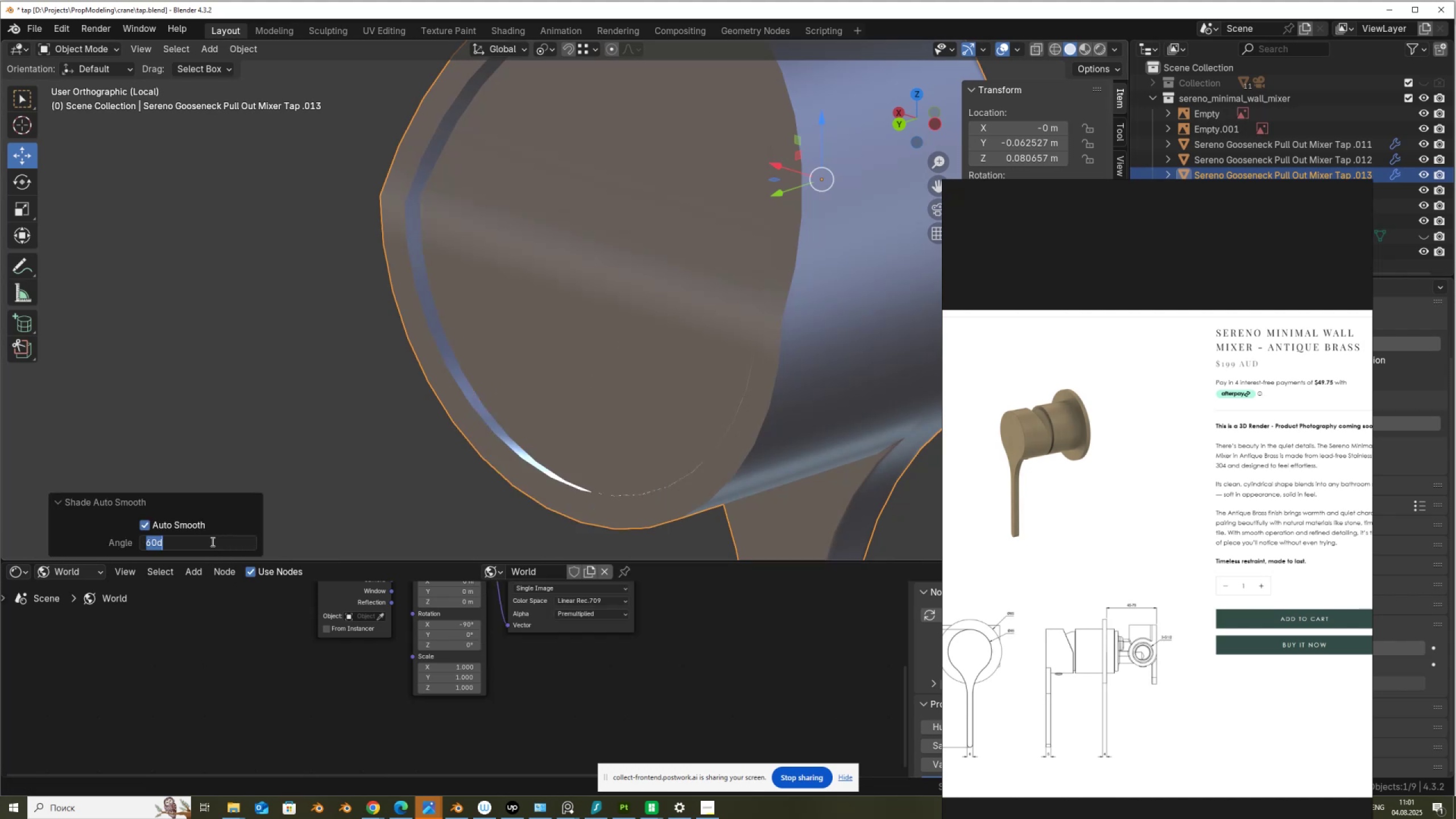 
key(Numpad5)
 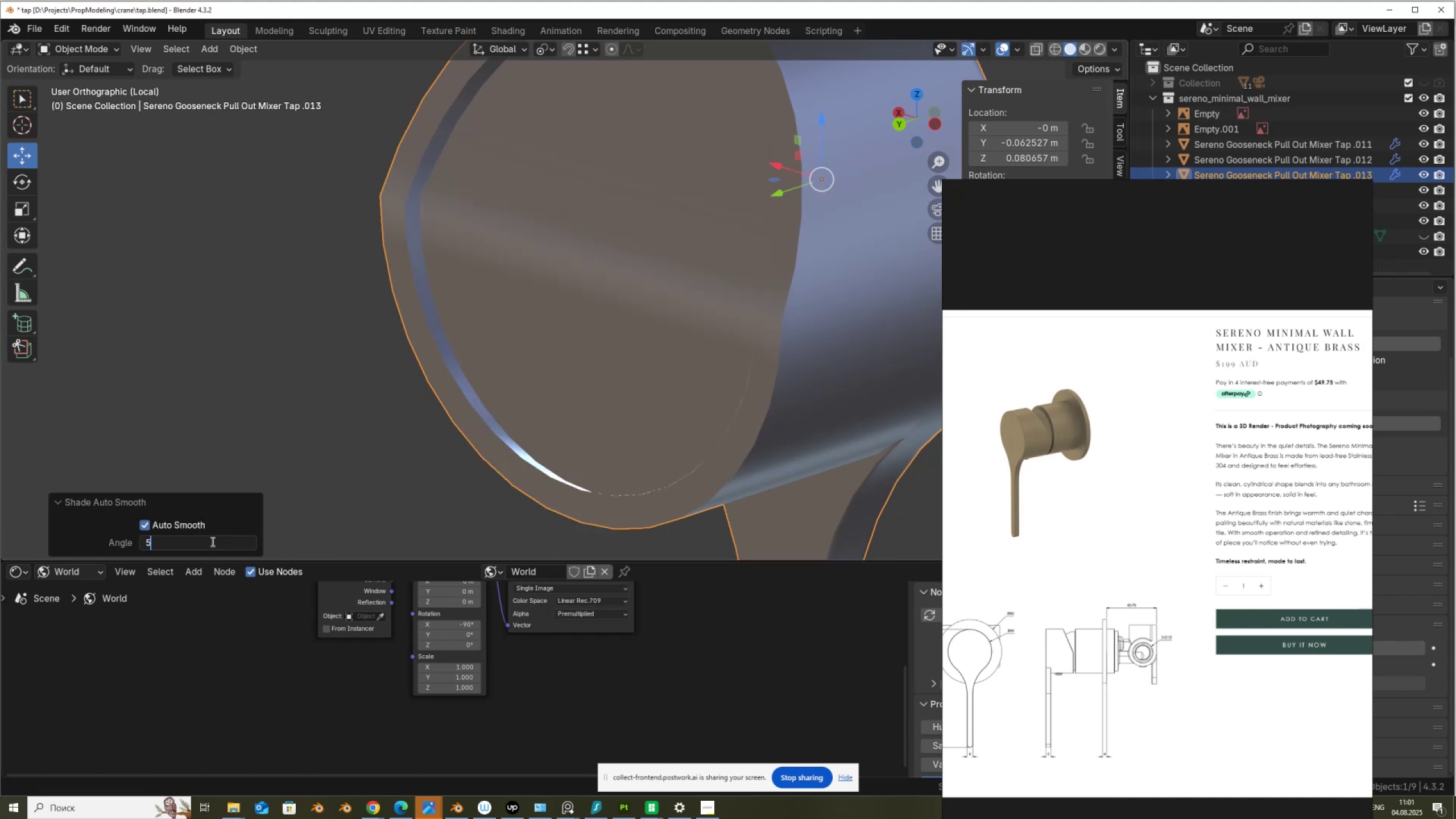 
key(Numpad0)
 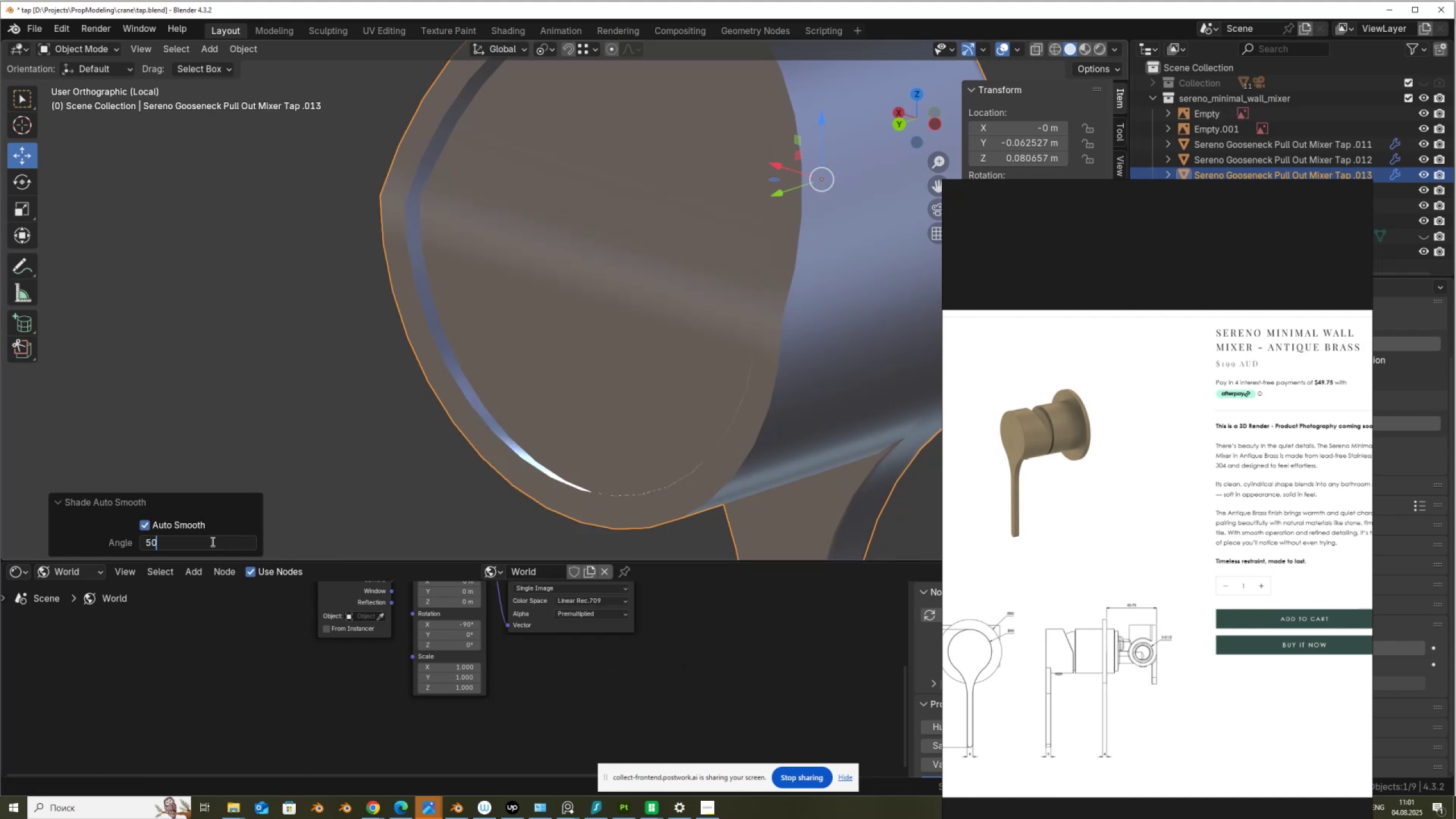 
key(NumpadEnter)
 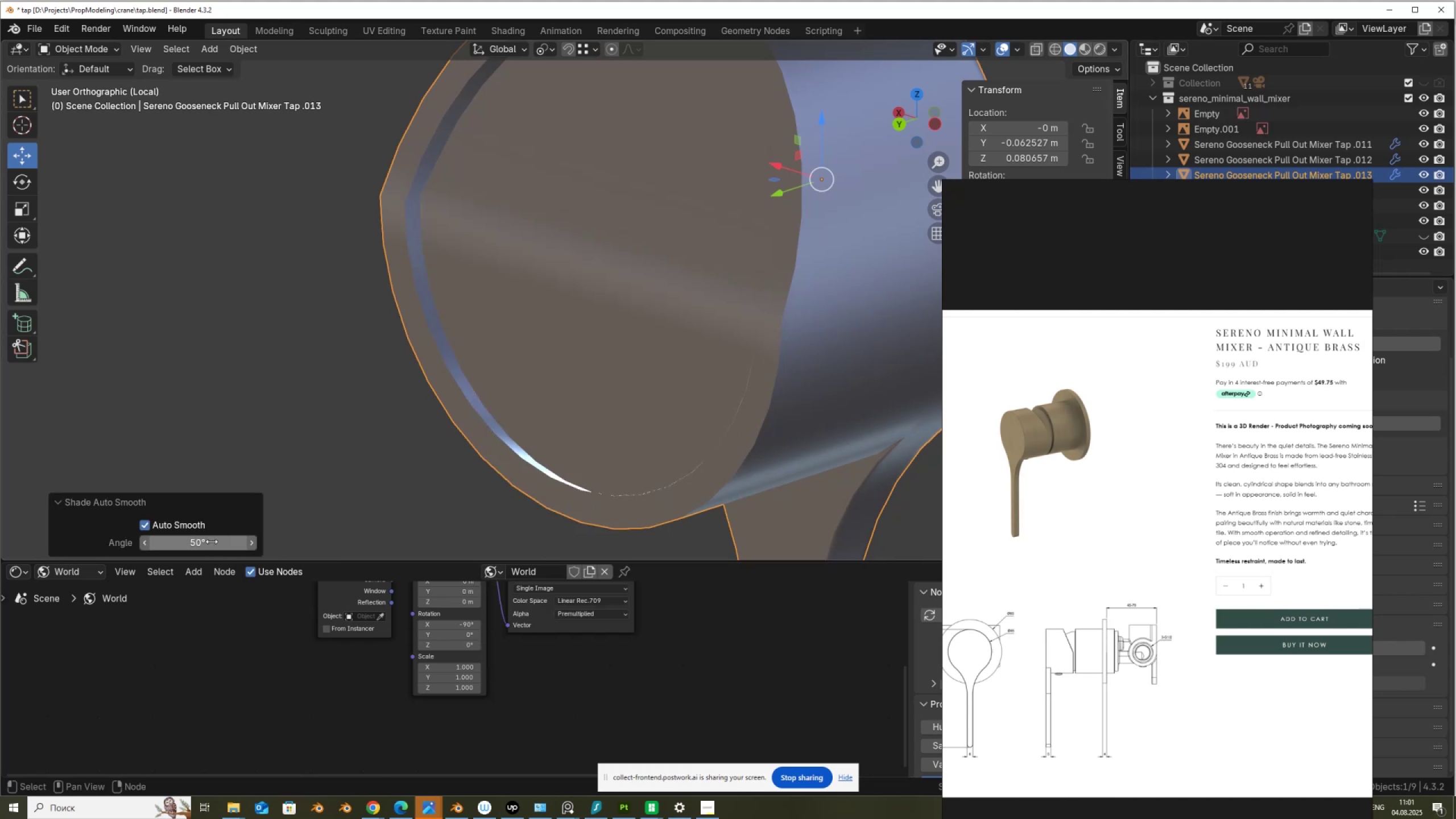 
left_click([212, 541])
 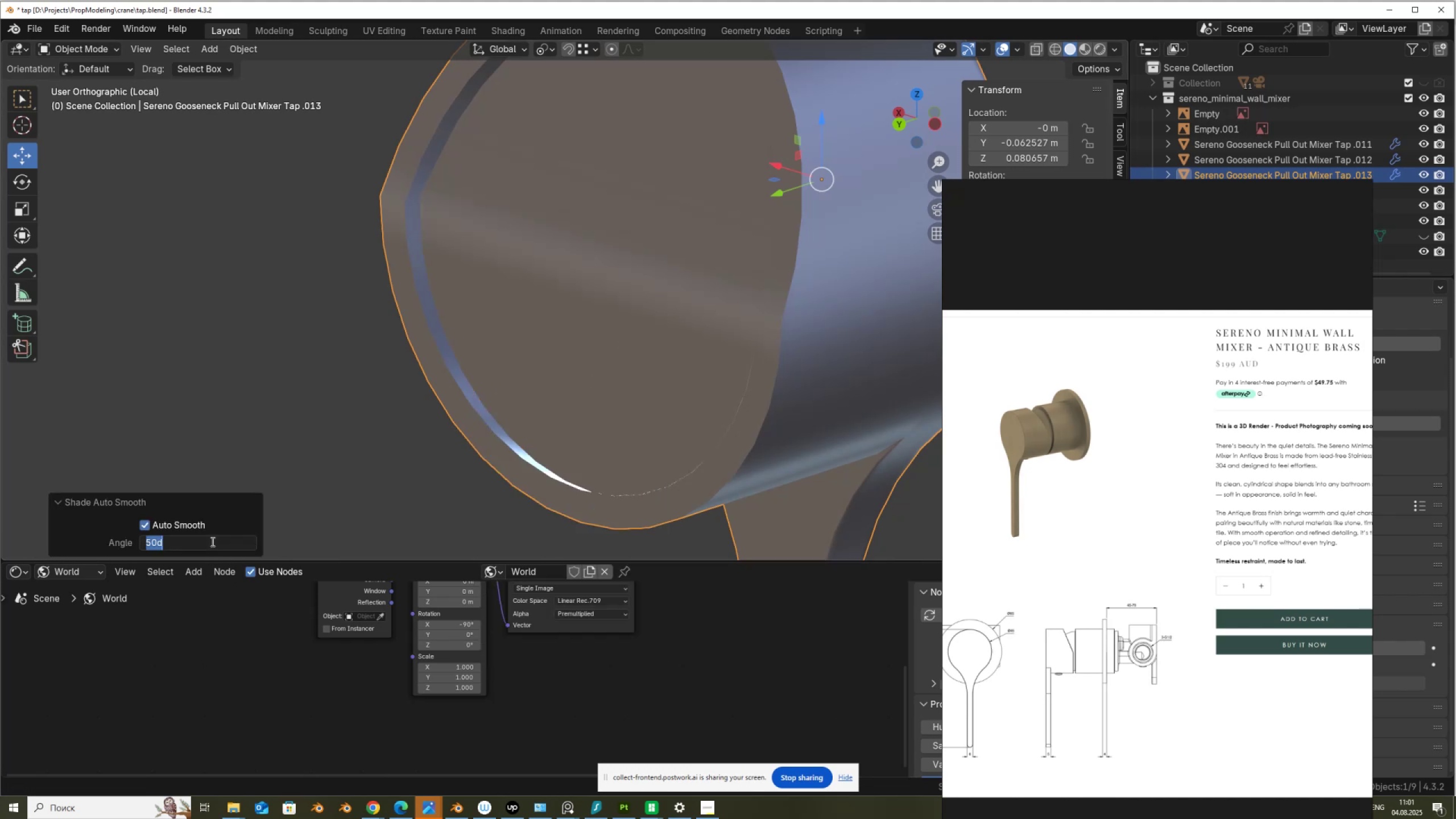 
key(Numpad4)
 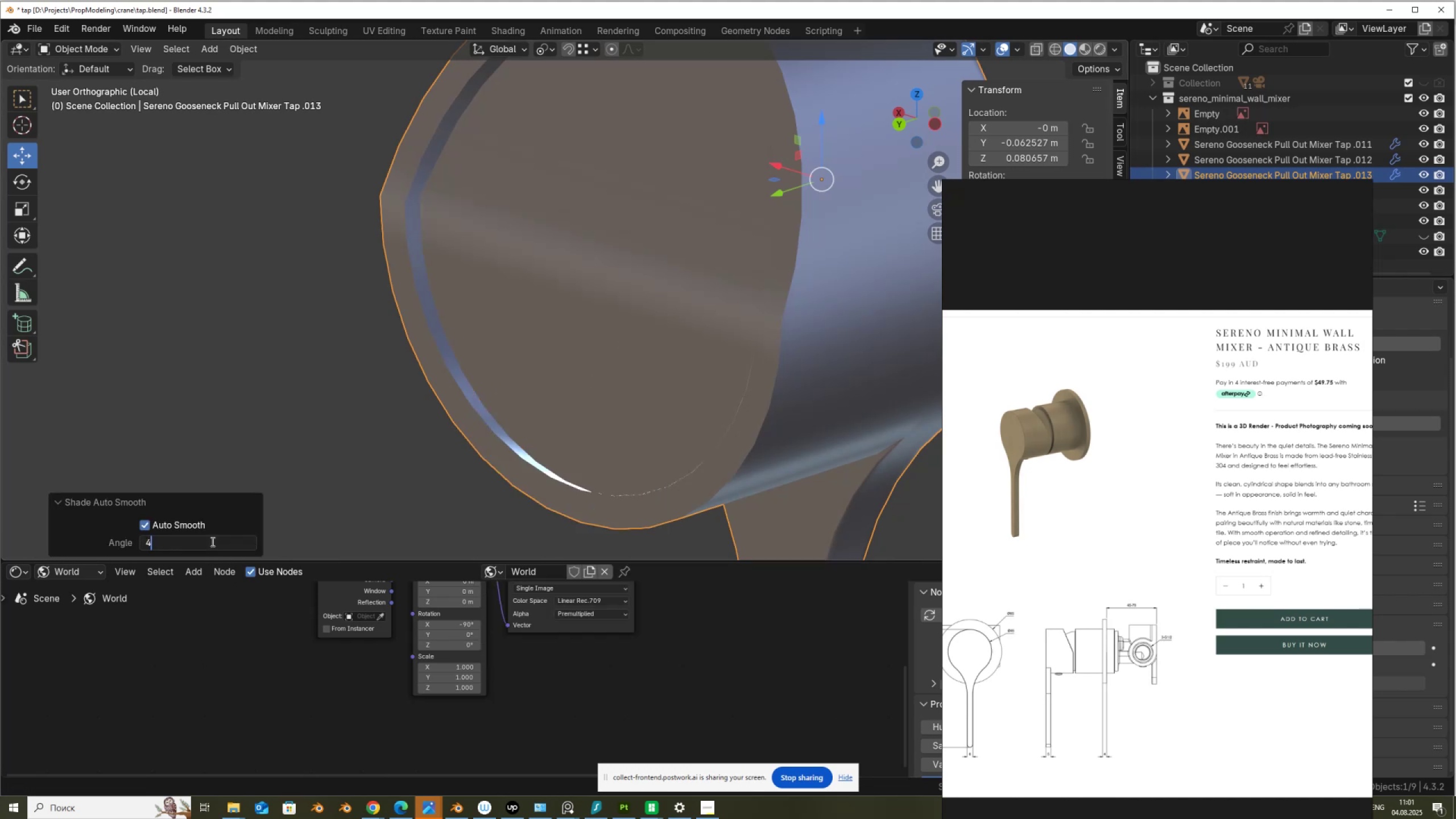 
key(Numpad5)
 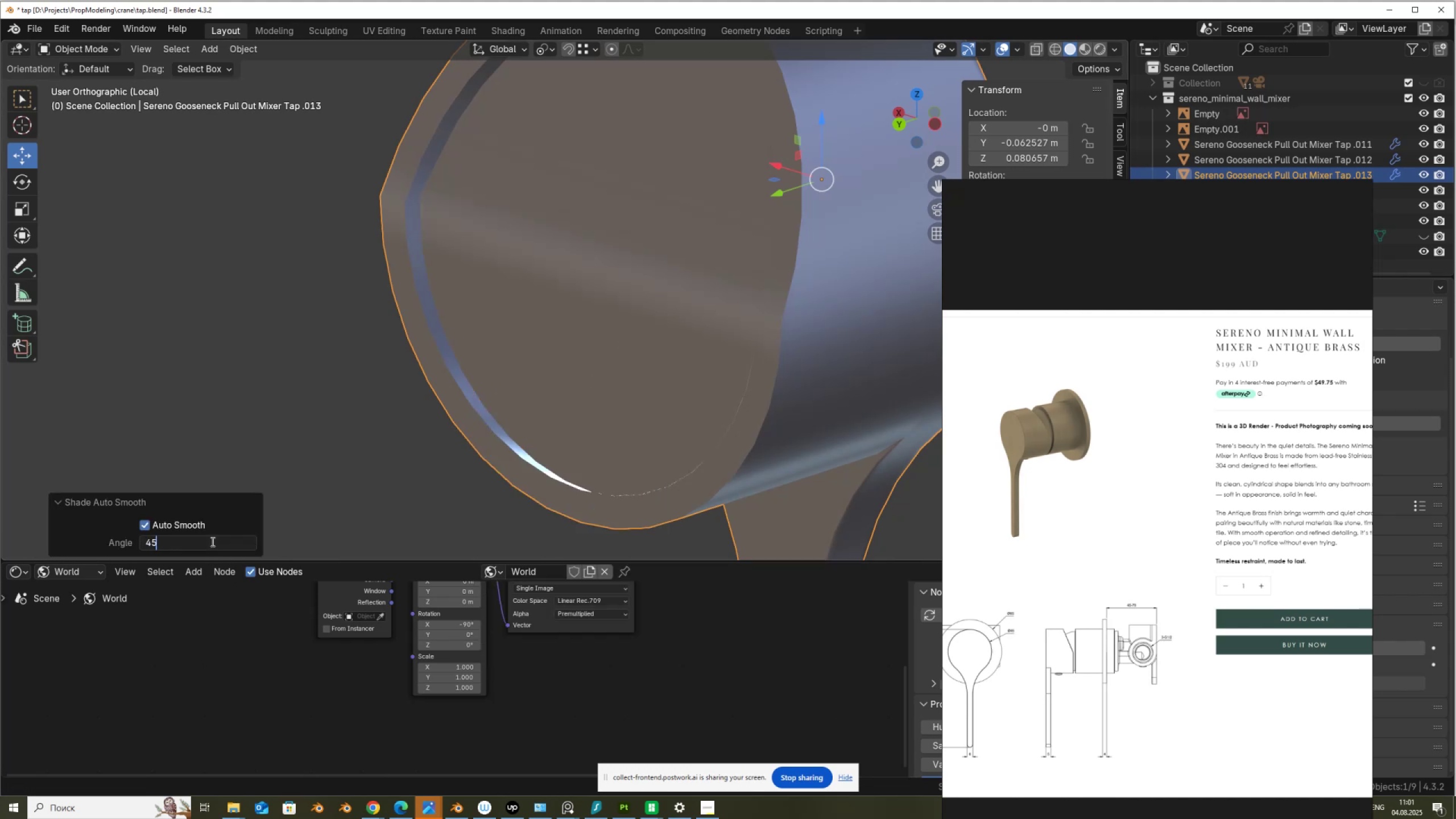 
key(NumpadEnter)
 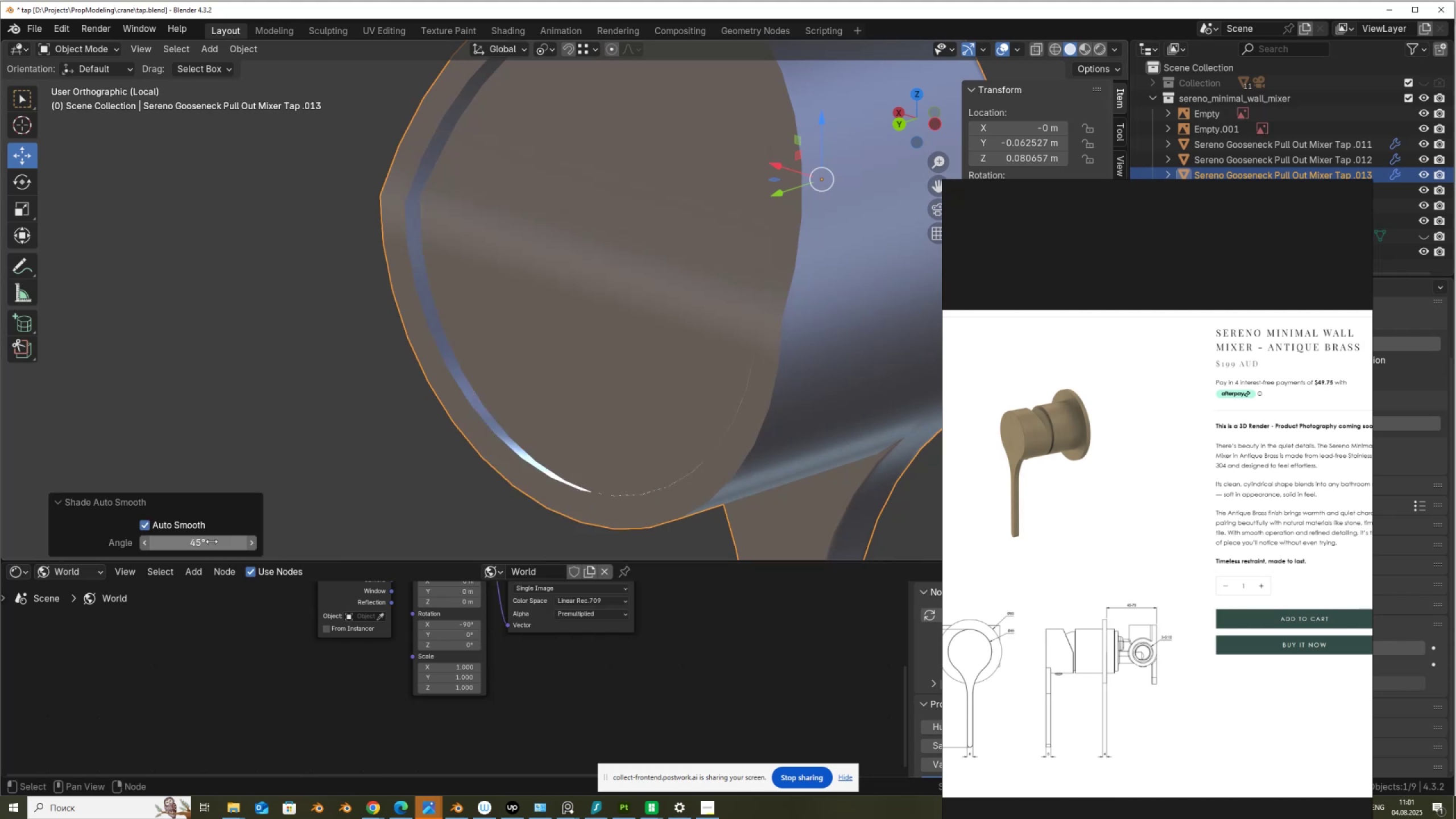 
left_click([212, 541])
 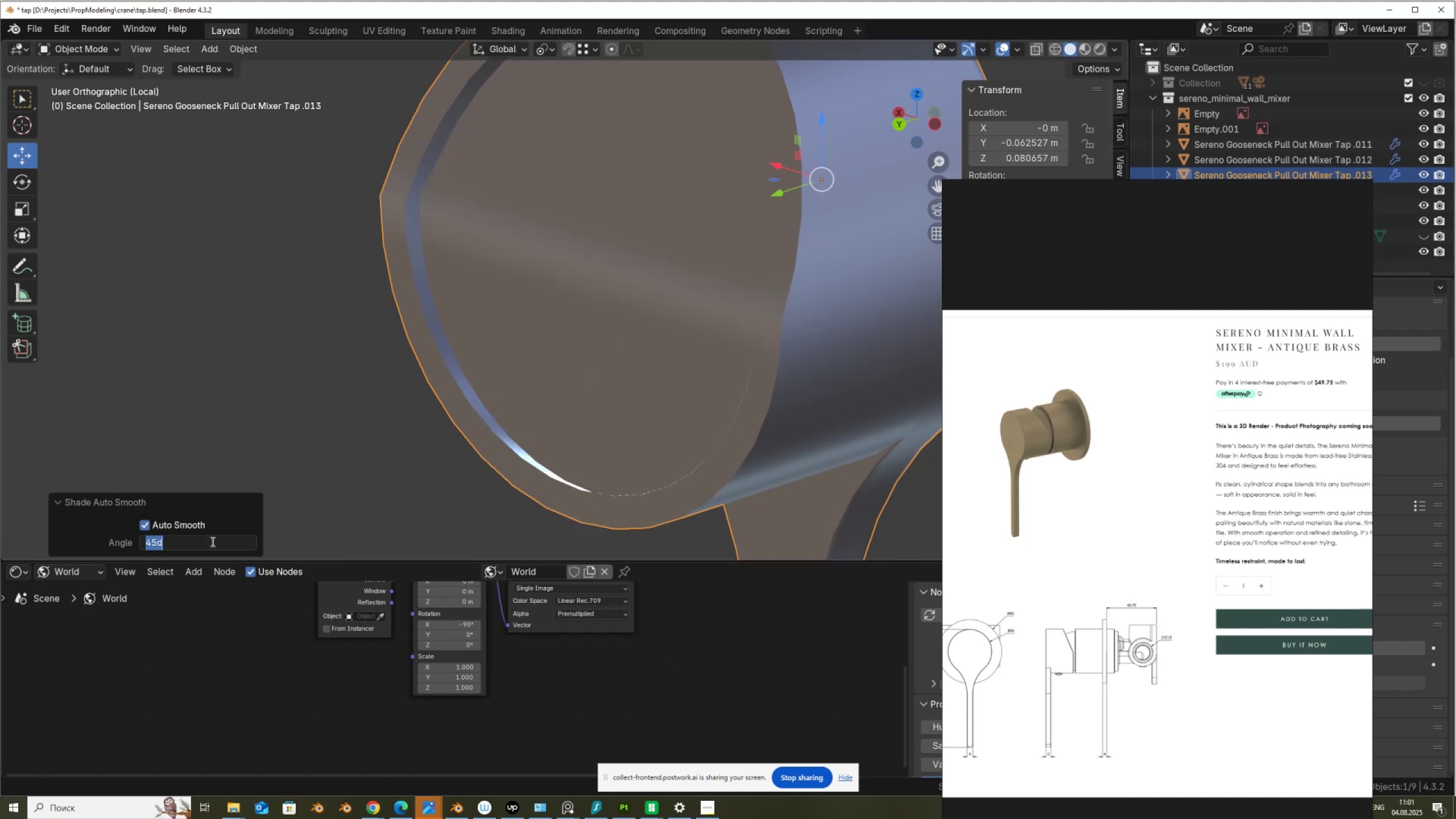 
key(Numpad3)
 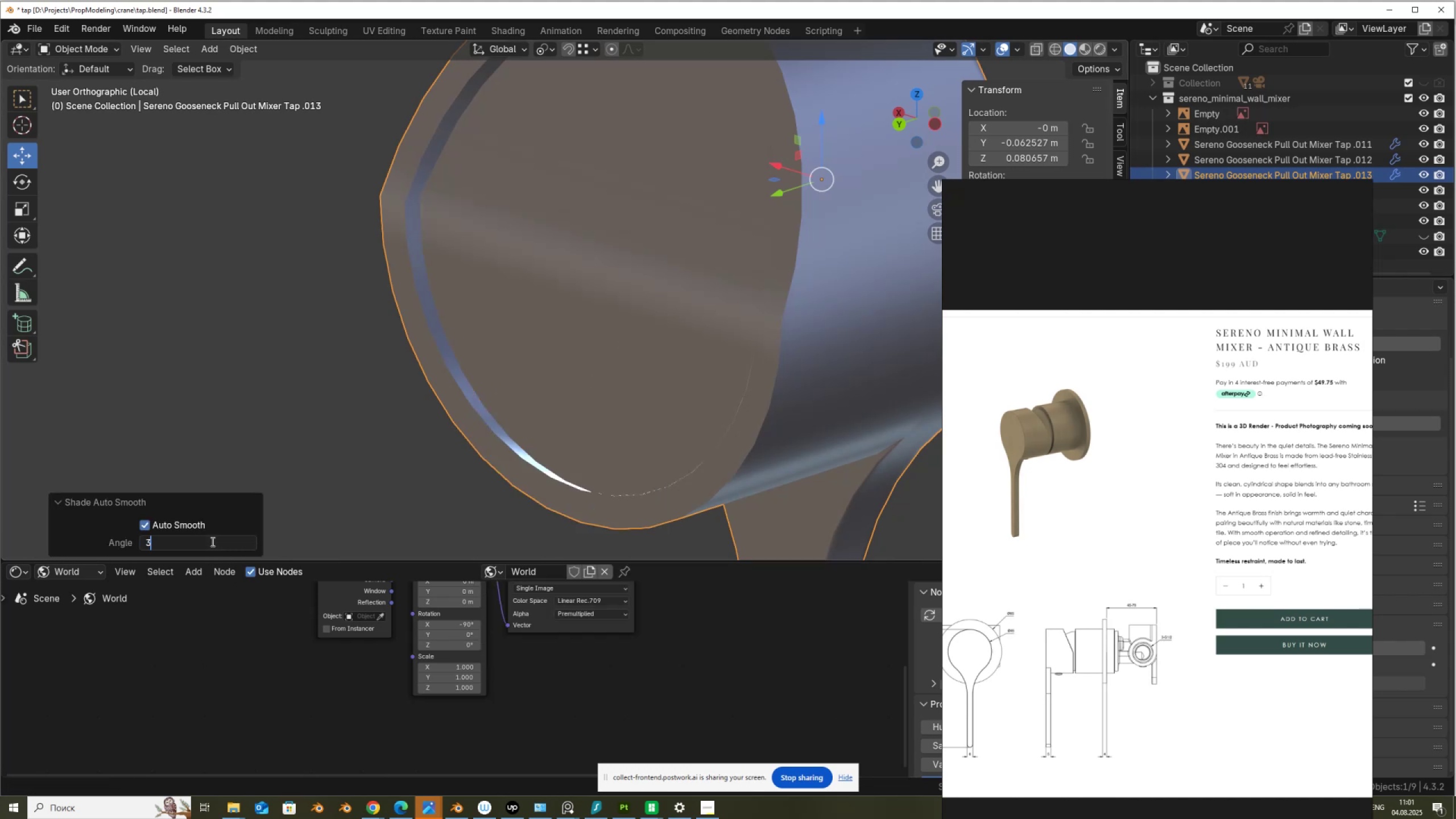 
key(Numpad0)
 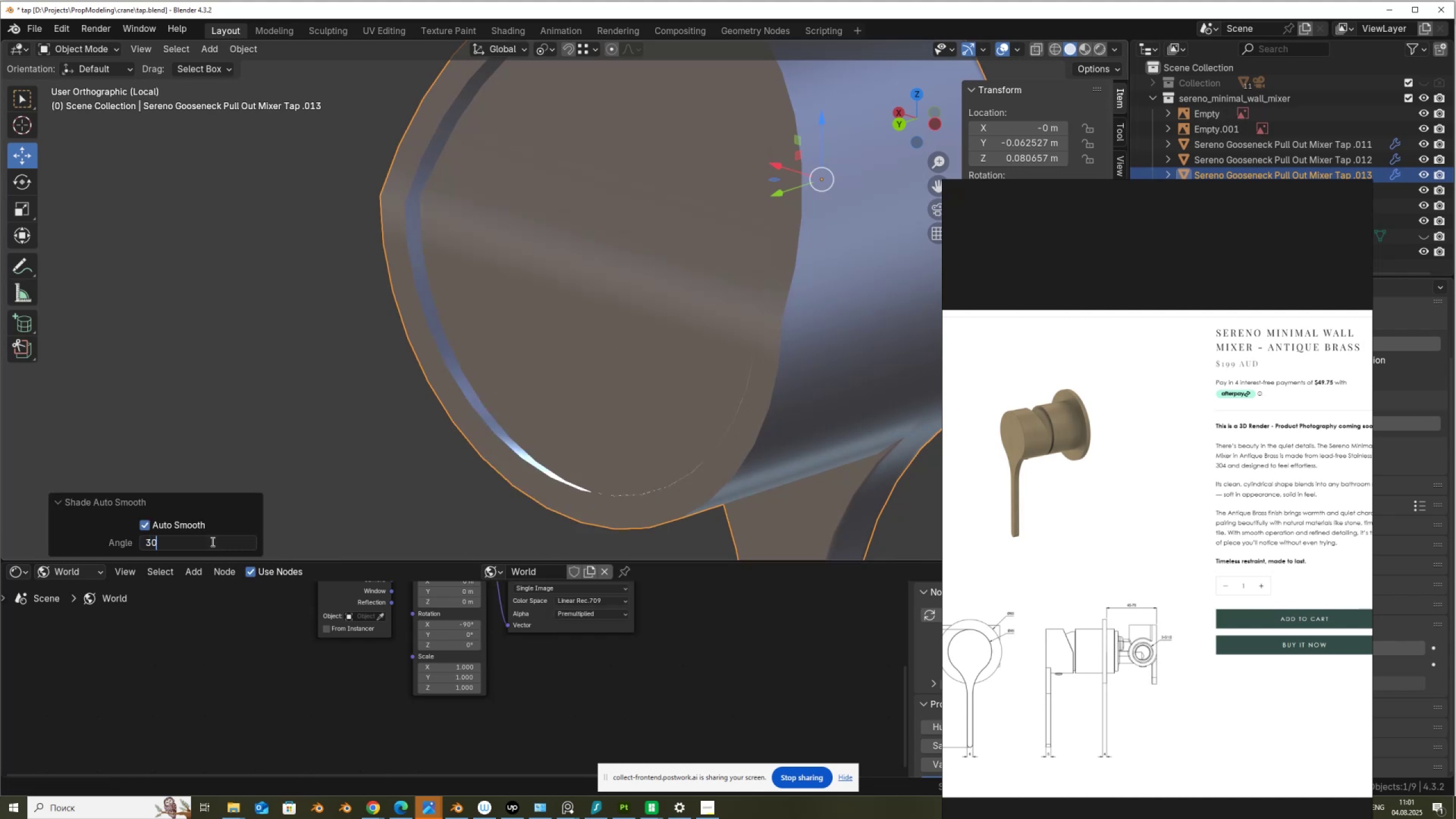 
key(NumpadEnter)
 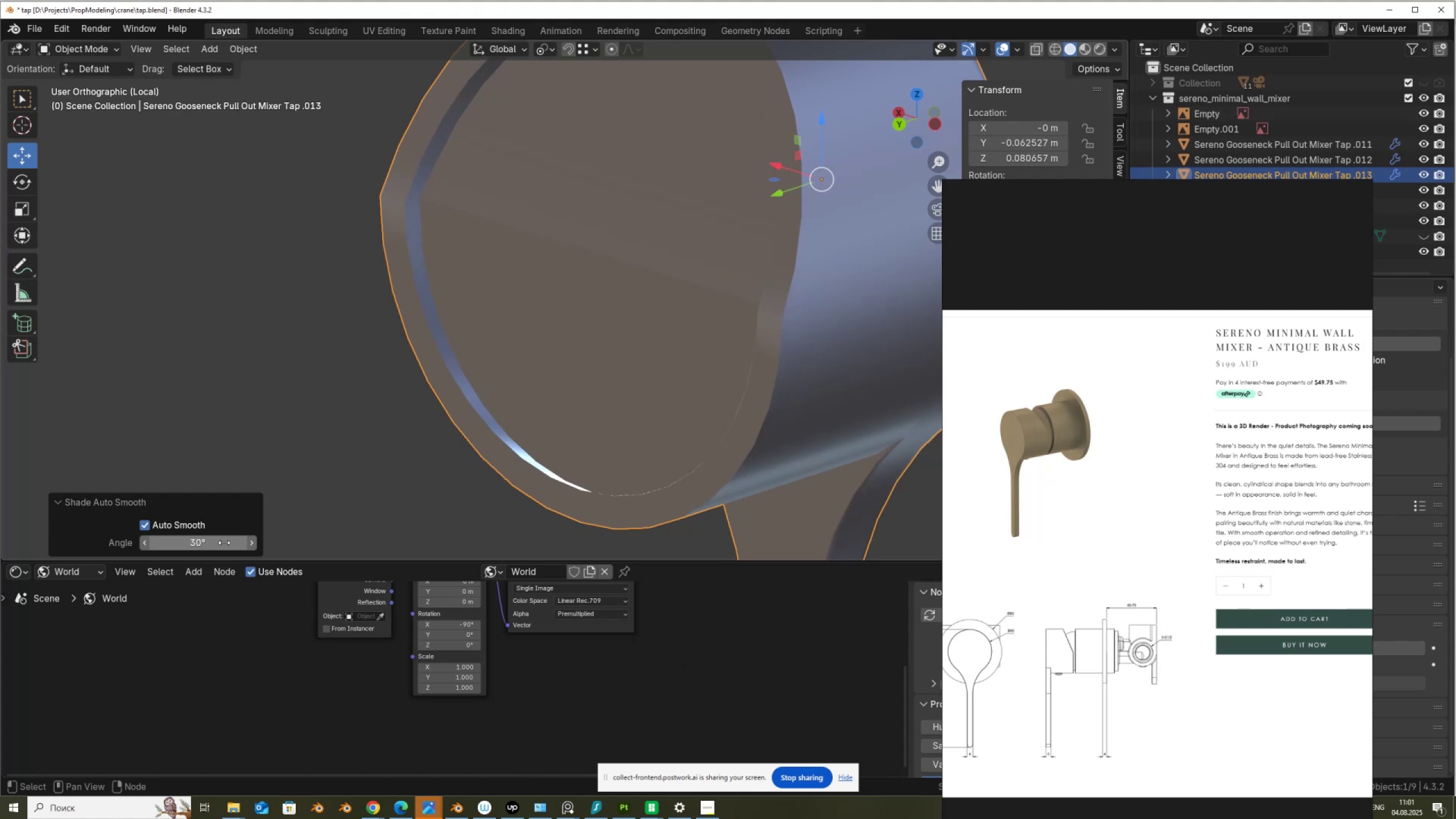 
key(Tab)
 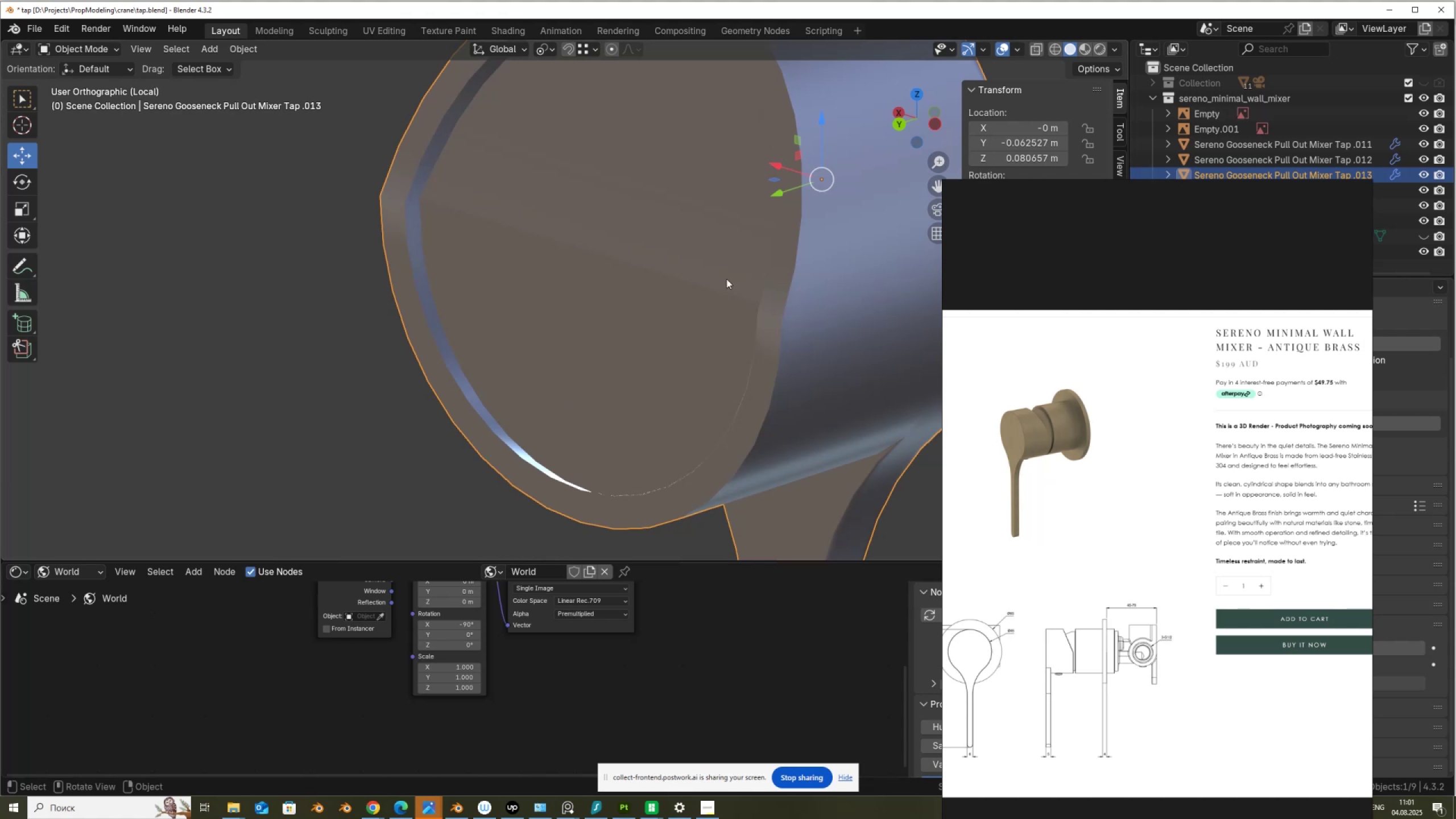 
scroll: coordinate [744, 265], scroll_direction: down, amount: 2.0
 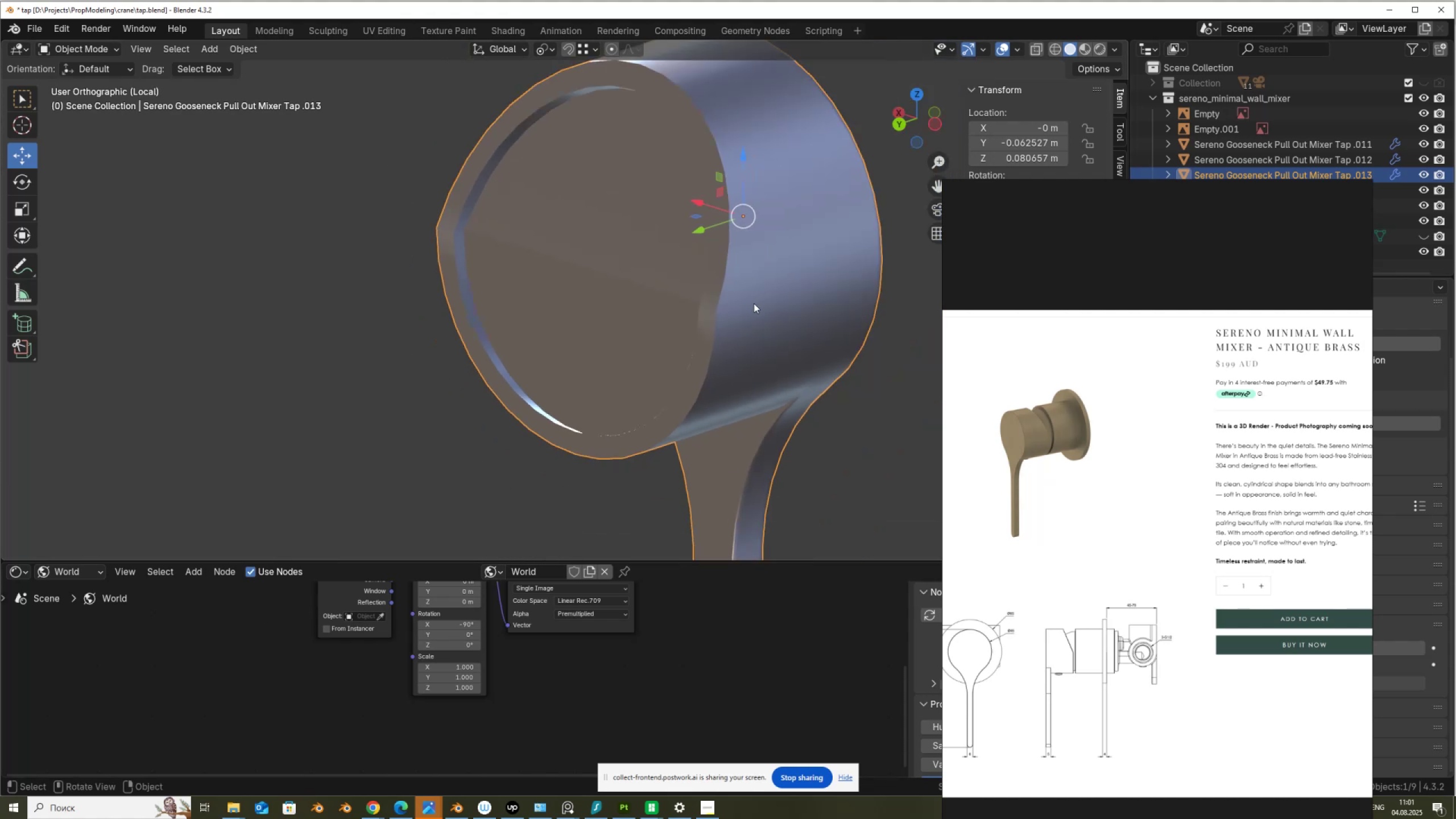 
key(Tab)
 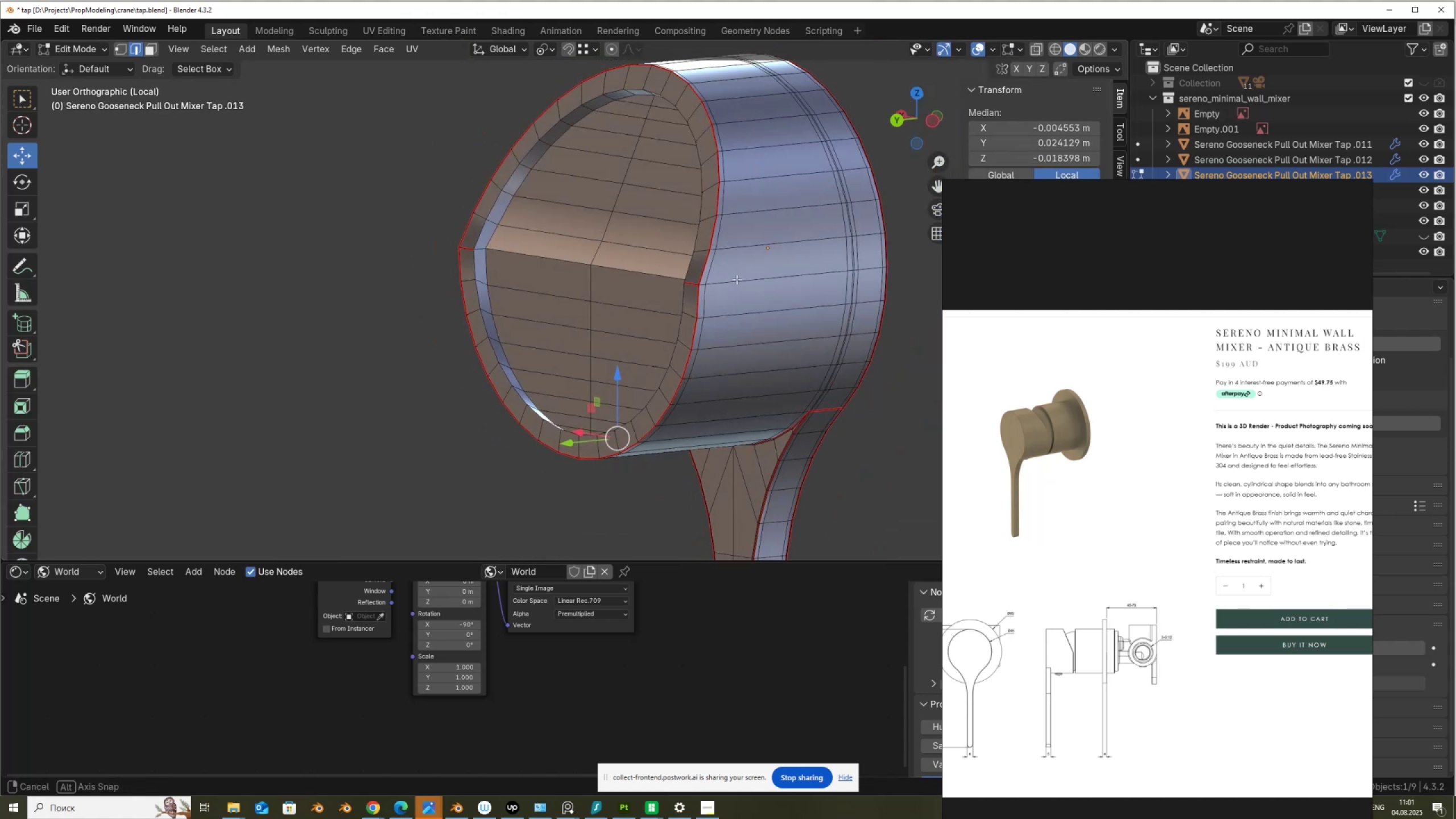 
scroll: coordinate [737, 279], scroll_direction: up, amount: 5.0
 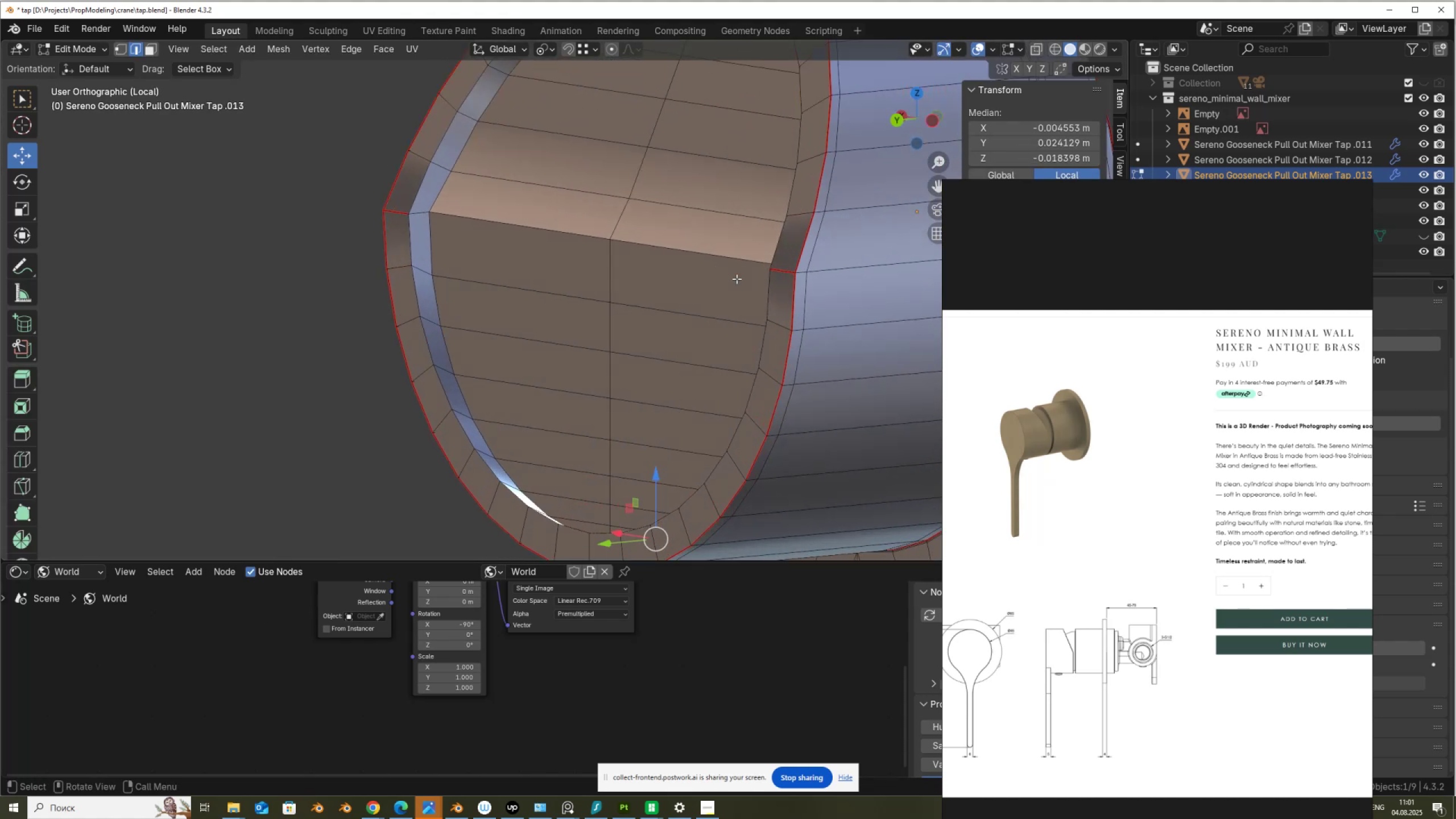 
hold_key(key=ShiftLeft, duration=0.37)
 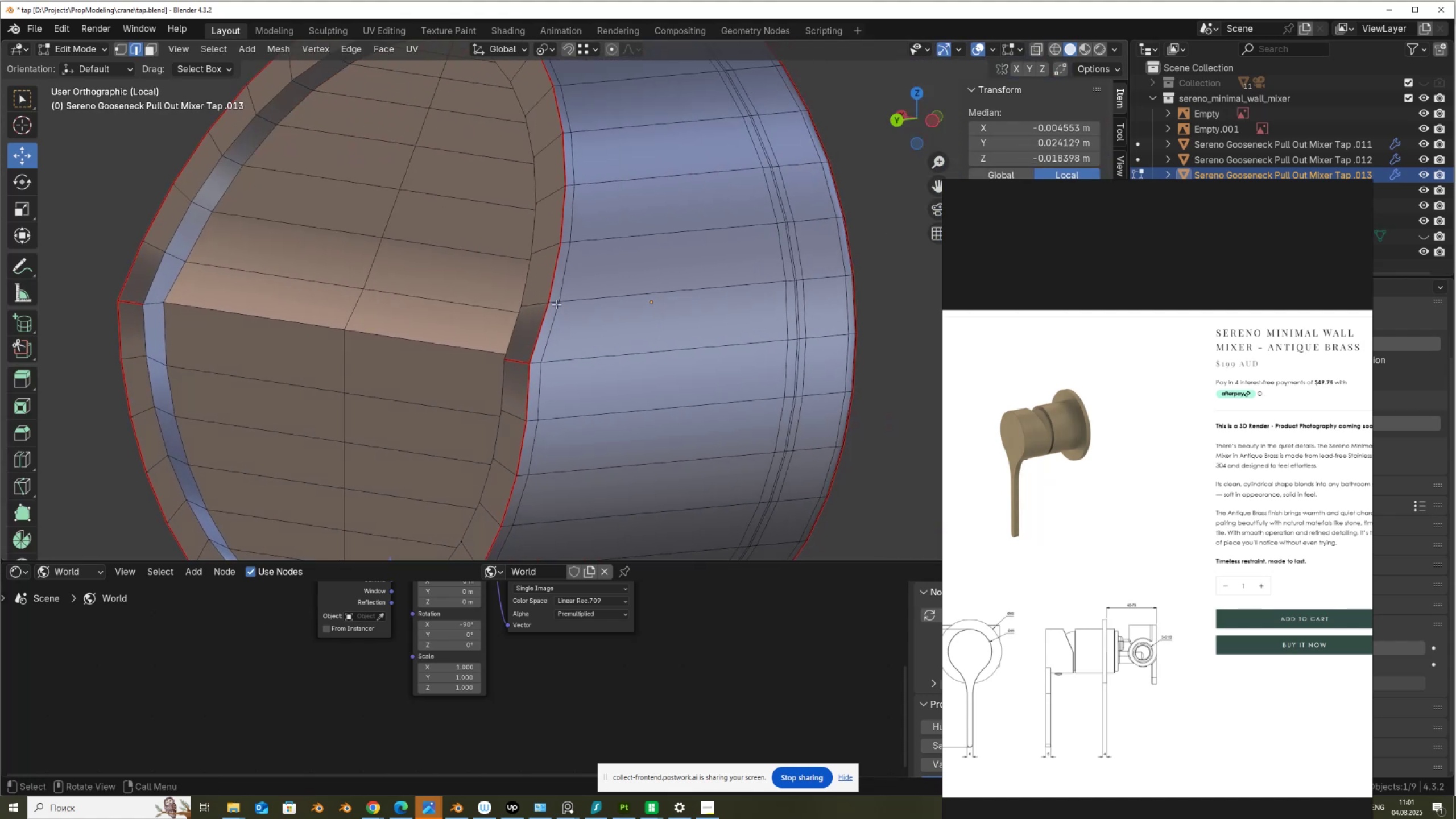 
scroll: coordinate [579, 288], scroll_direction: down, amount: 2.0
 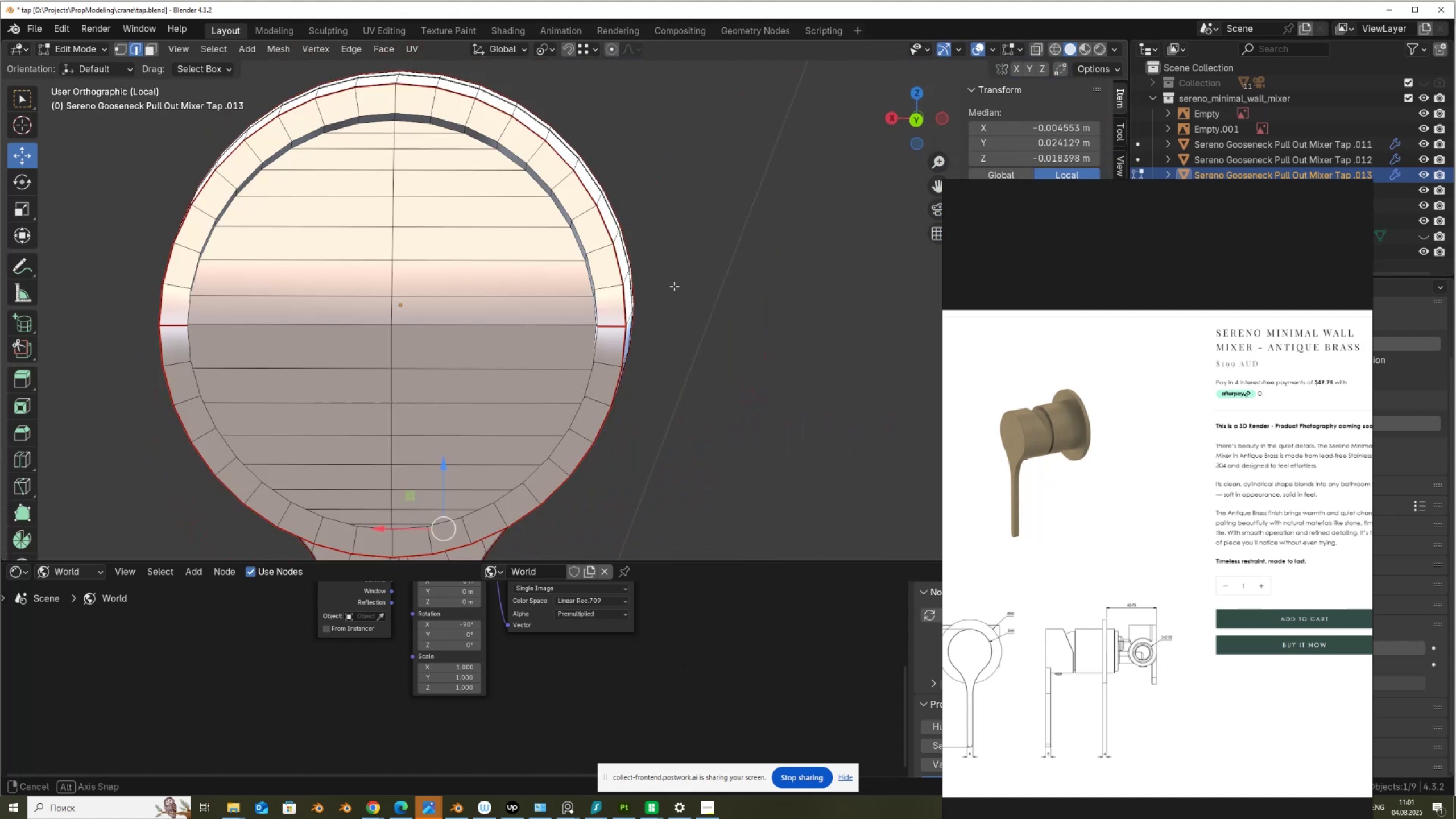 
scroll: coordinate [602, 306], scroll_direction: up, amount: 5.0
 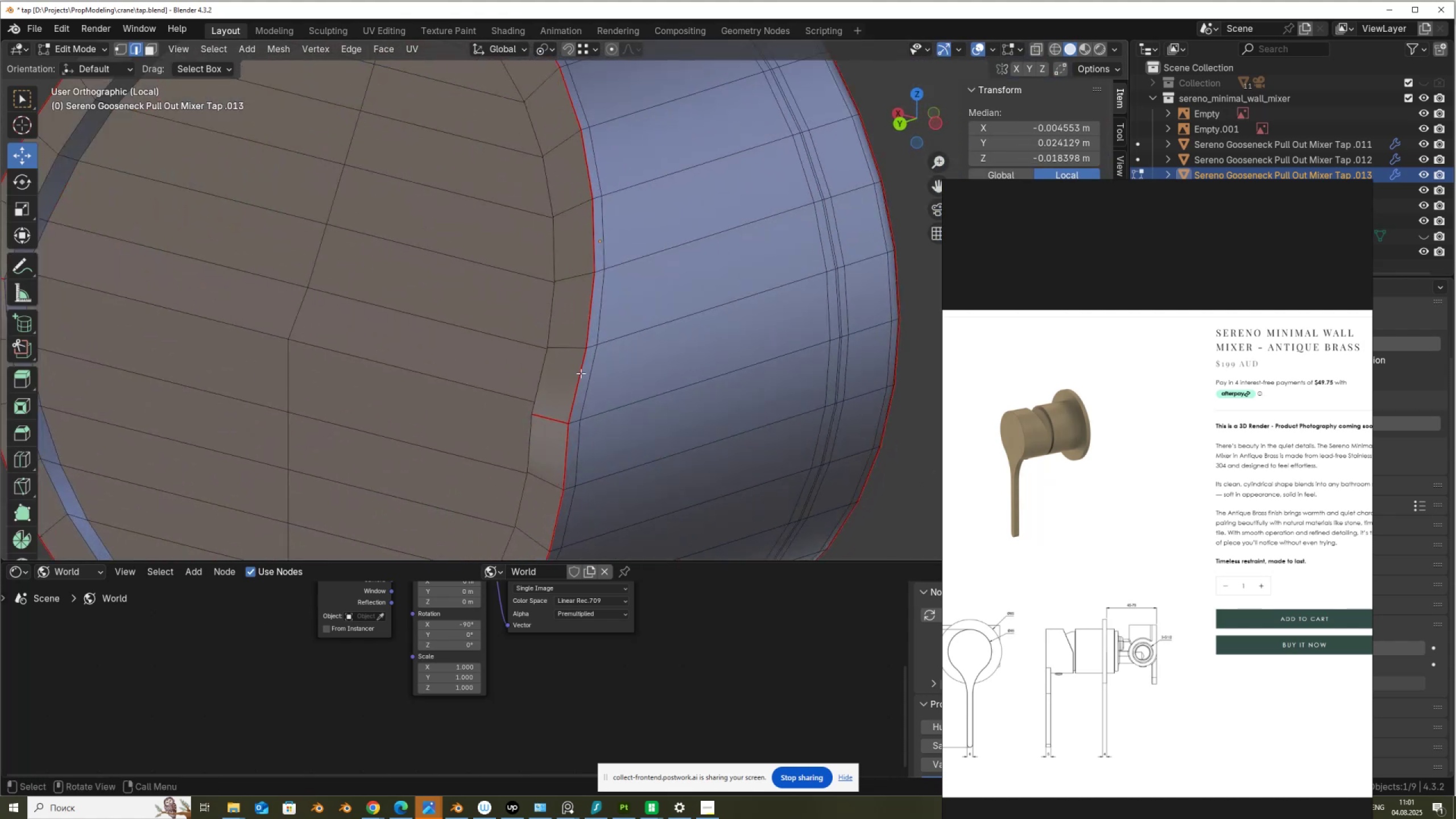 
key(Control+R)
 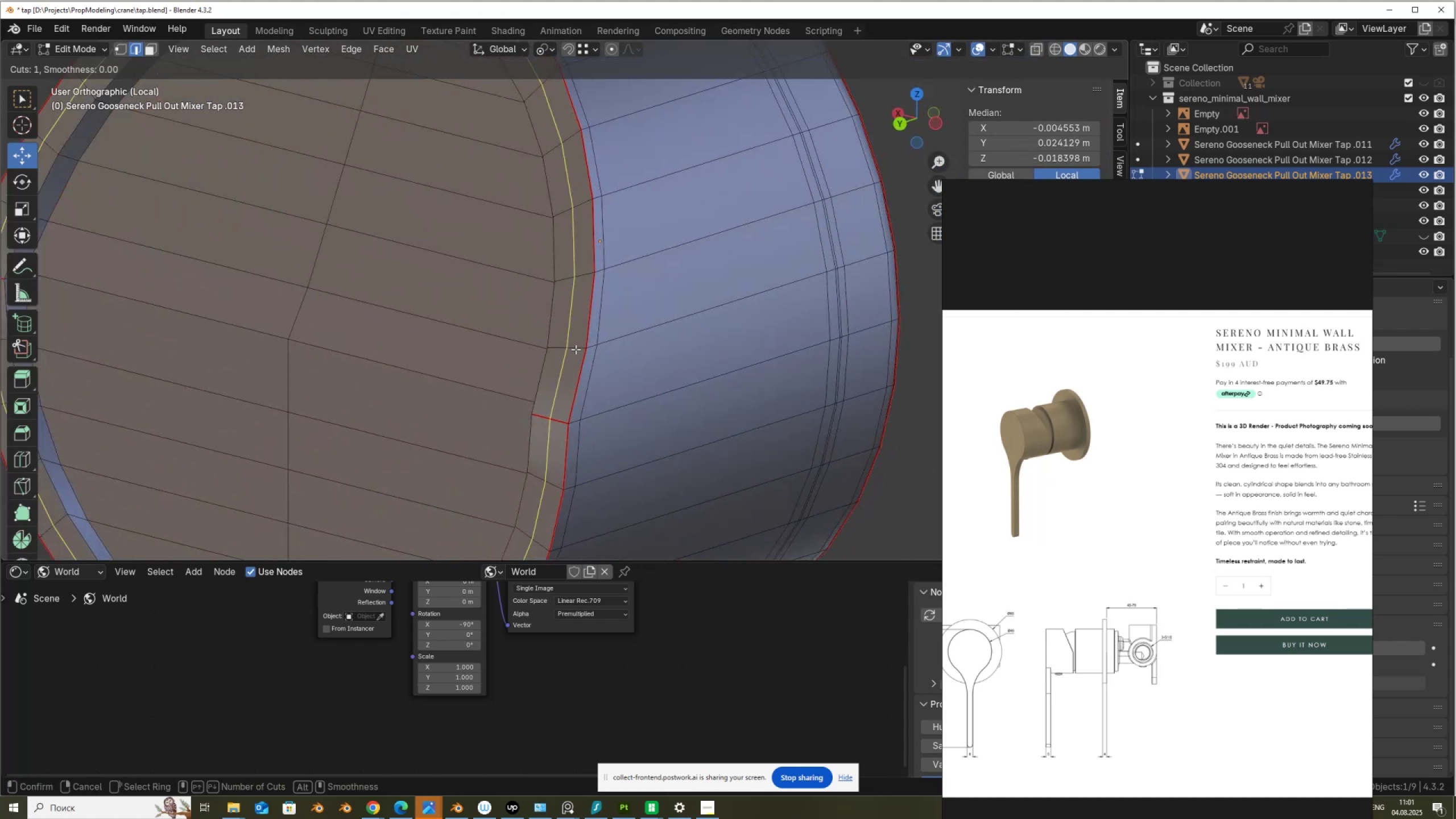 
left_click([576, 349])
 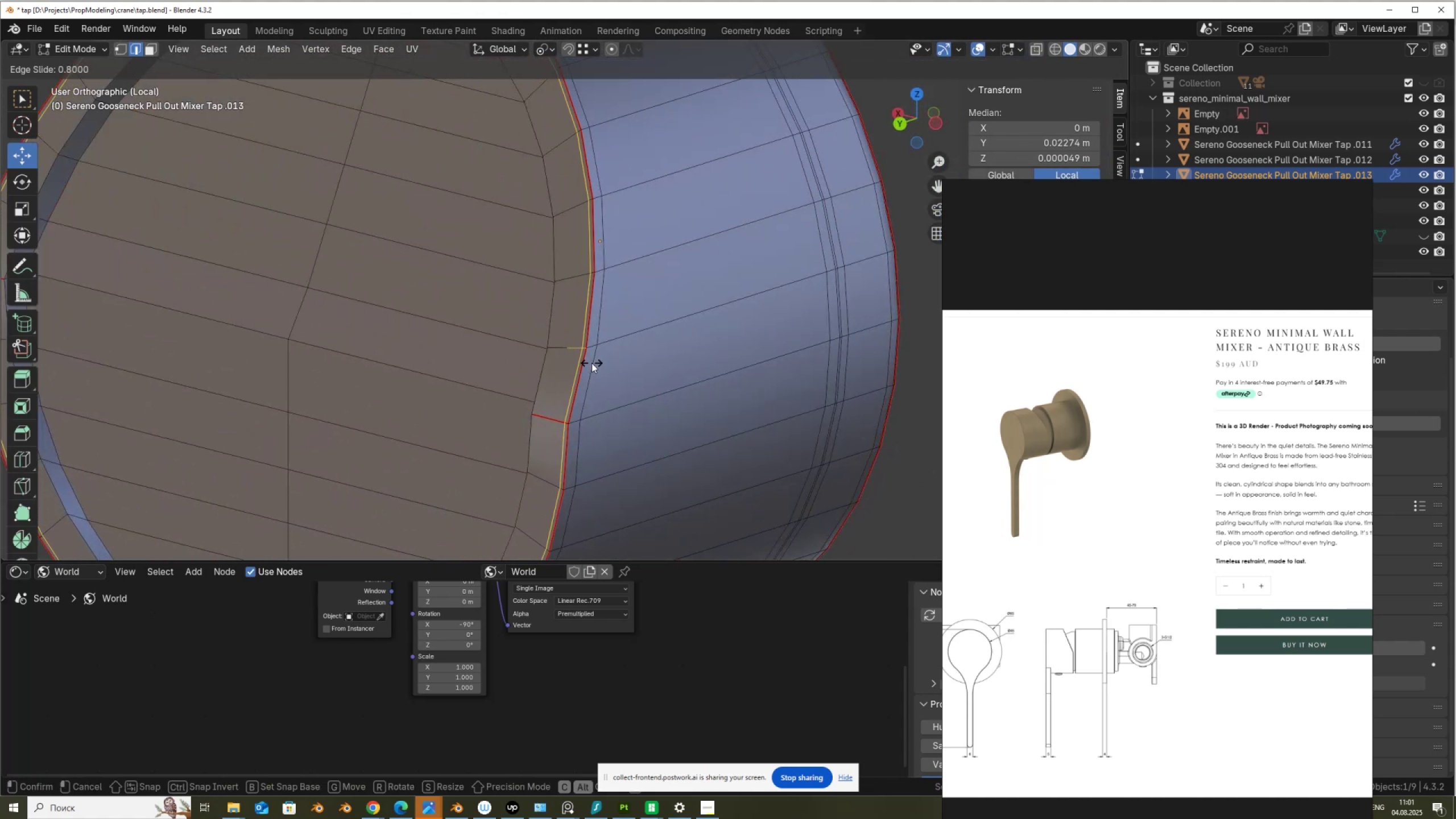 
left_click([590, 362])
 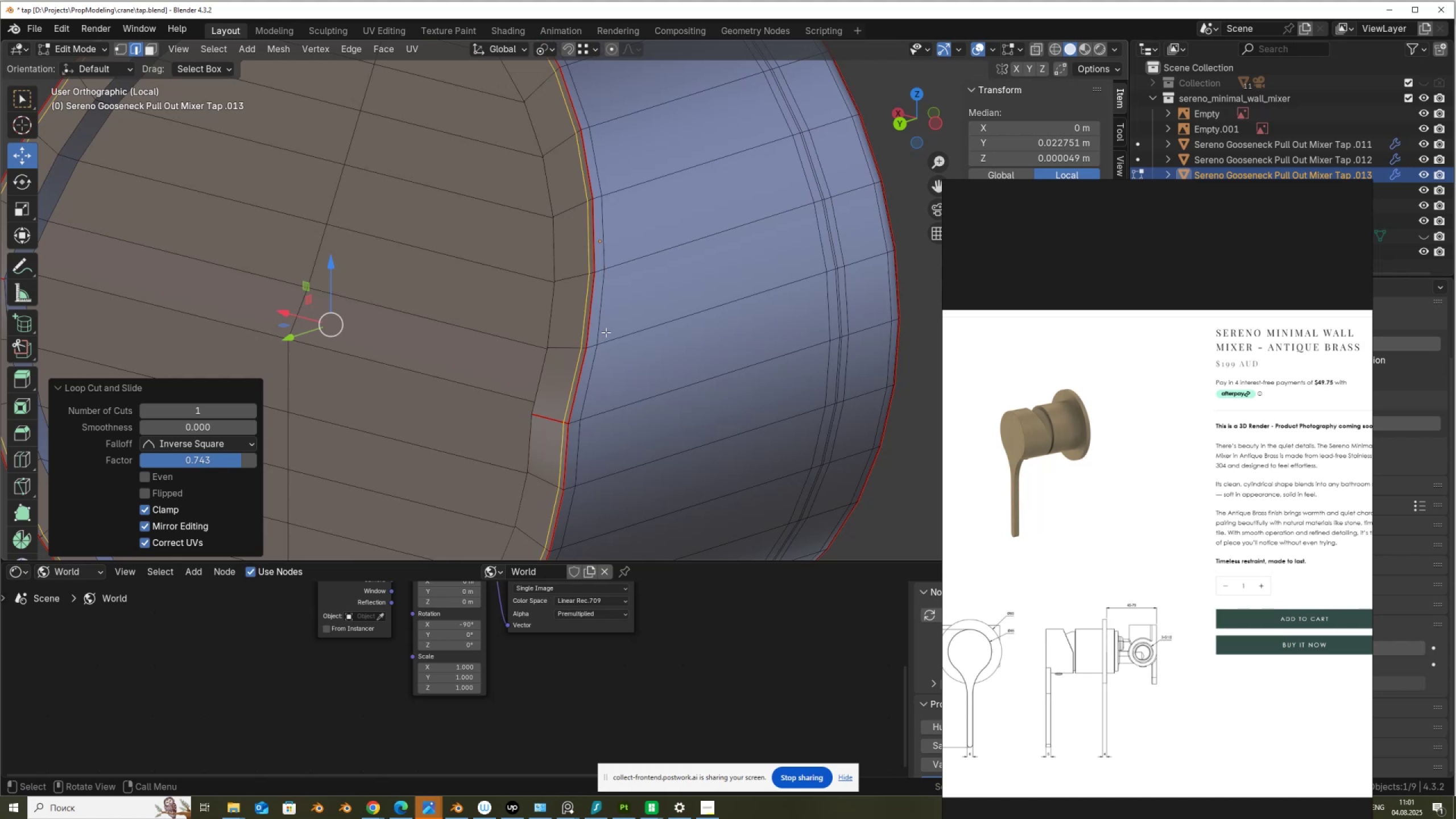 
hold_key(key=AltLeft, duration=0.31)
left_click([604, 318])
 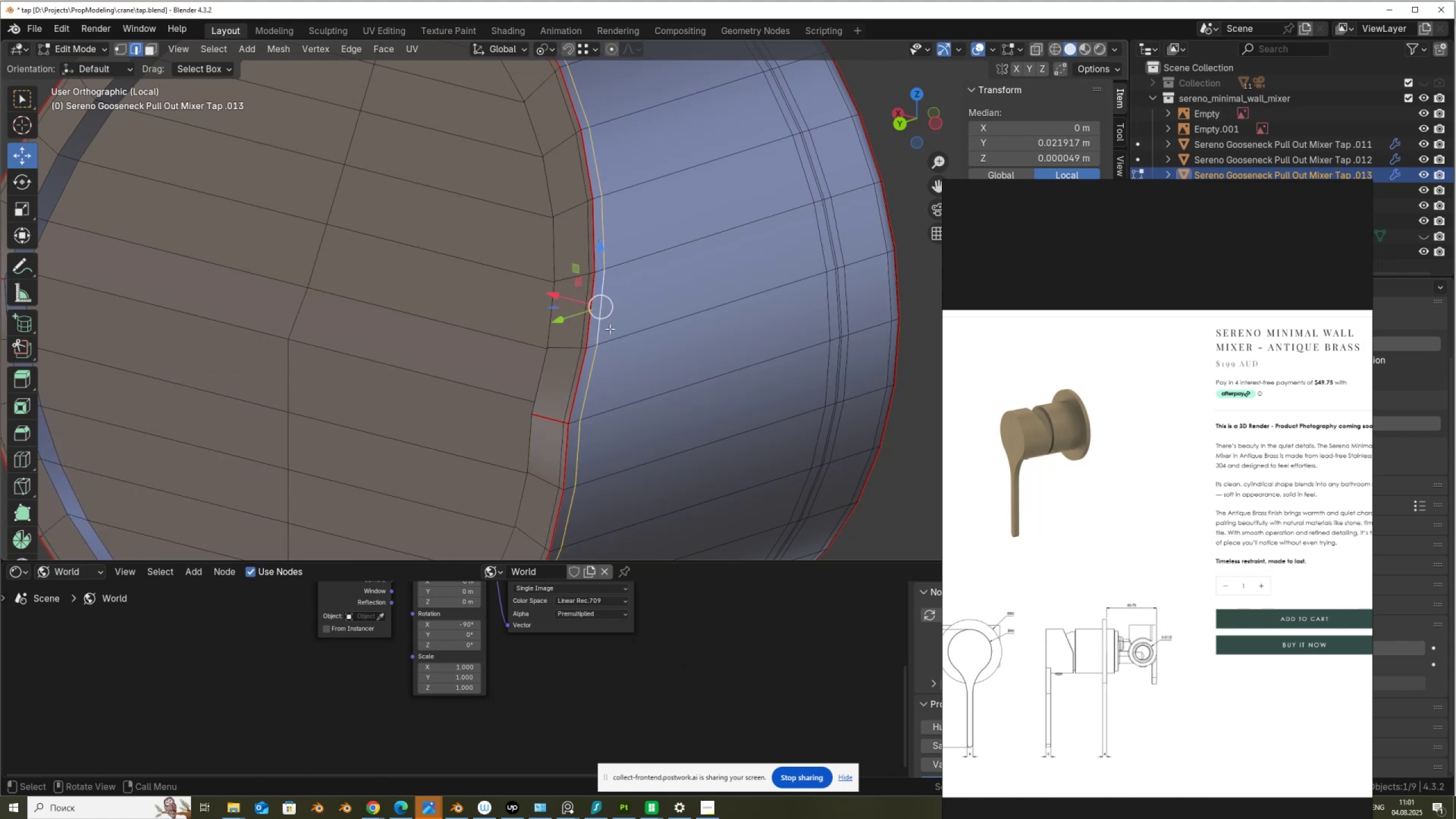 
type(gg)
 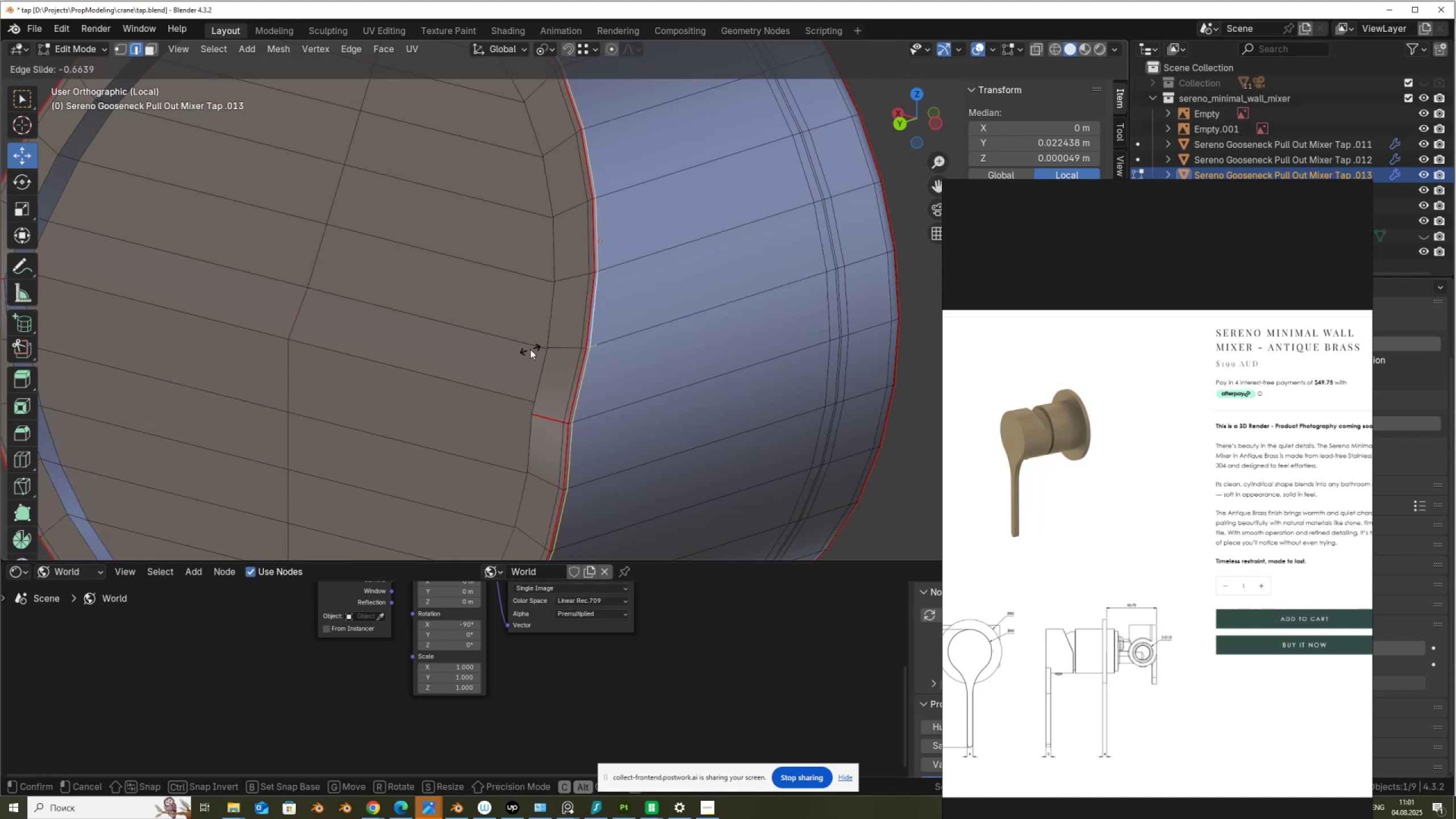 
left_click([530, 349])
 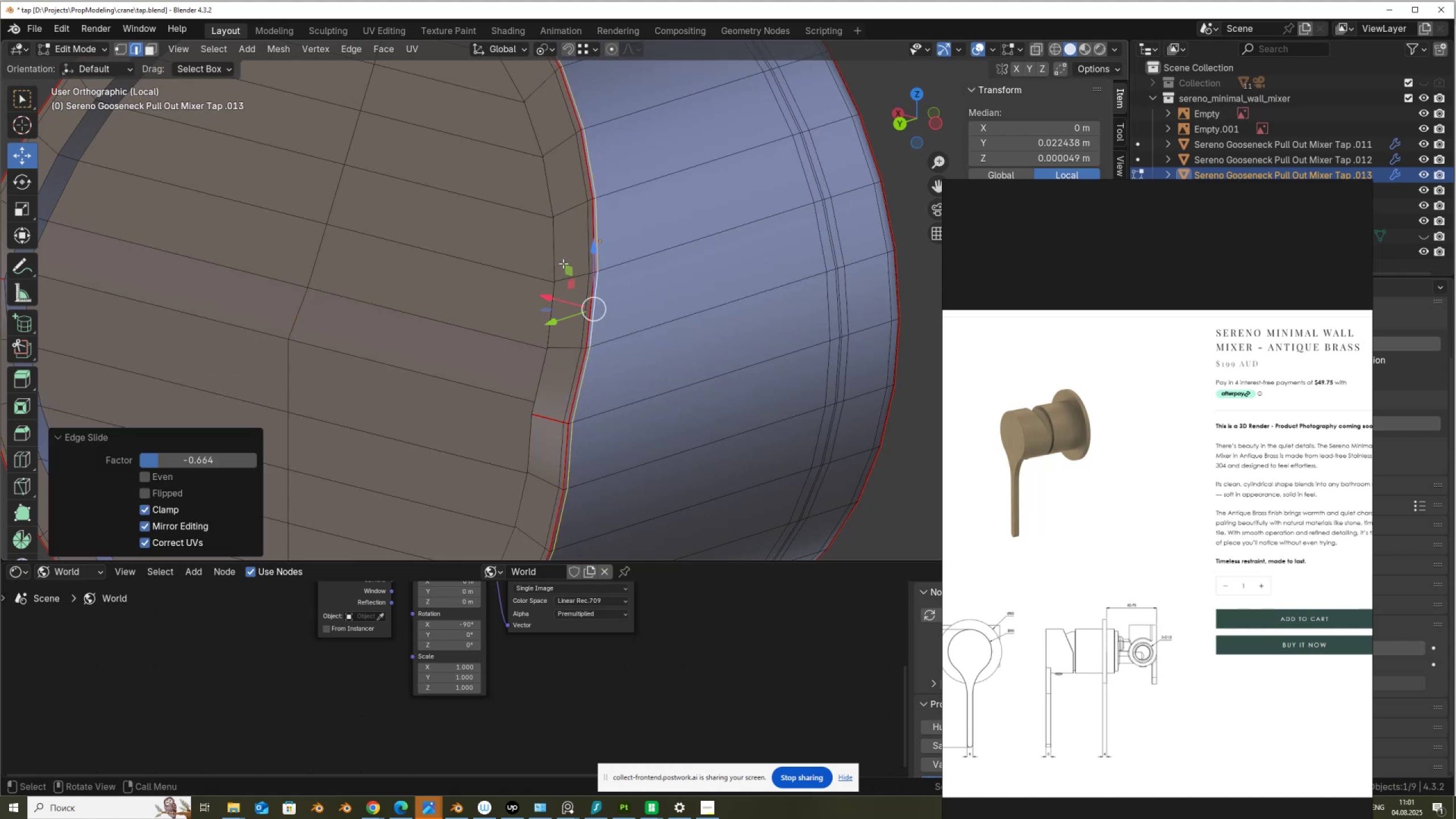 
key(Control+R)
 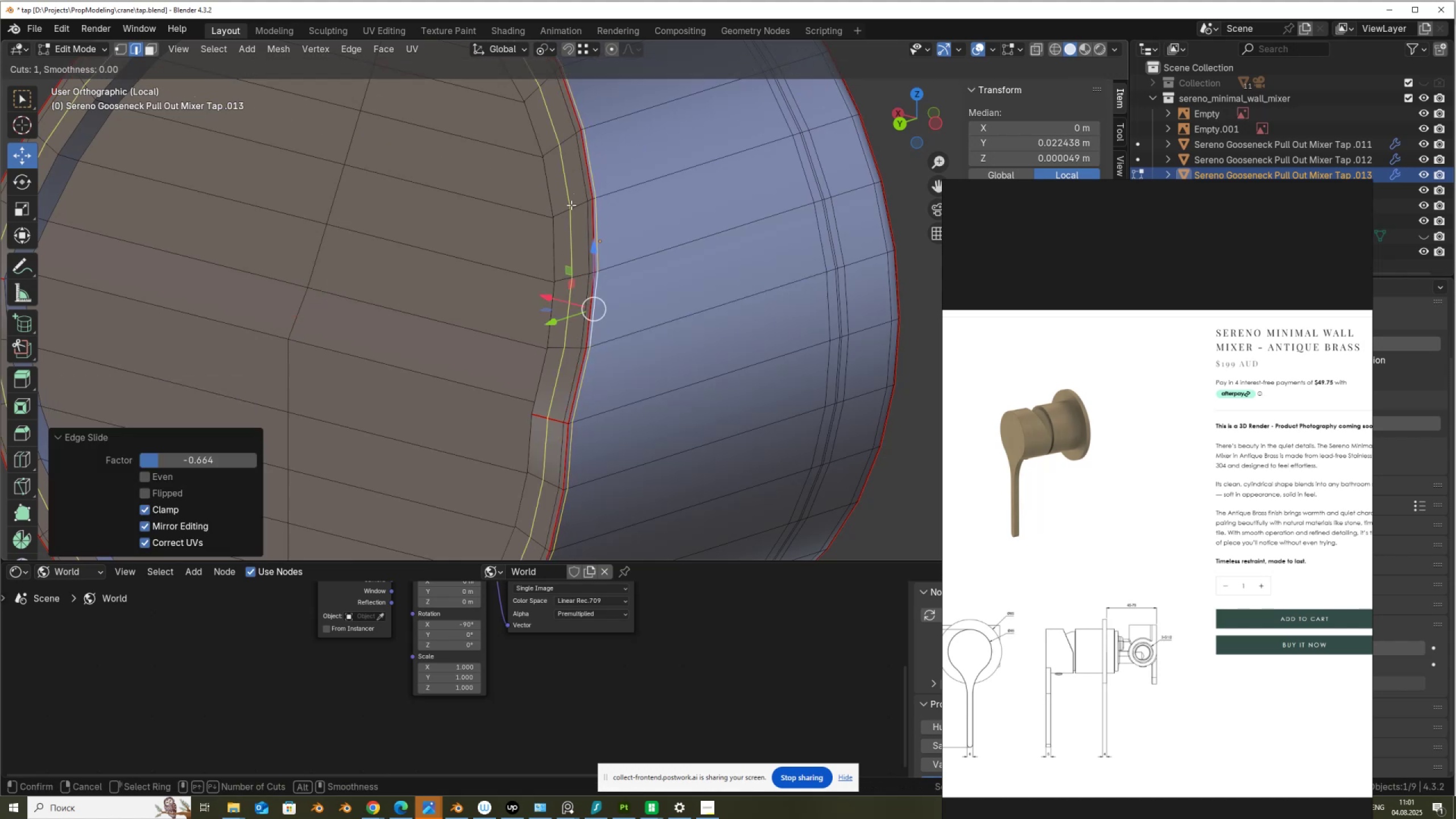 
left_click([570, 206])
 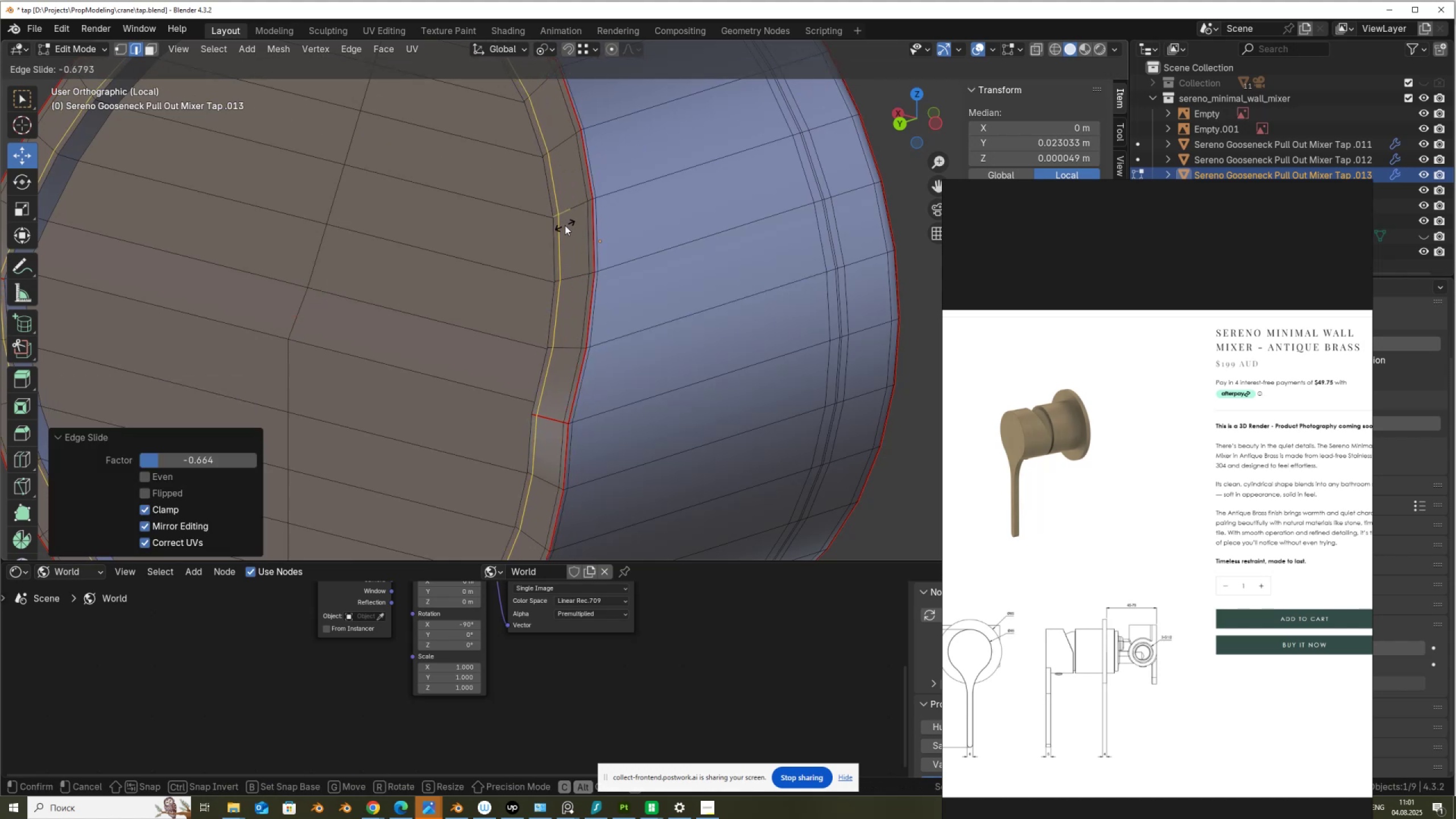 
left_click([565, 225])
 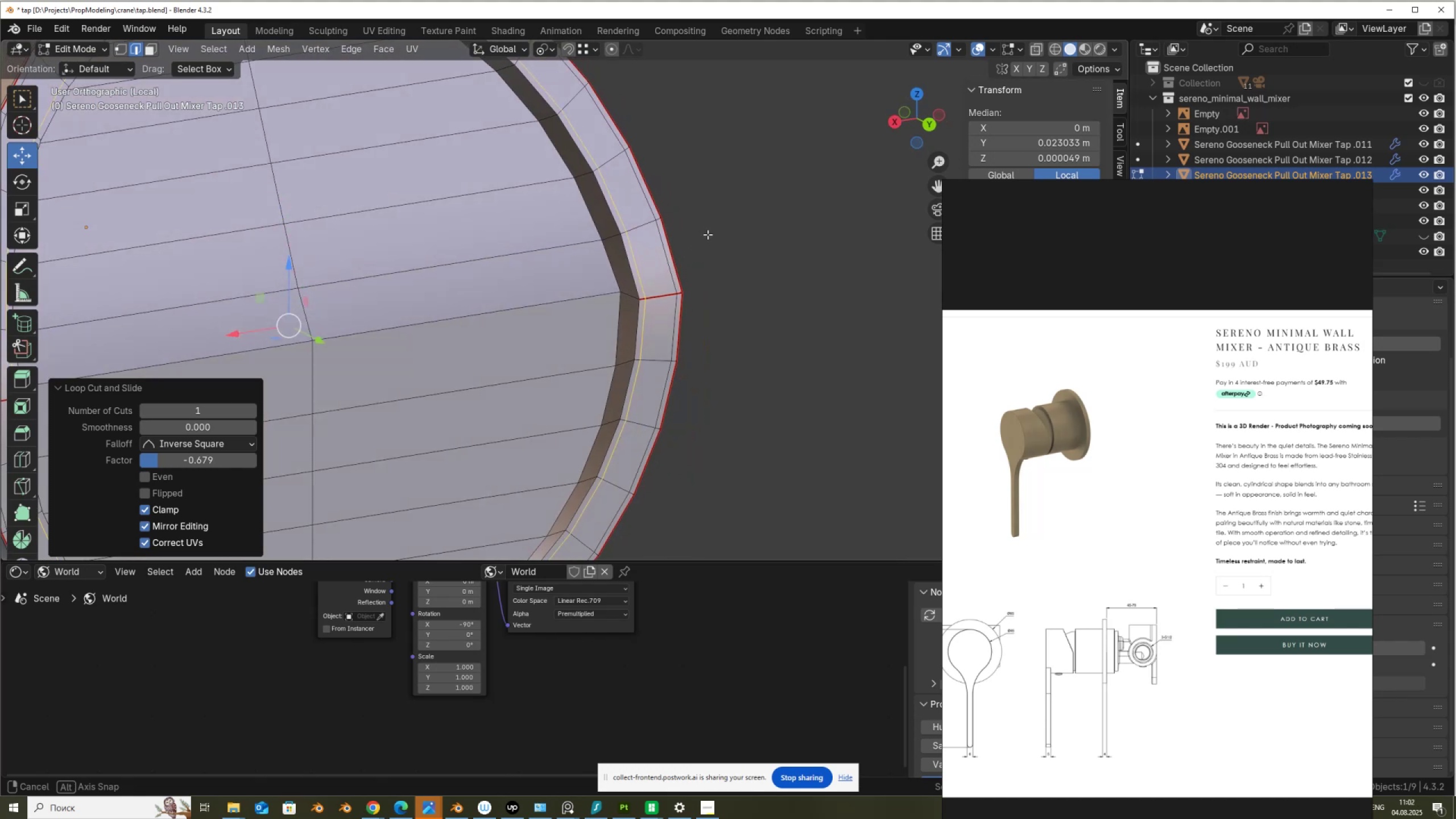 
key(Control+R)
 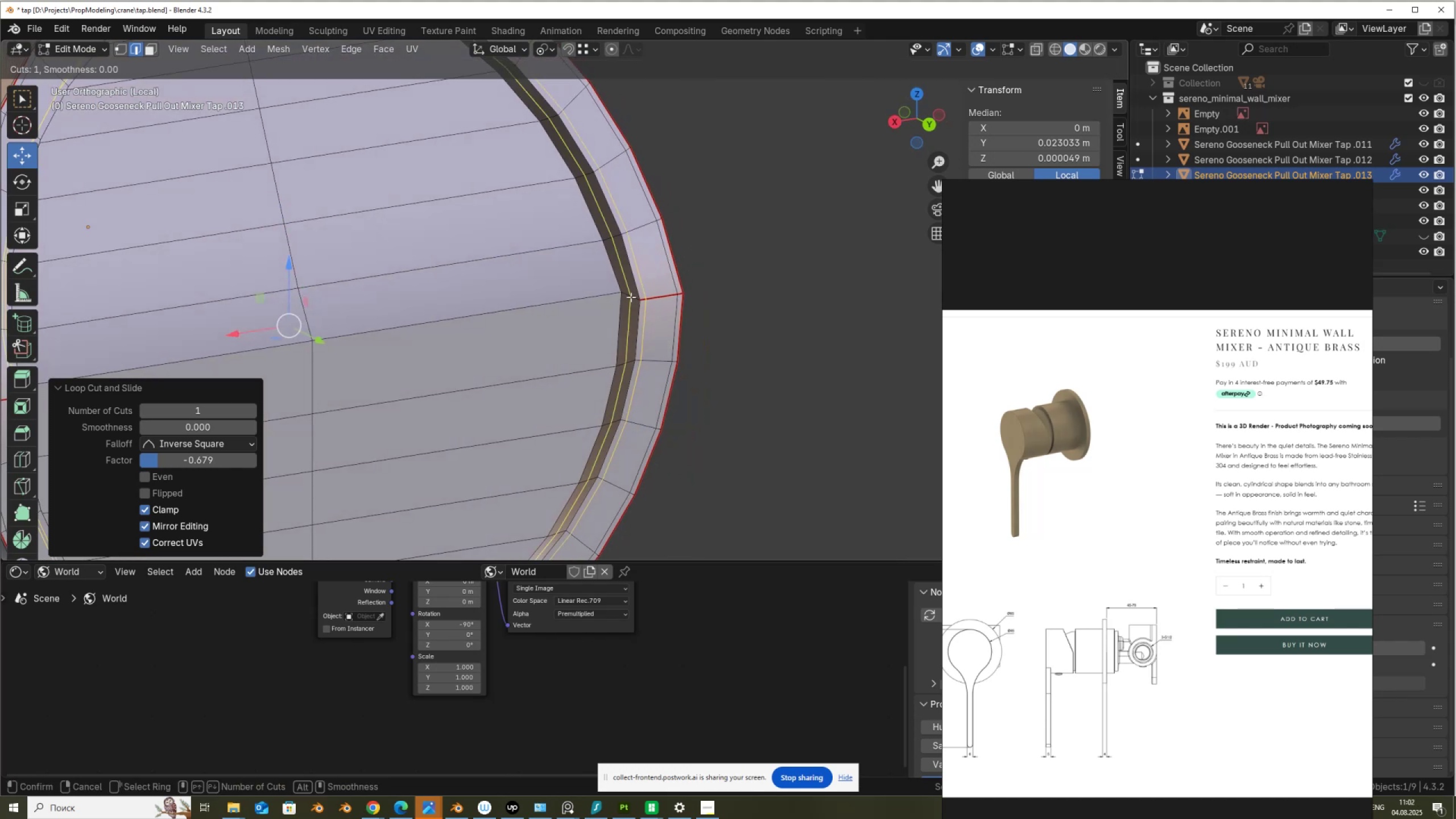 
left_click([631, 296])
 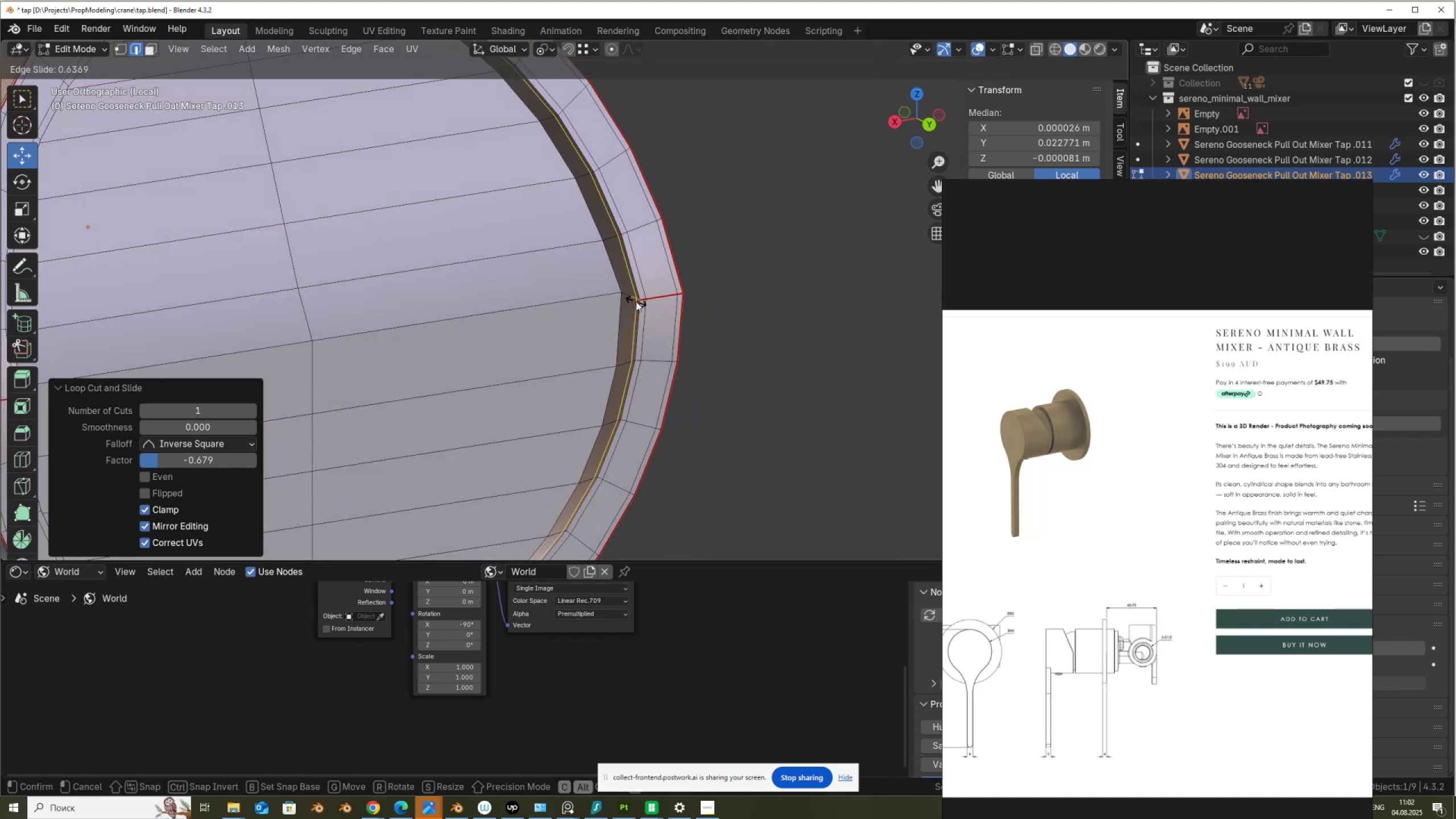 
left_click([636, 301])
 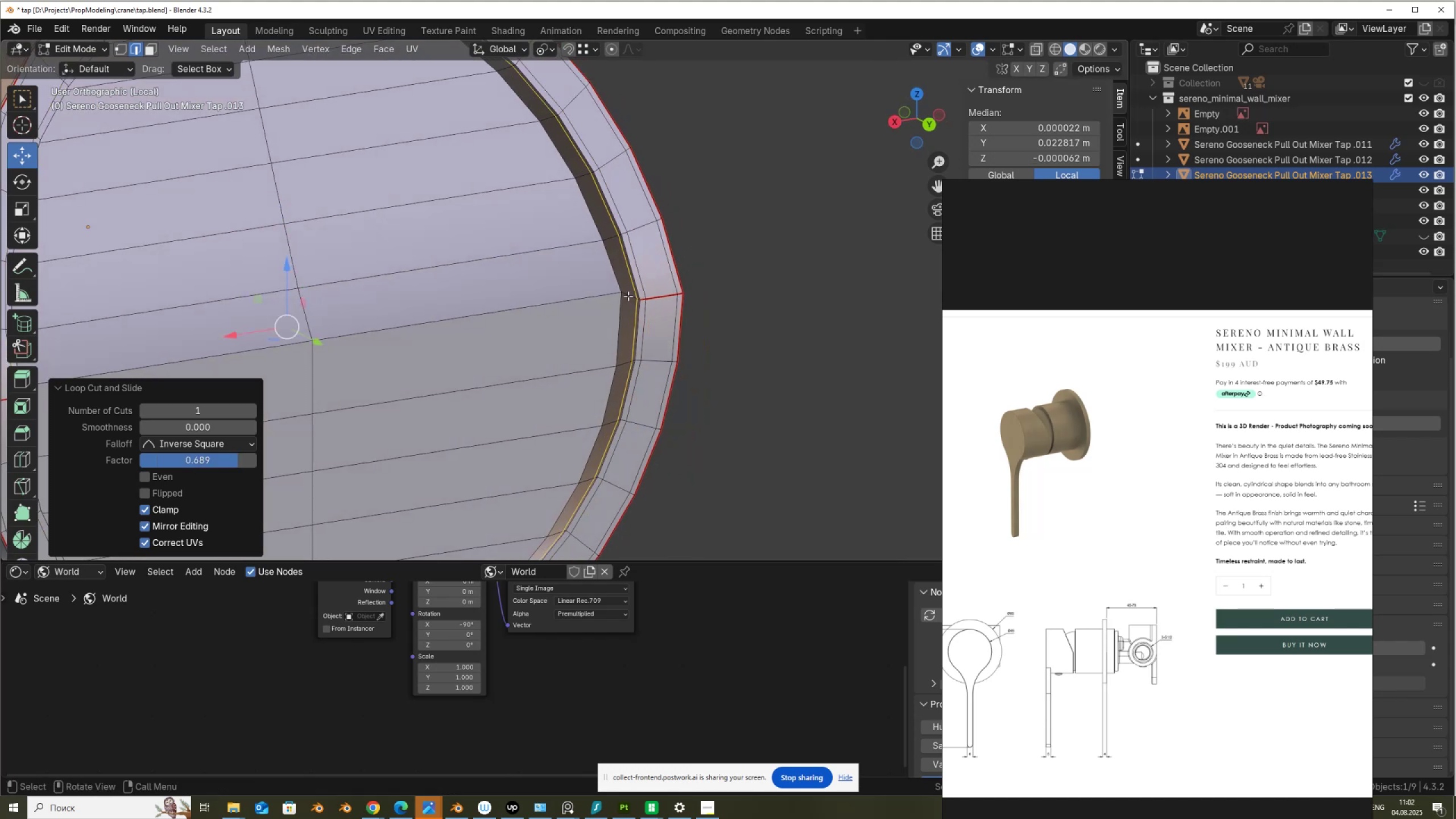 
key(Control+R)
 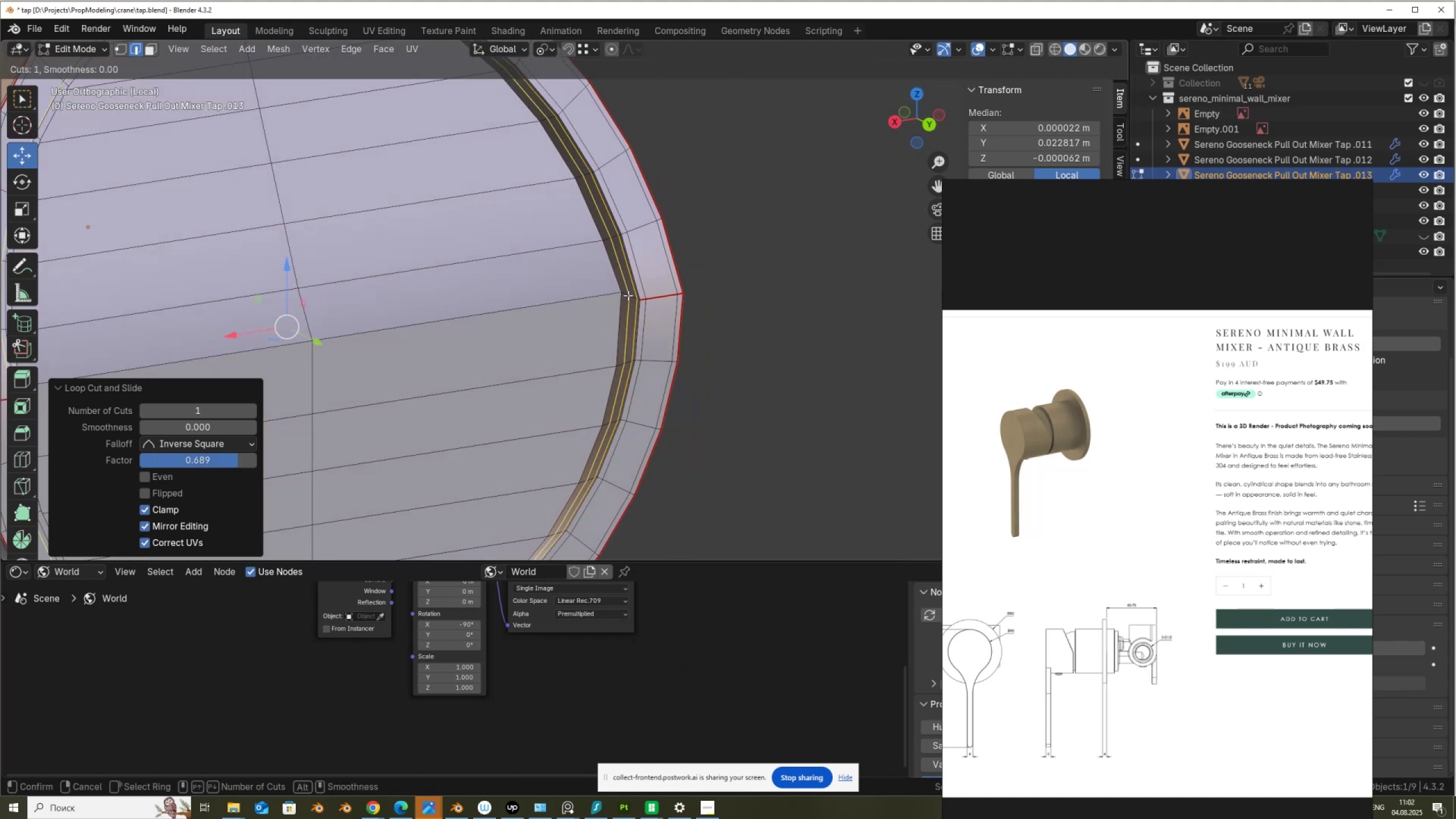 
left_click([628, 295])
 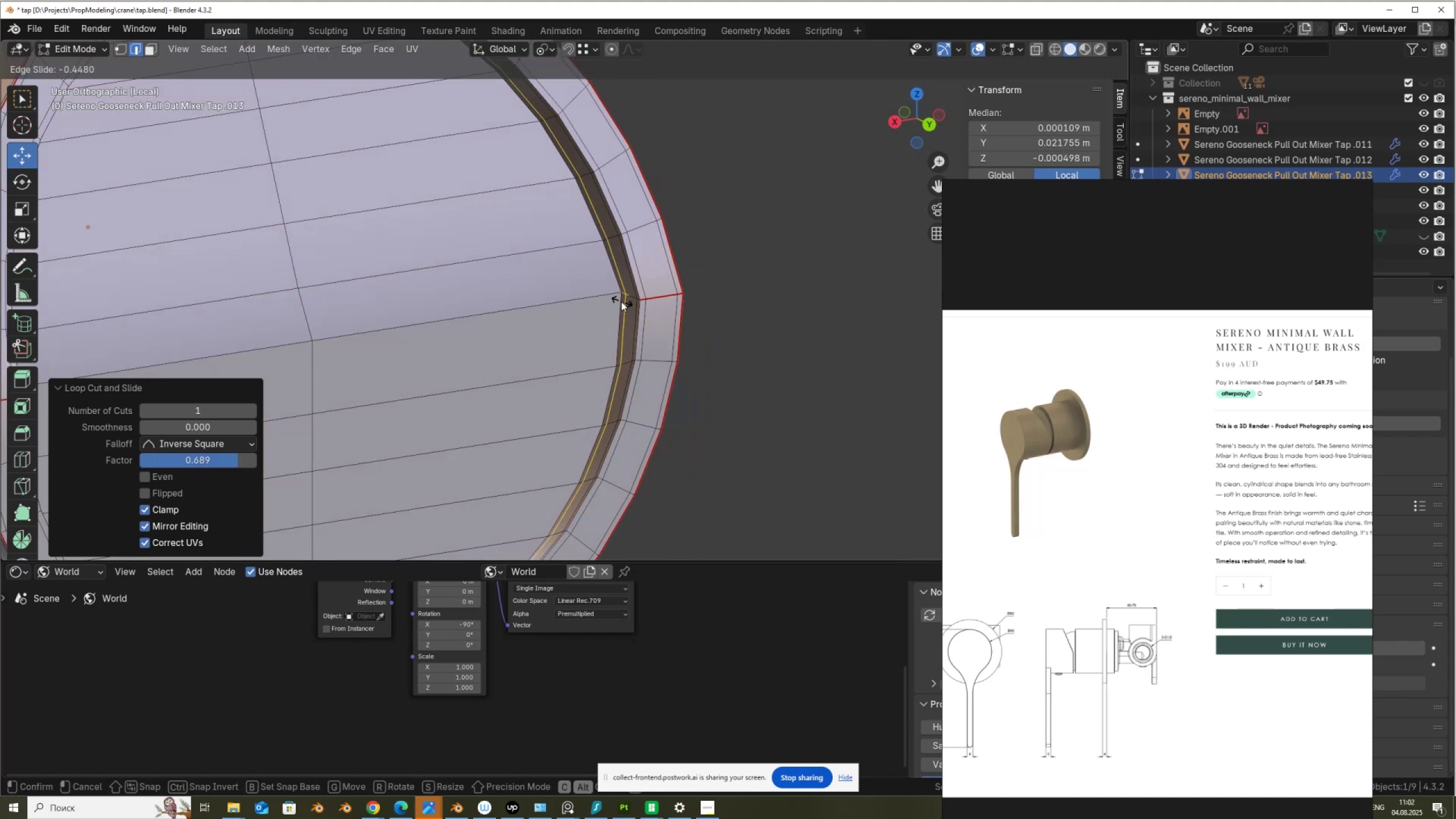 
left_click([621, 301])
 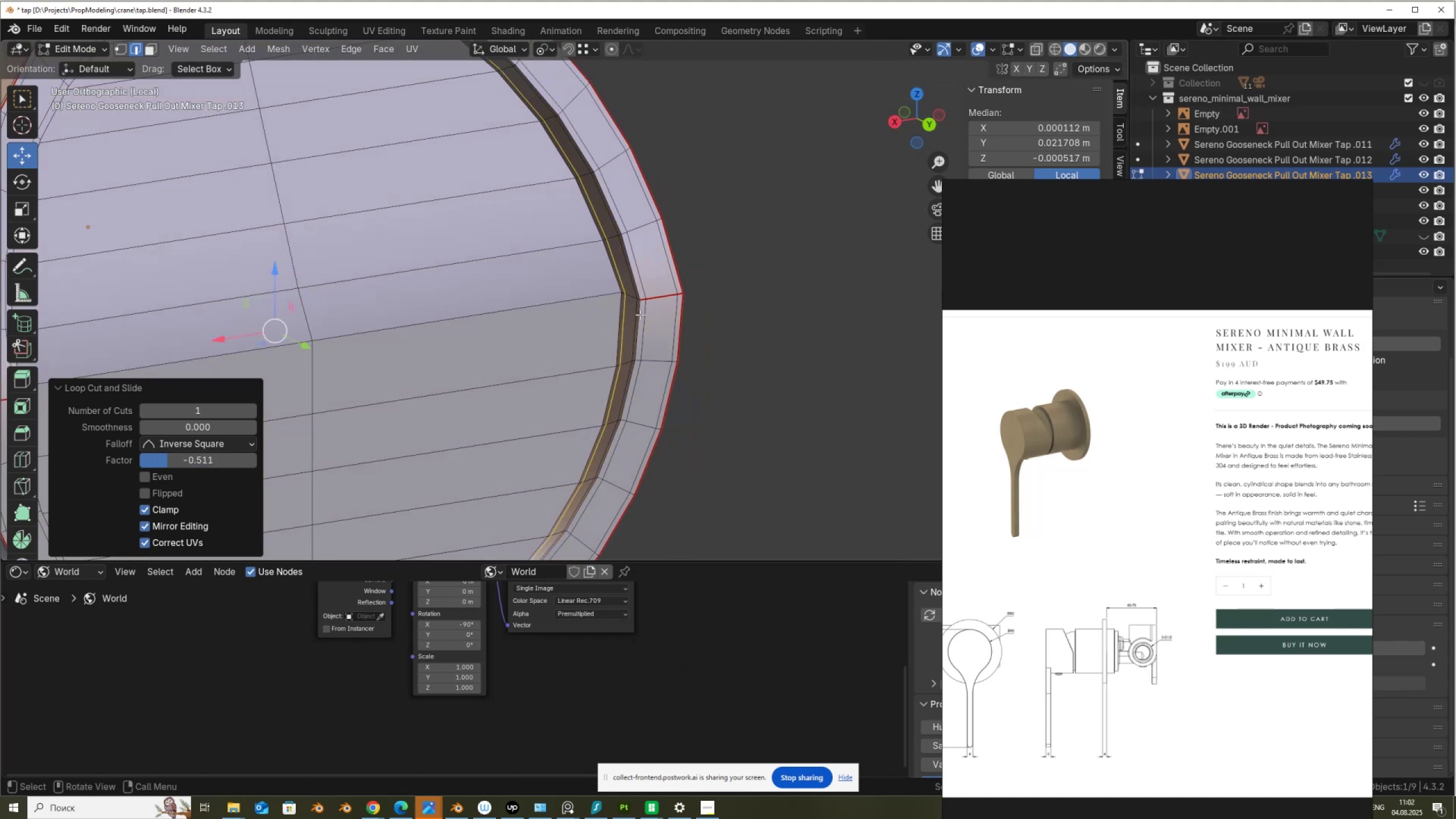 
key(Alt+AltLeft)
 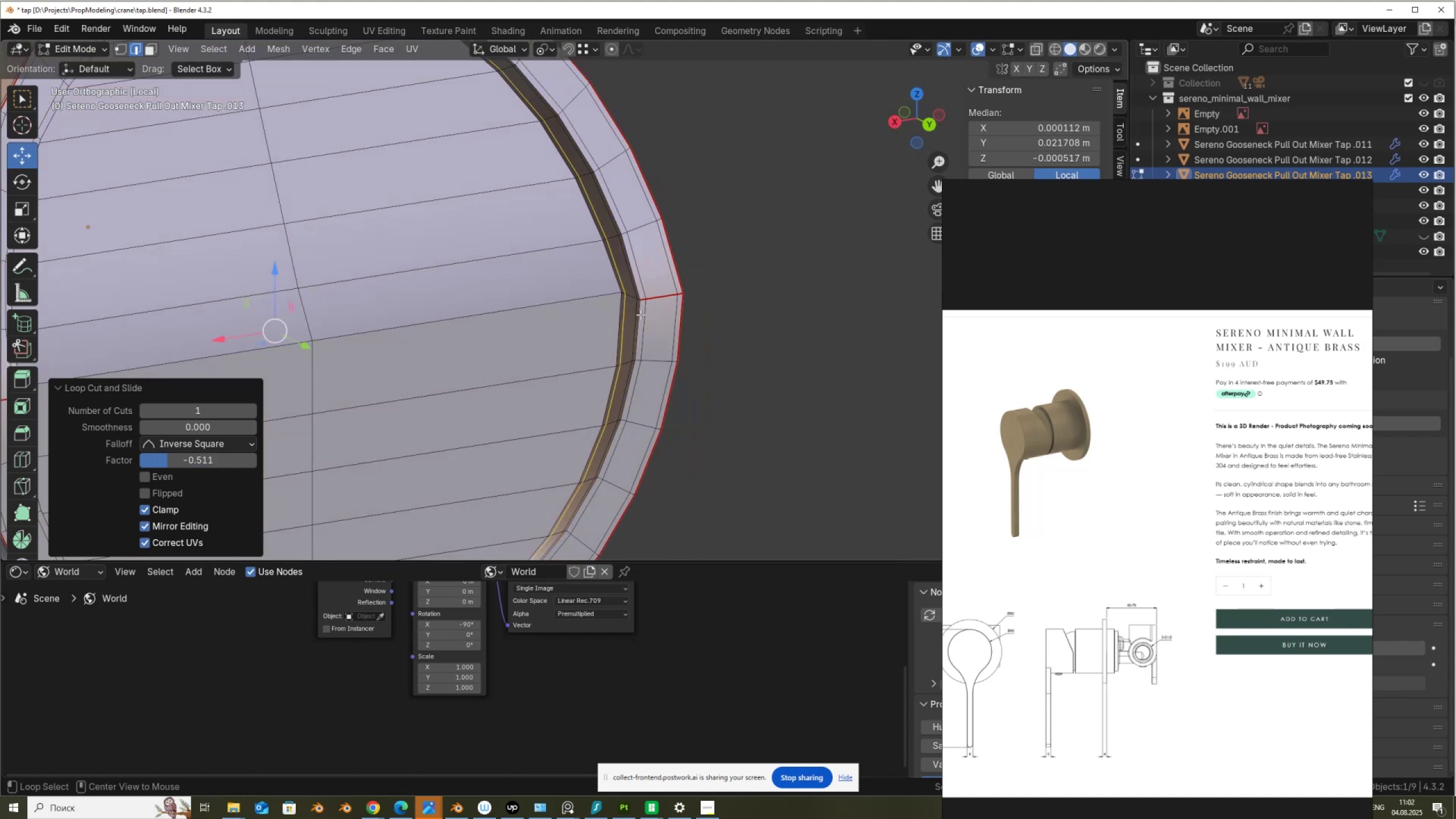 
left_click([640, 315])
 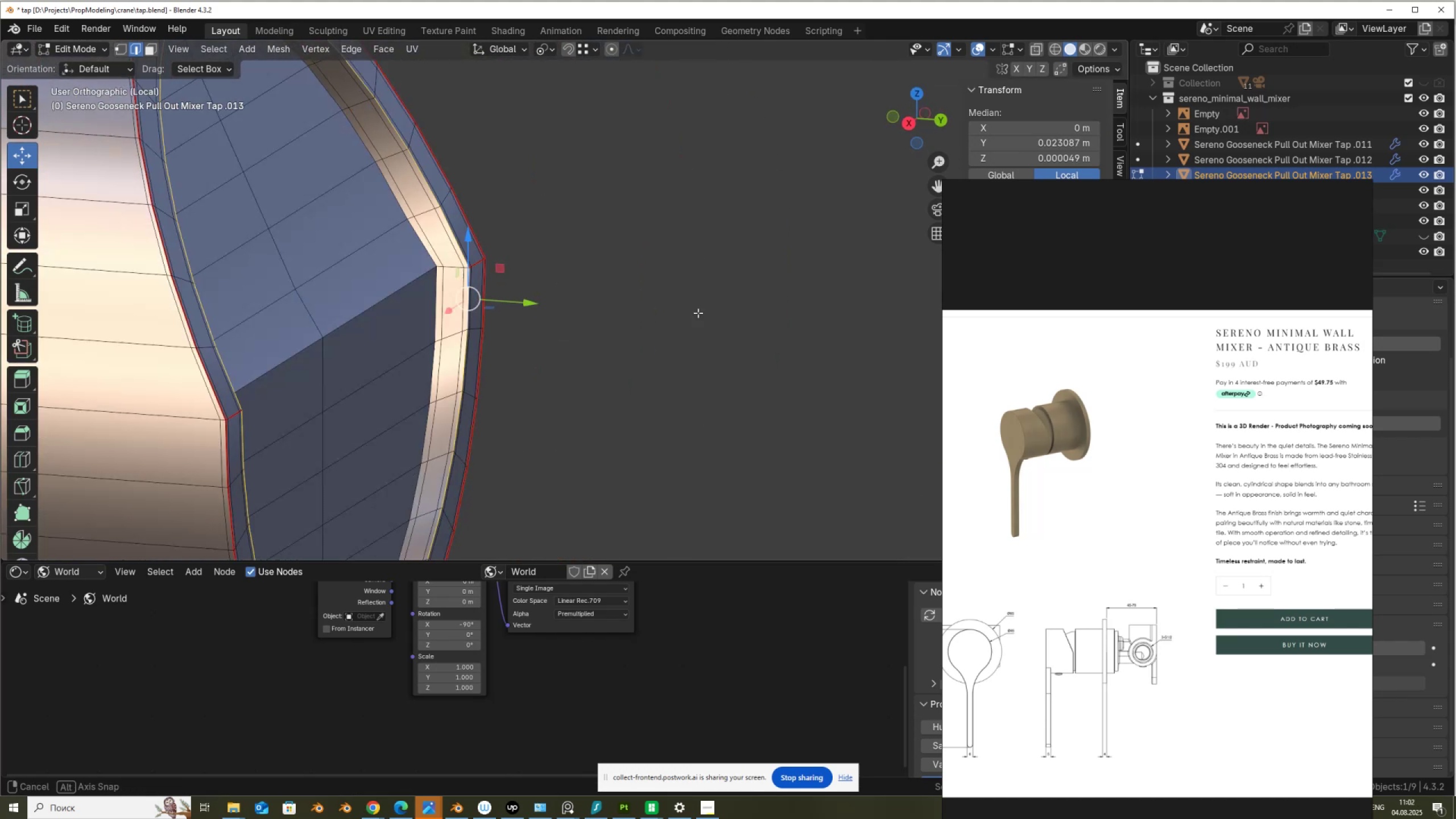 
scroll: coordinate [671, 324], scroll_direction: up, amount: 3.0
 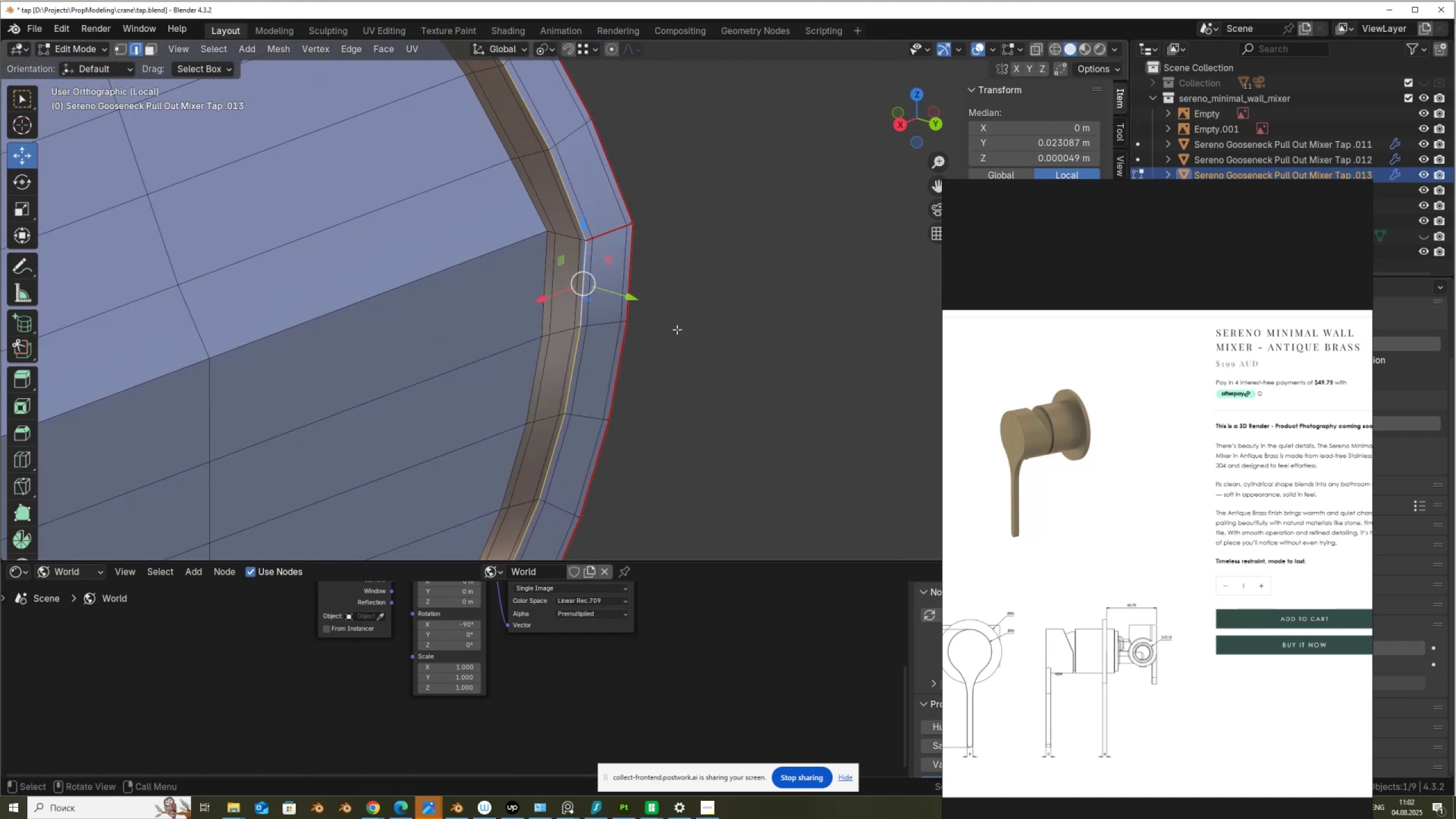 
key(Control+B)
 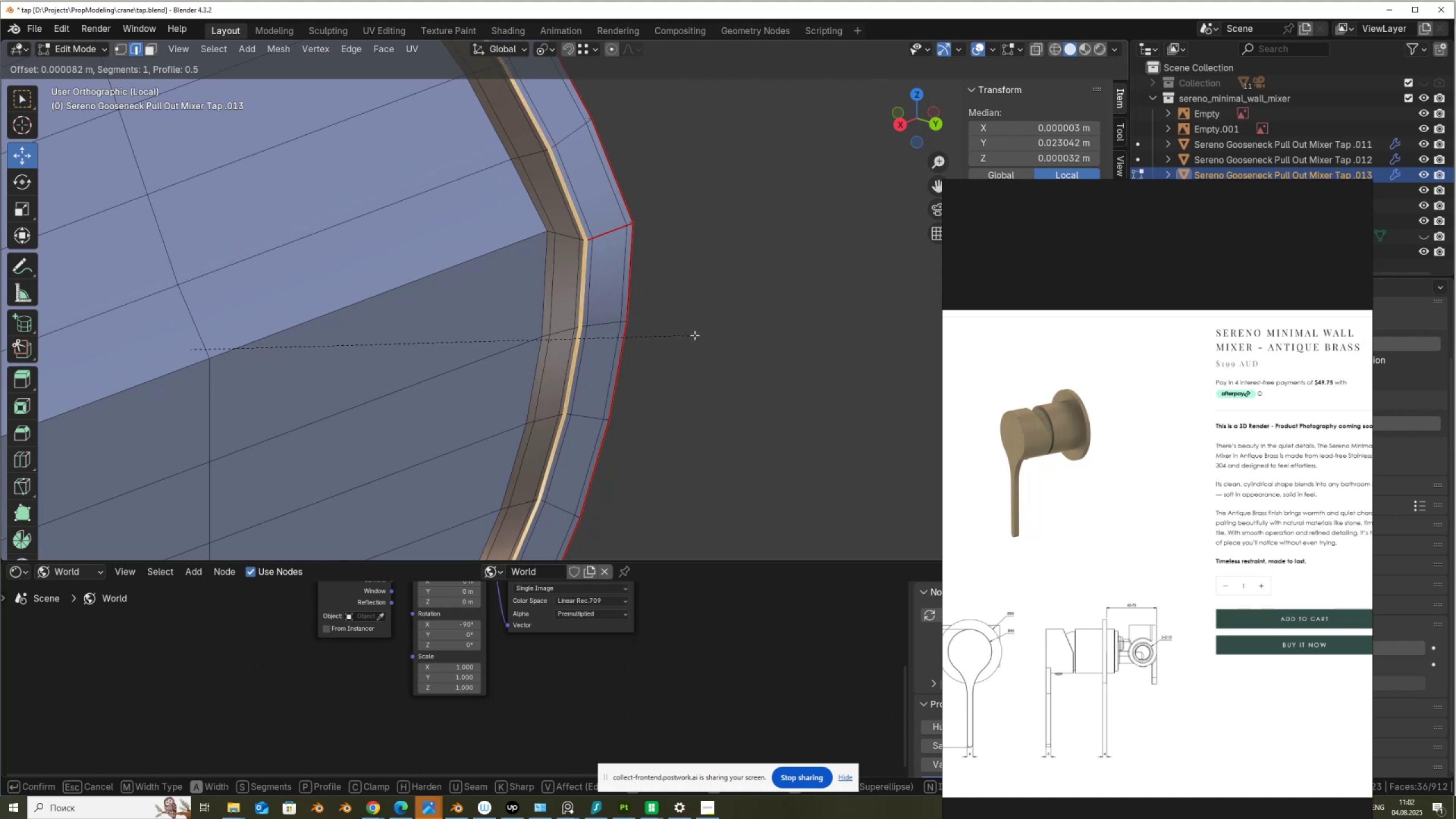 
left_click([694, 335])
 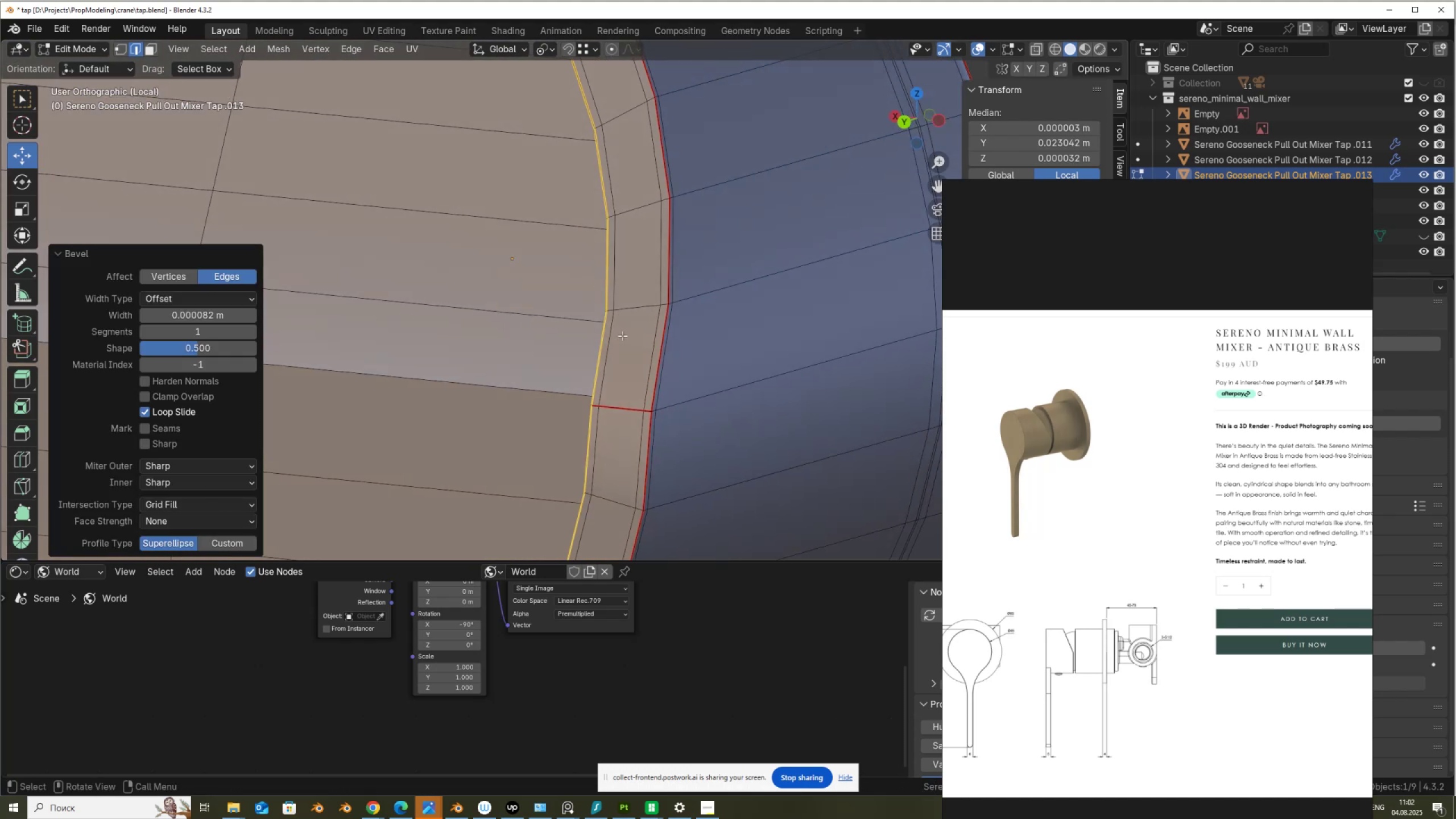 
hold_key(key=AltLeft, duration=0.48)
left_click([660, 358])
 